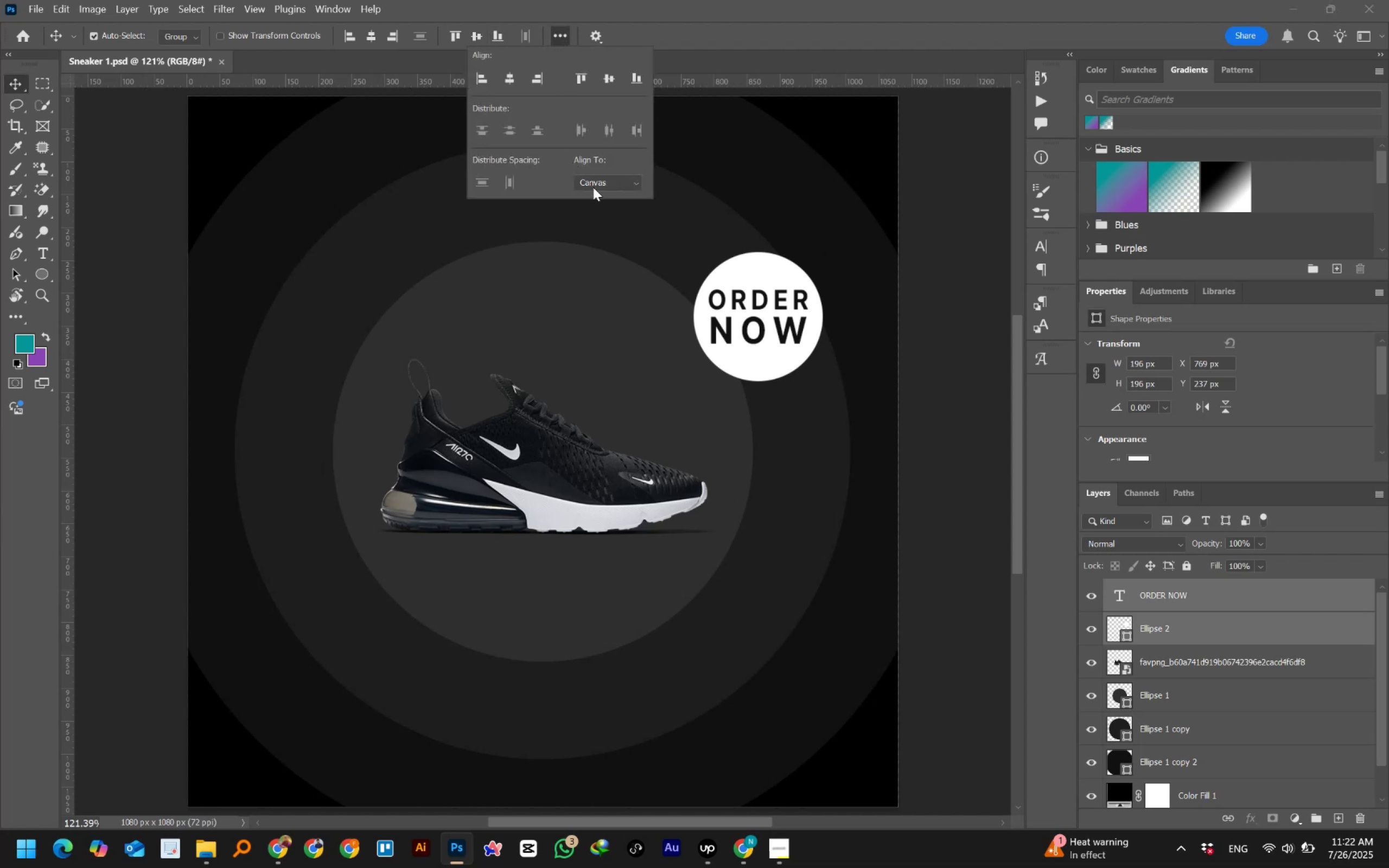 
left_click([596, 185])
 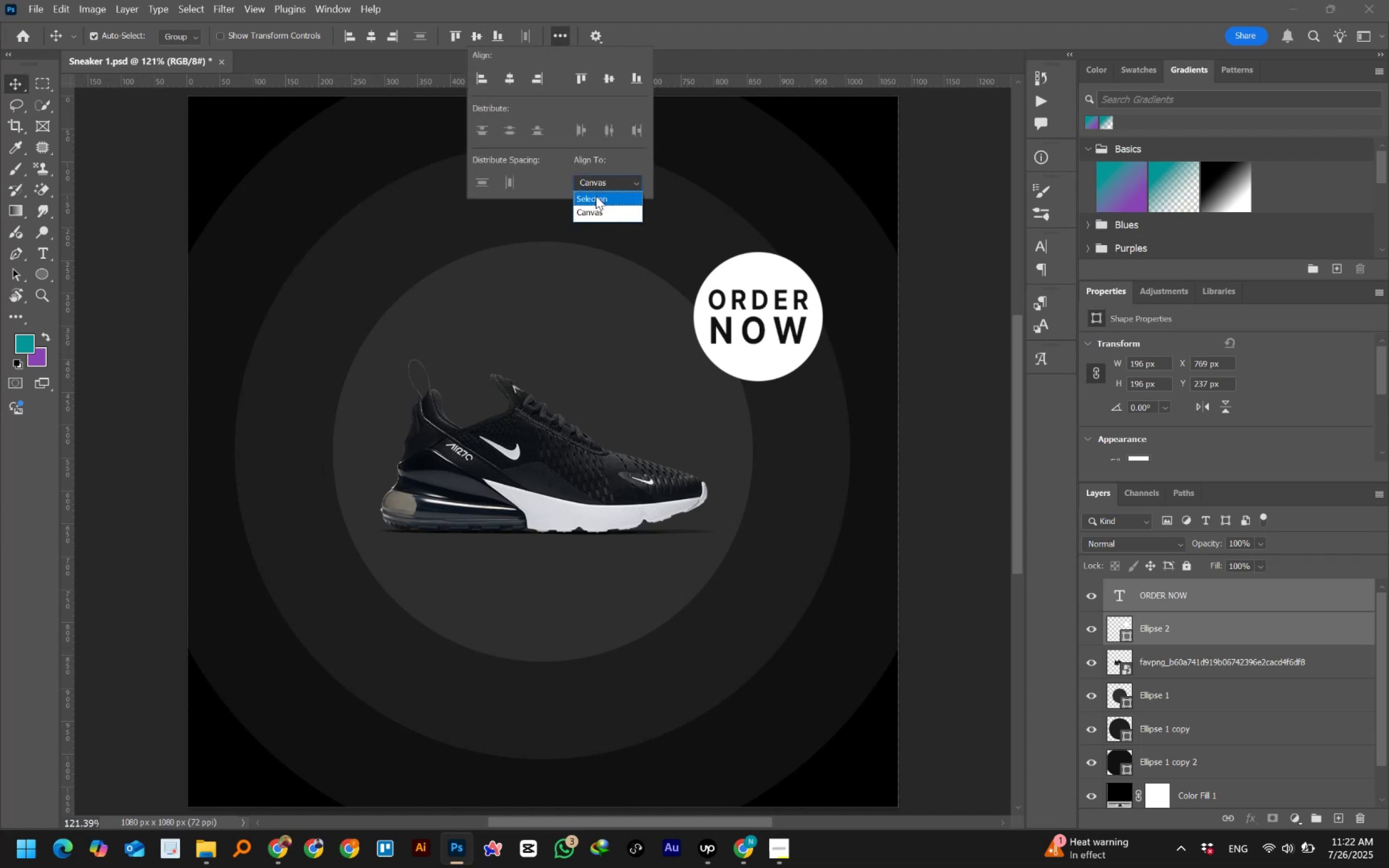 
left_click([596, 196])
 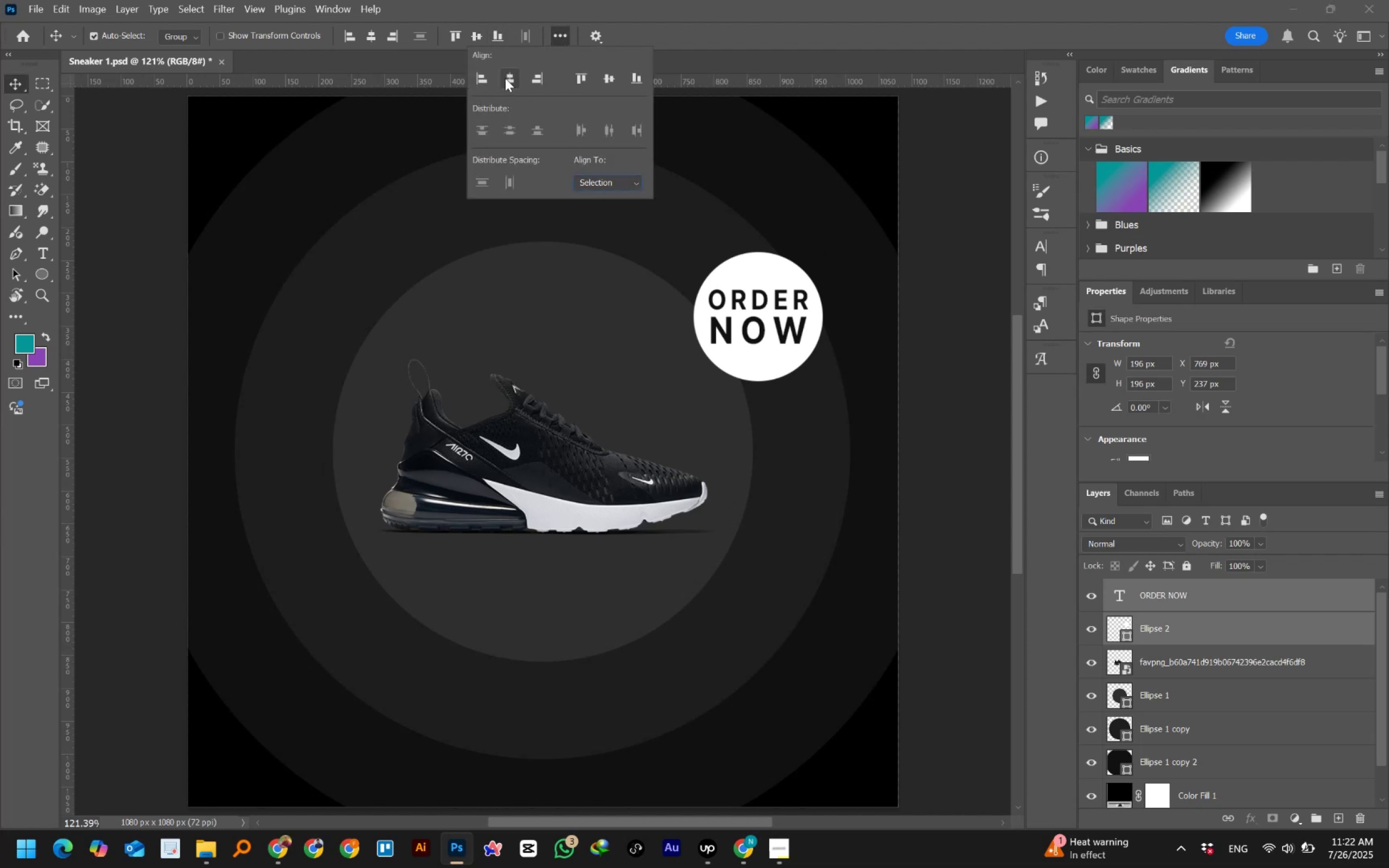 
left_click([502, 74])
 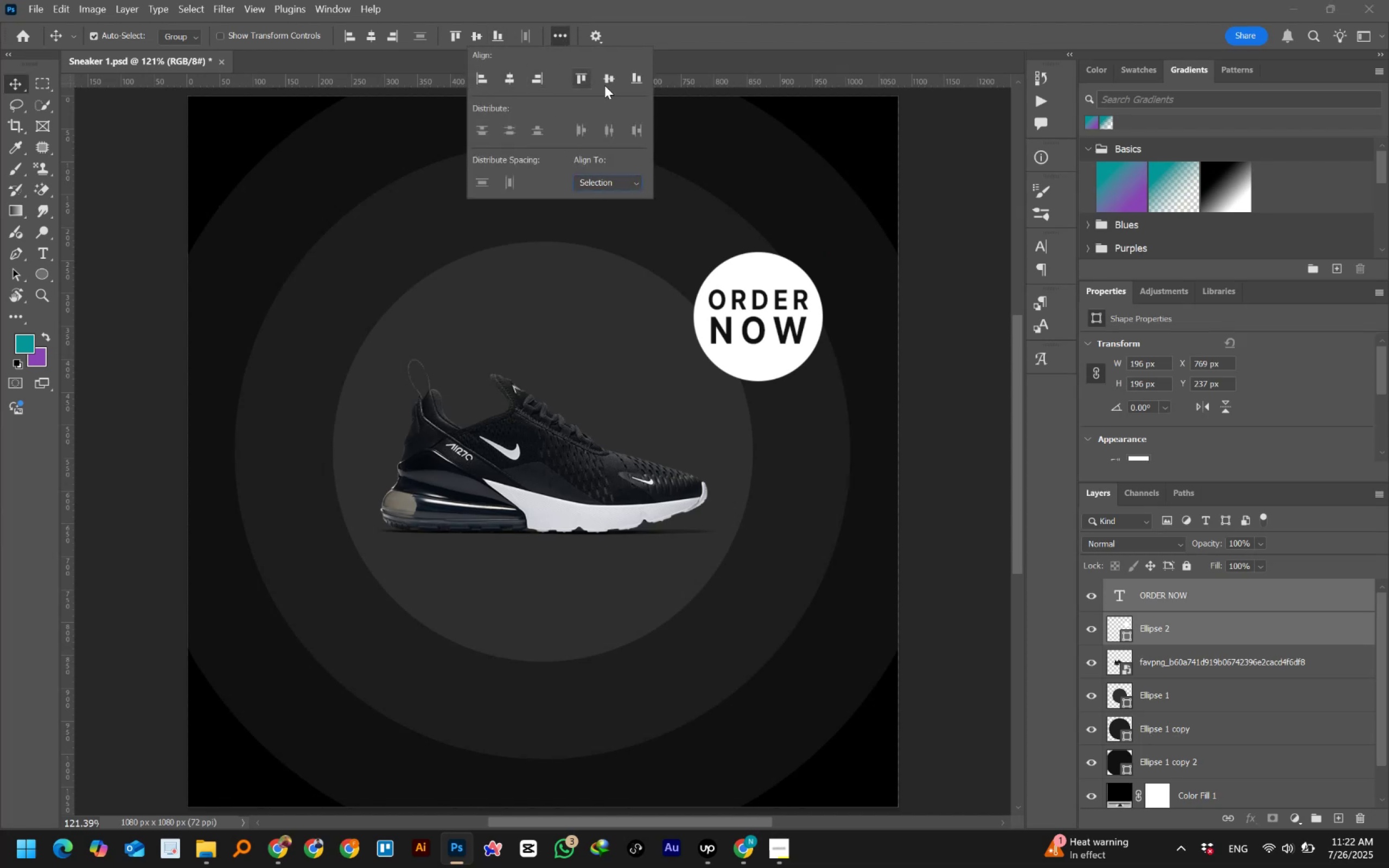 
left_click([609, 82])
 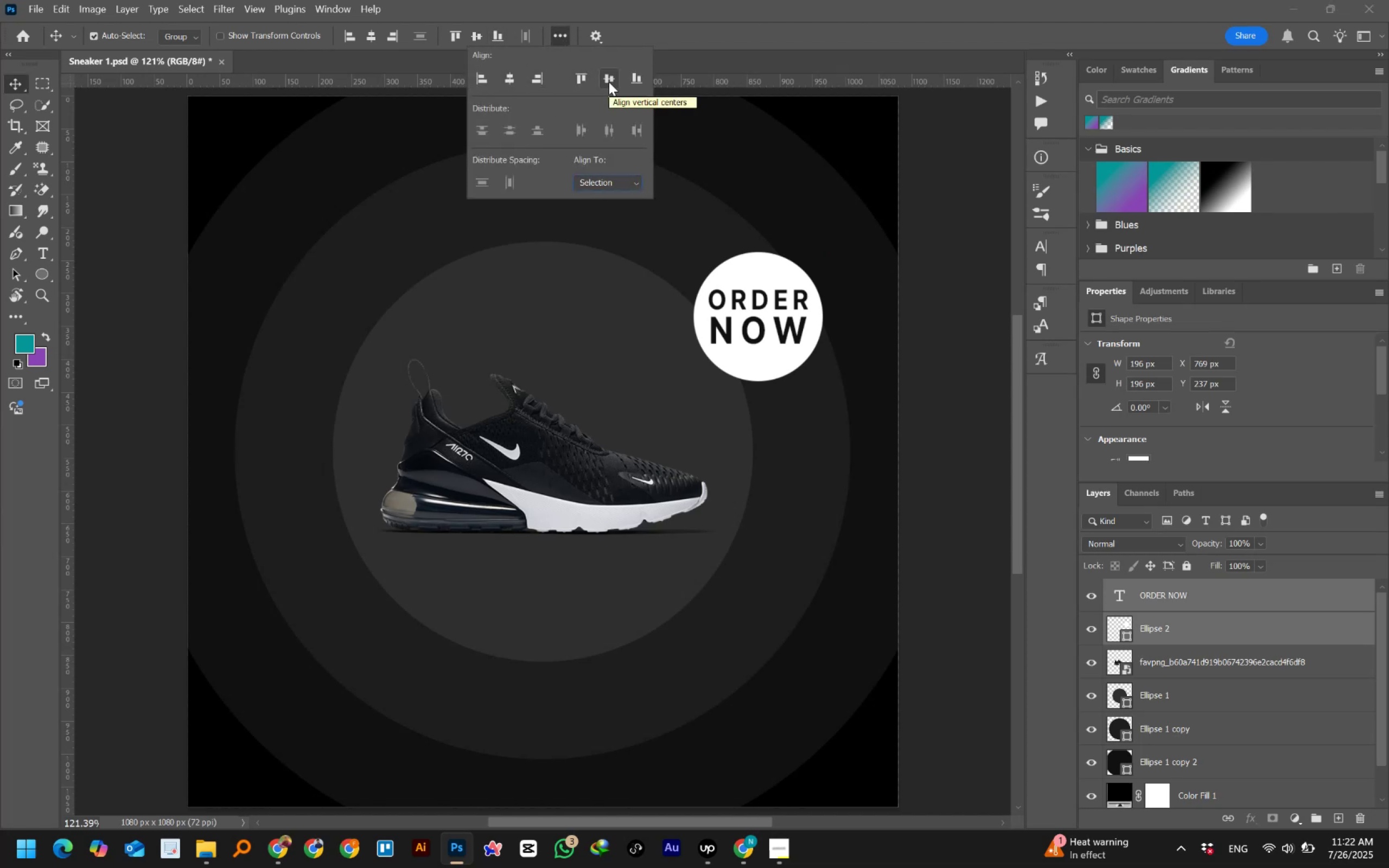 
double_click([609, 82])
 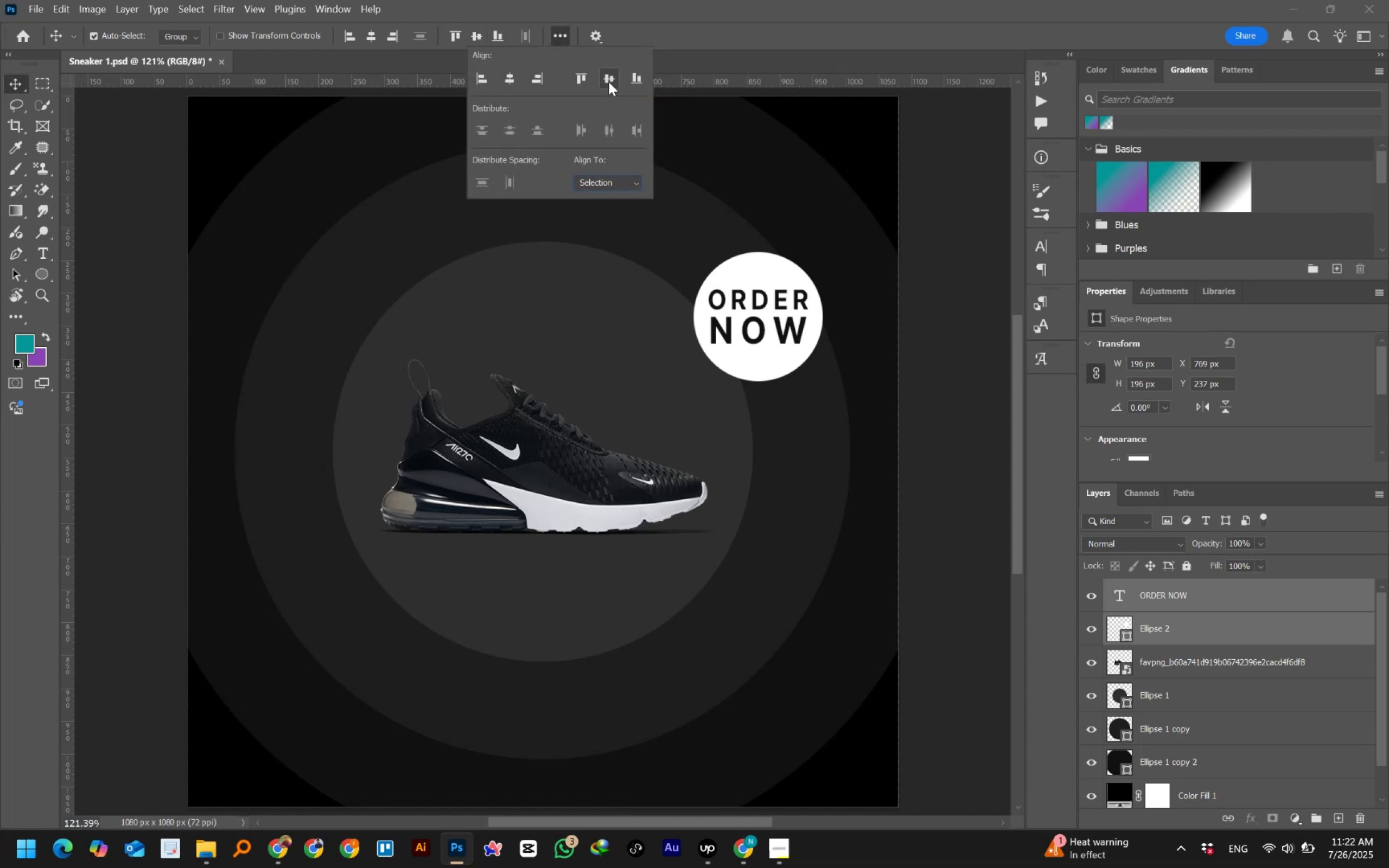 
triple_click([609, 82])
 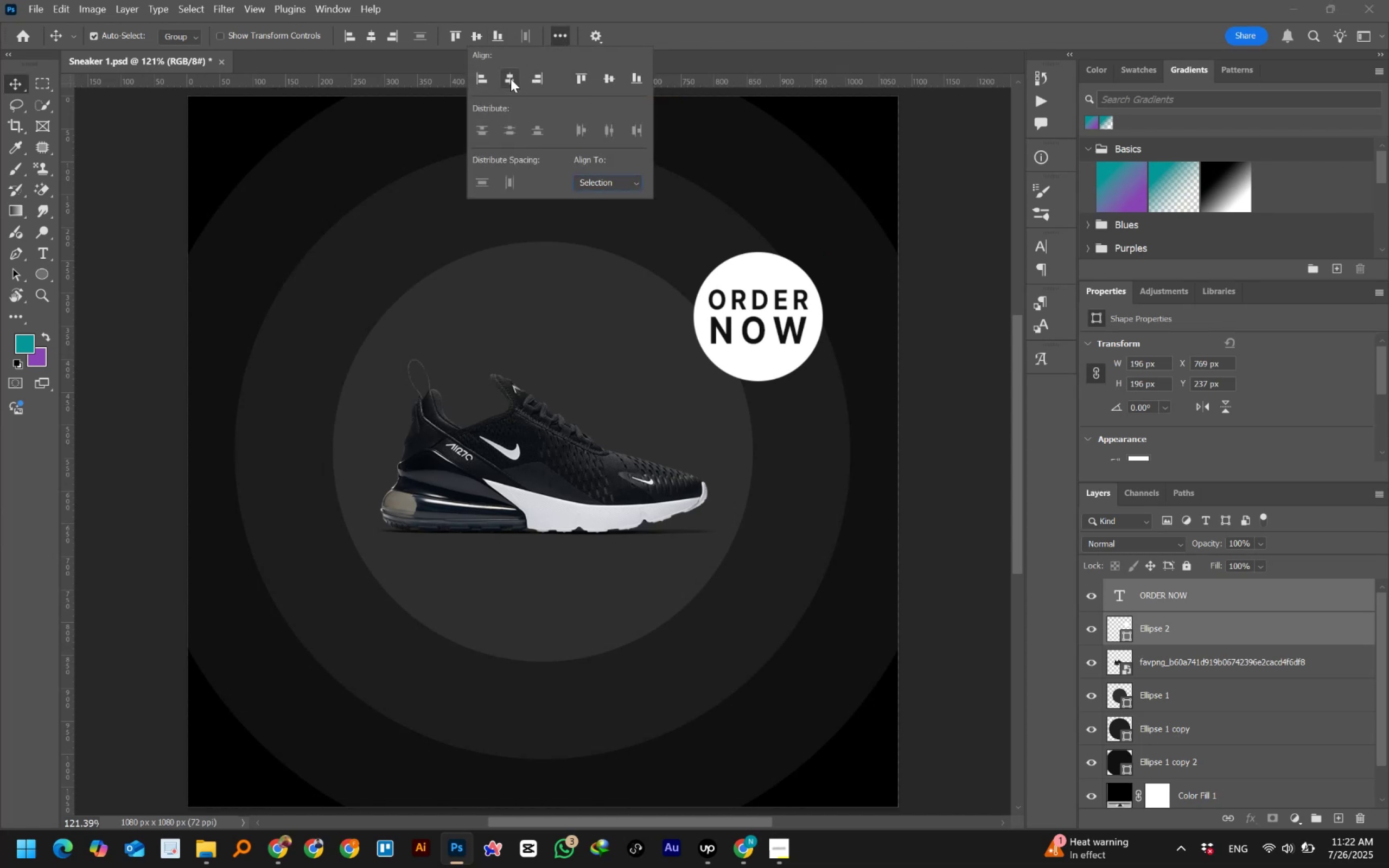 
double_click([511, 79])
 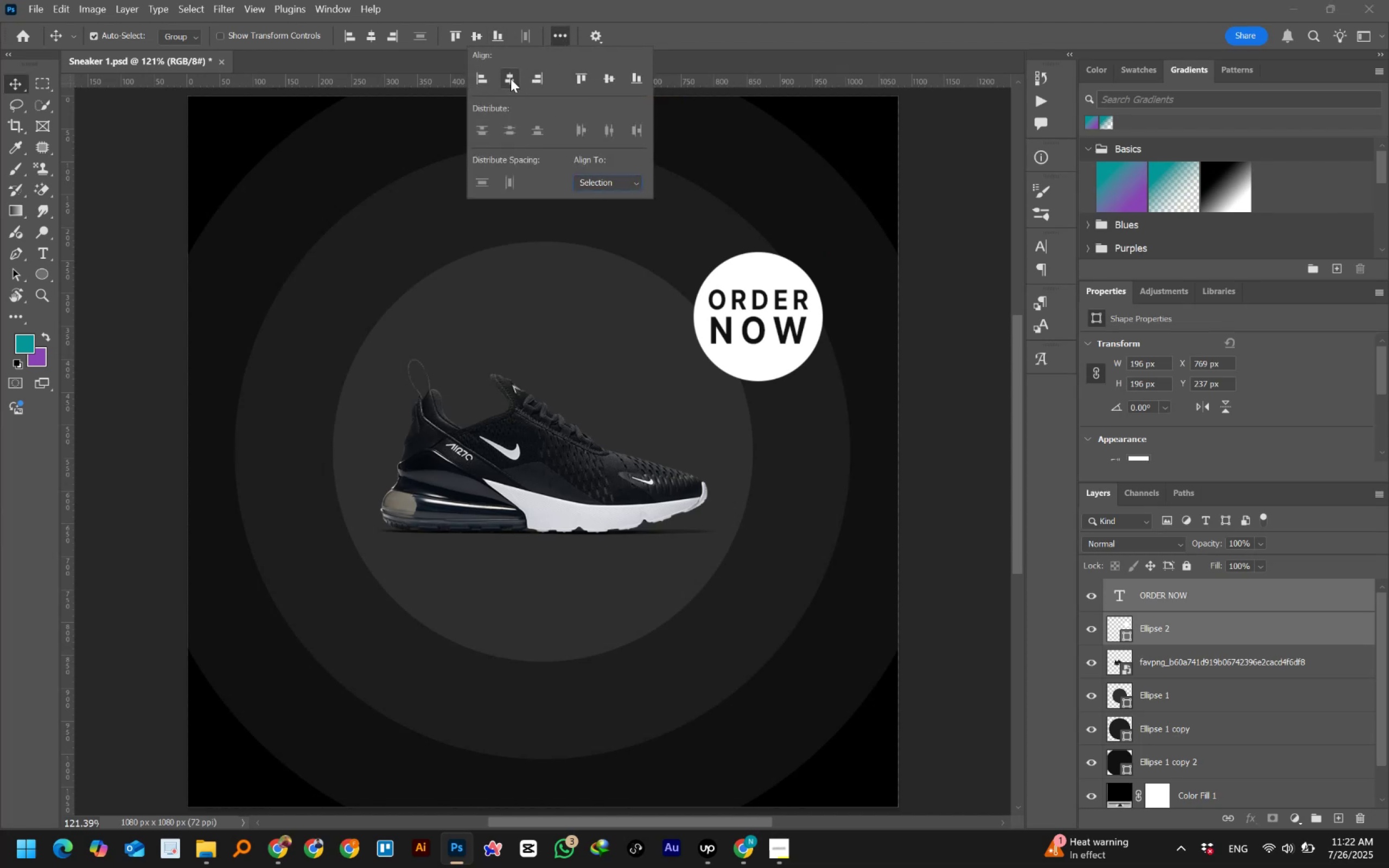 
triple_click([511, 79])
 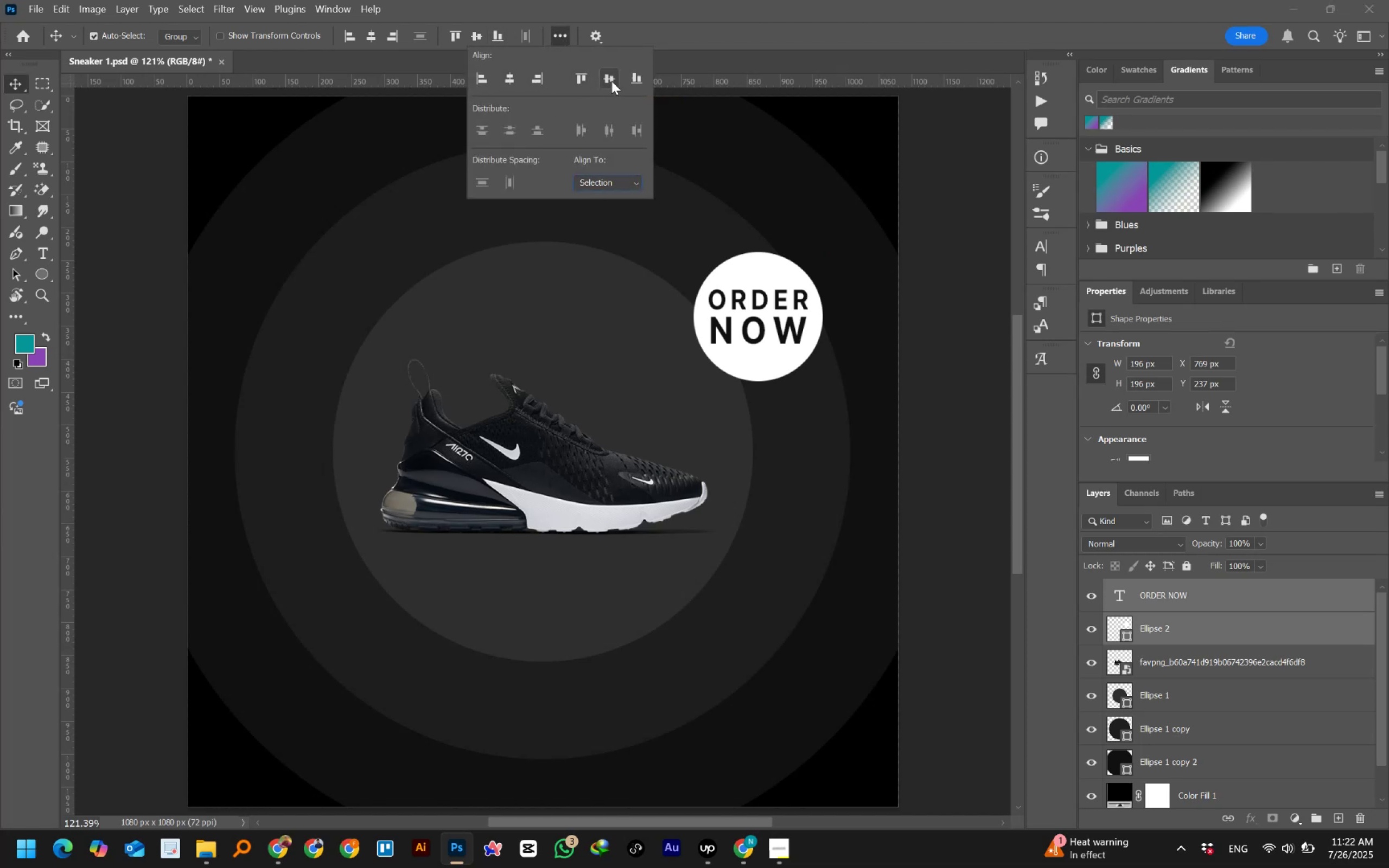 
left_click([612, 80])
 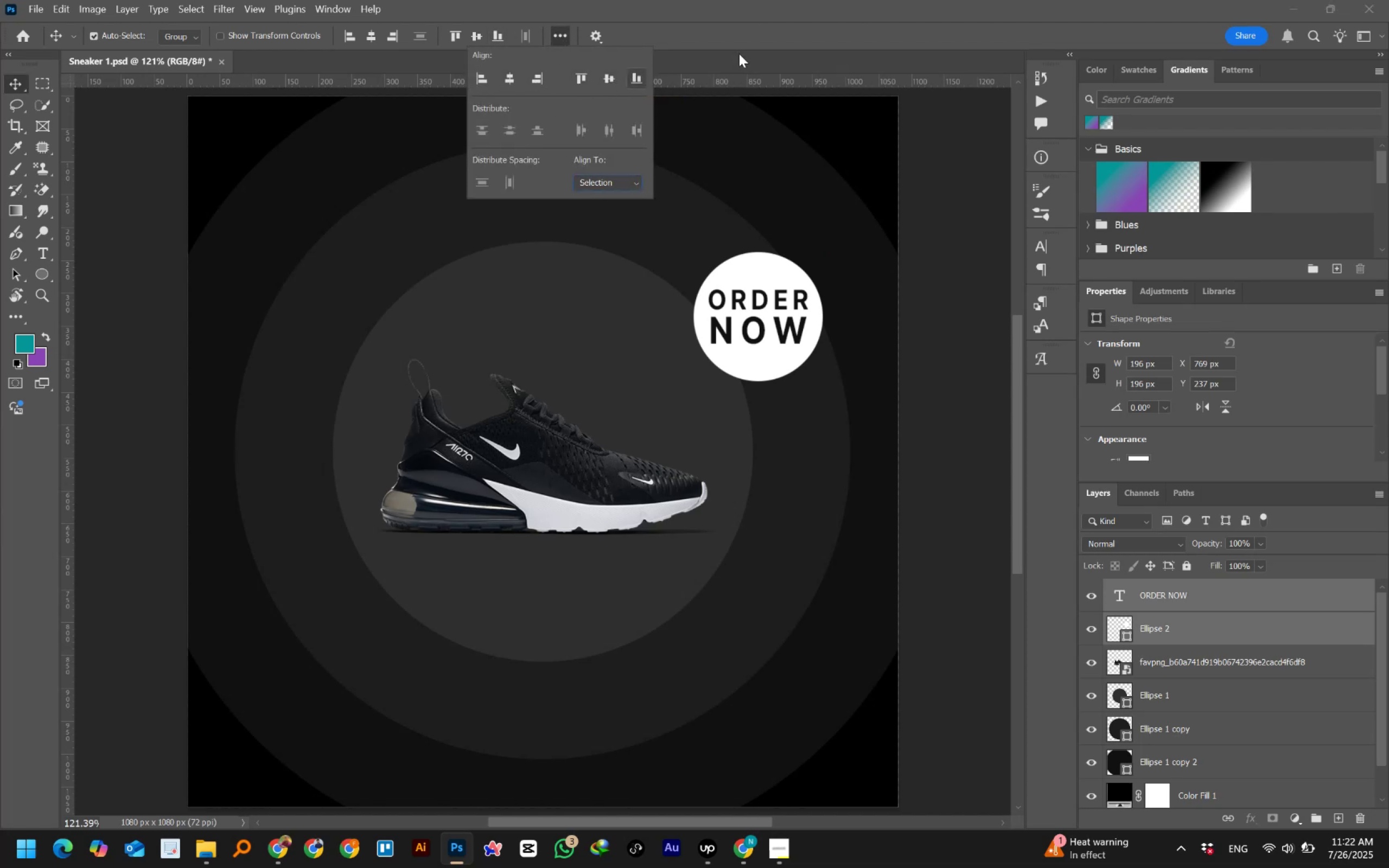 
left_click([748, 48])
 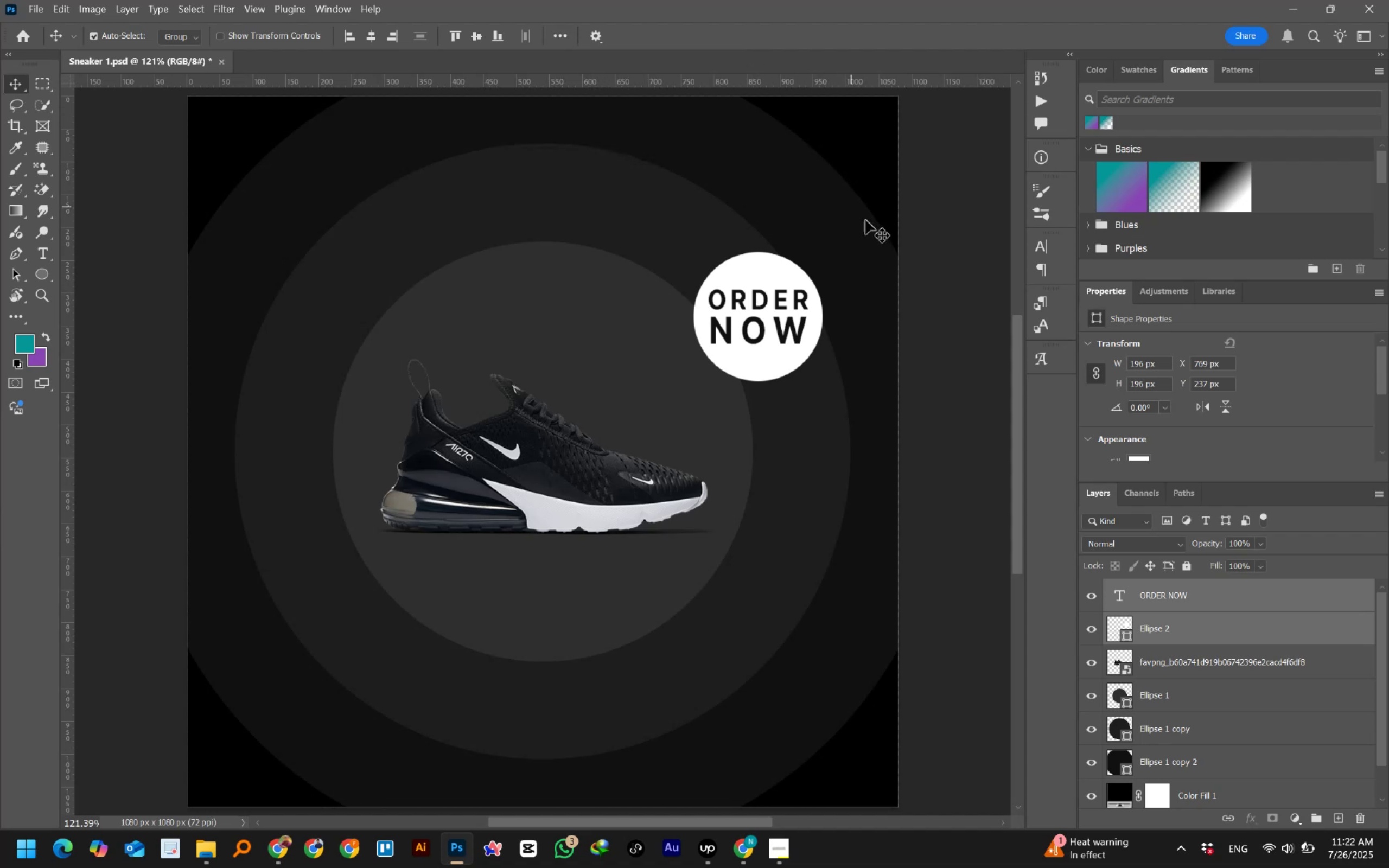 
wait(7.43)
 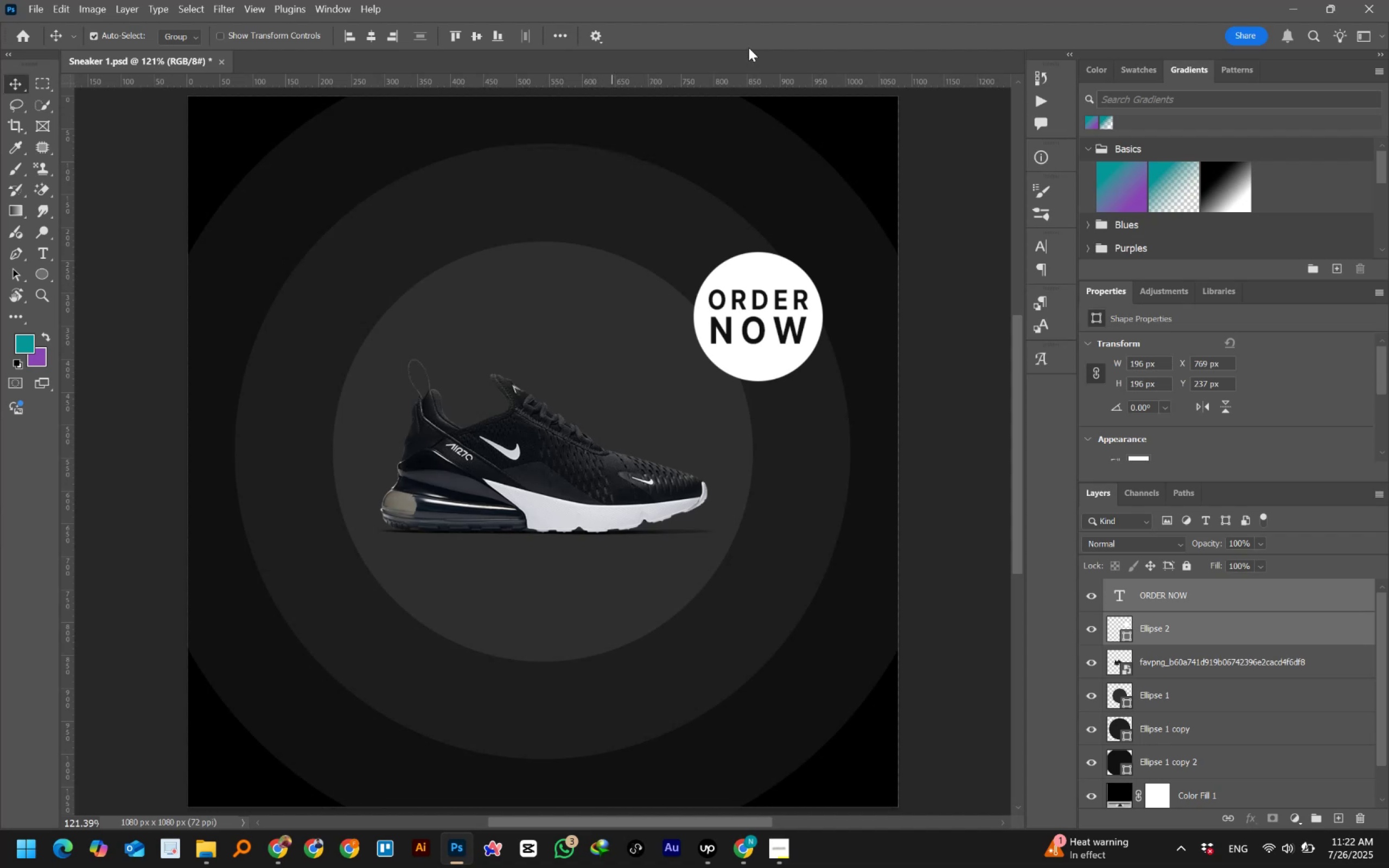 
left_click([773, 311])
 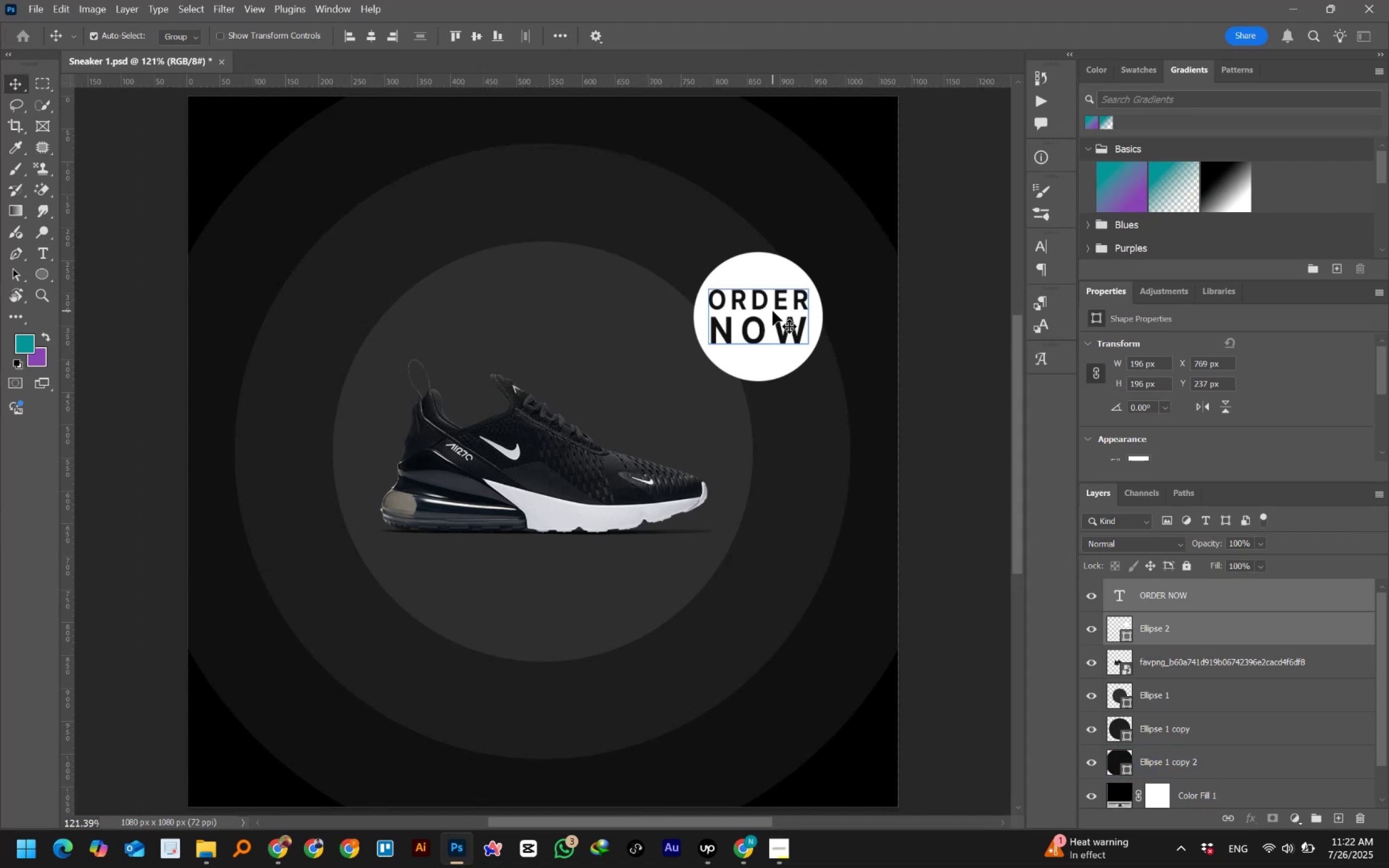 
key(Control+T)
 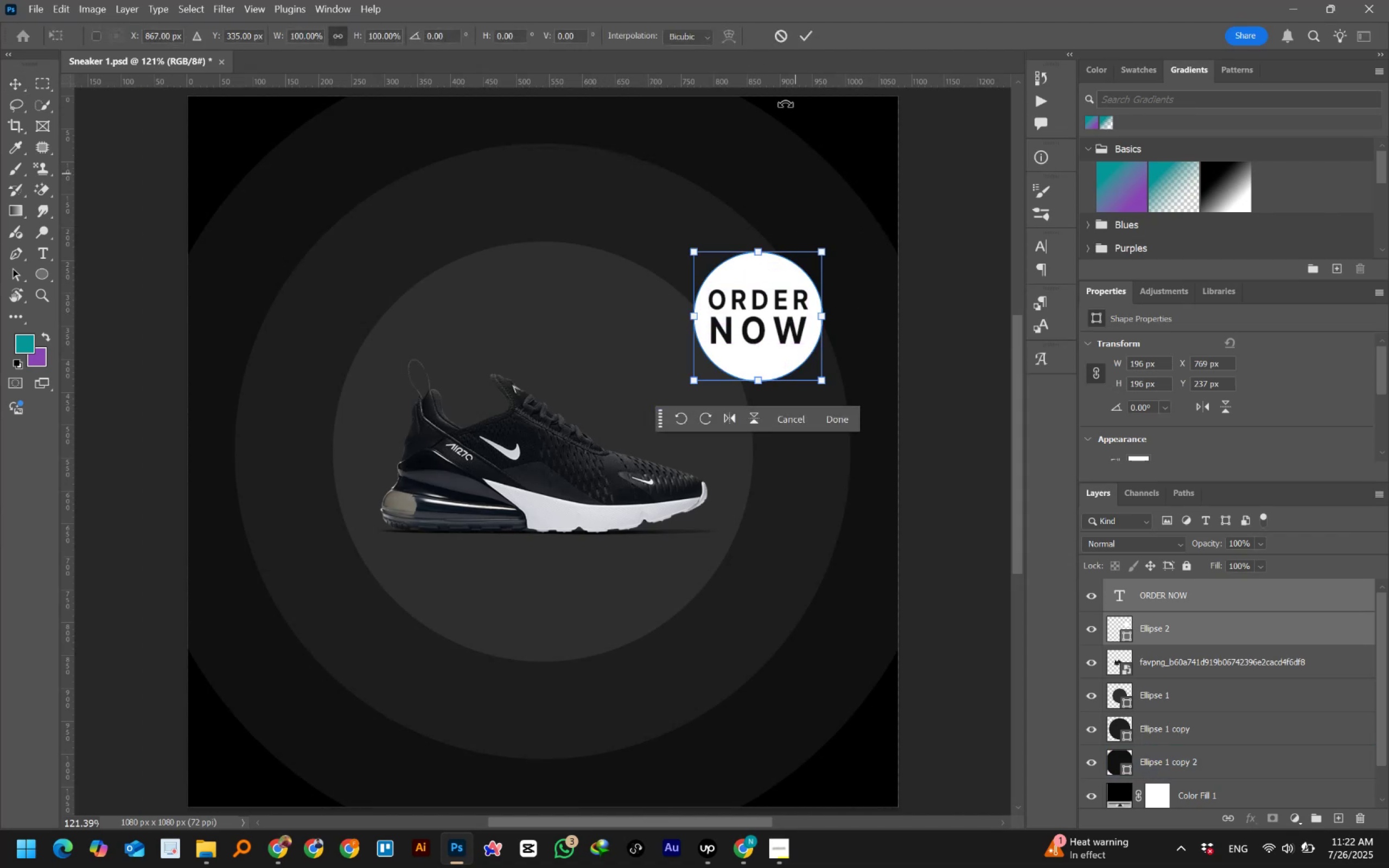 
left_click([804, 31])
 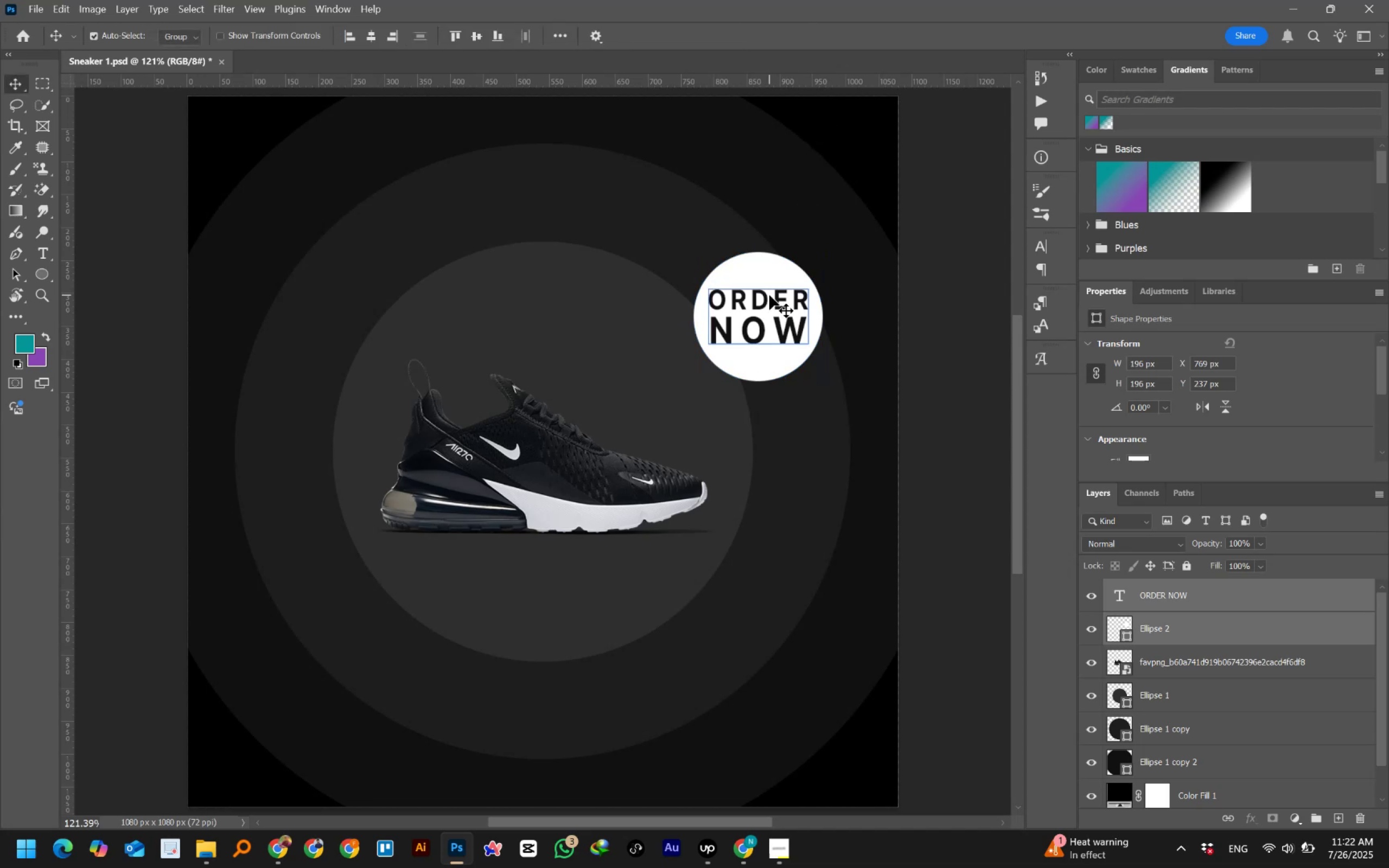 
left_click([769, 295])
 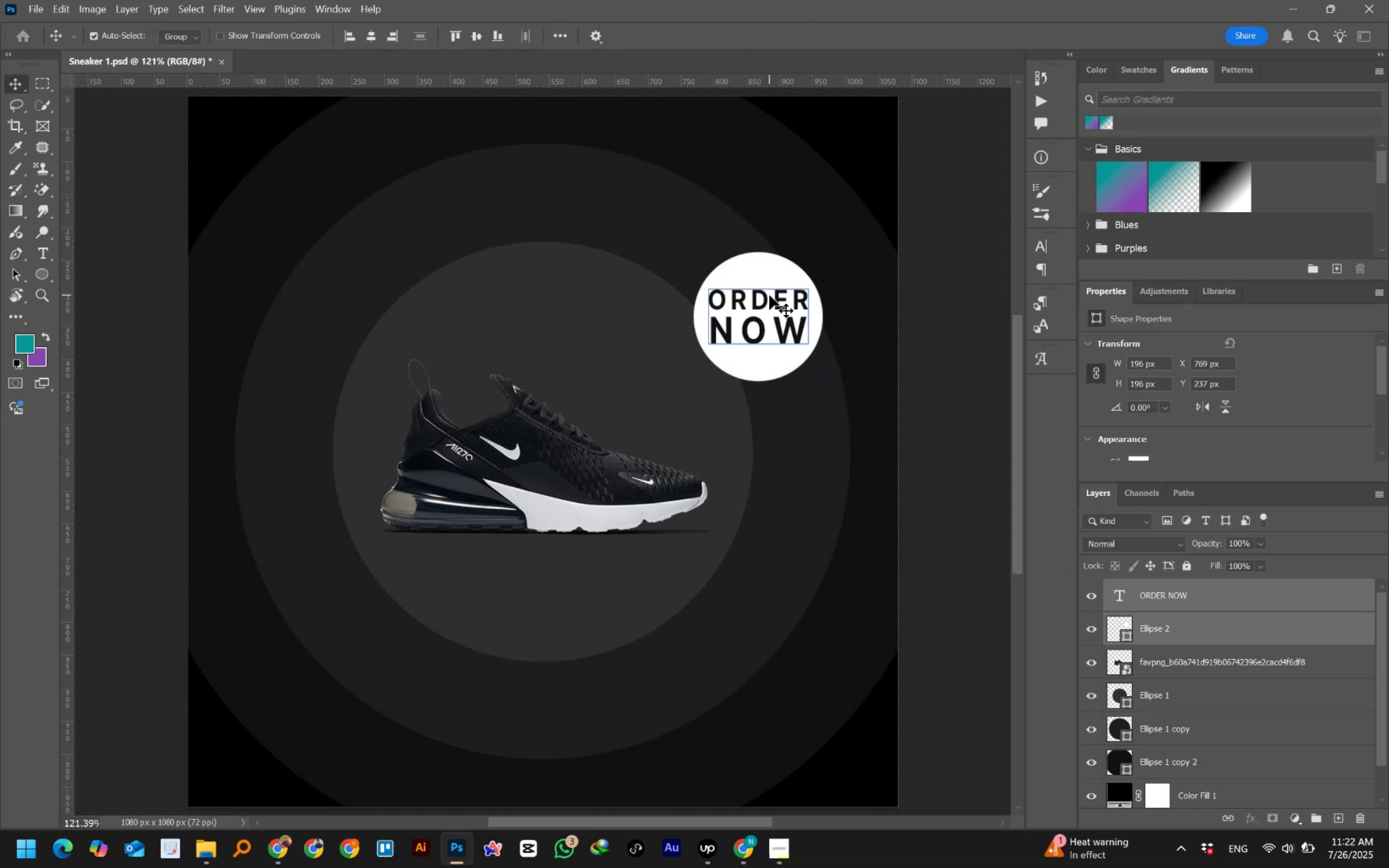 
hold_key(key=ShiftLeft, duration=0.98)
left_click([767, 264])
 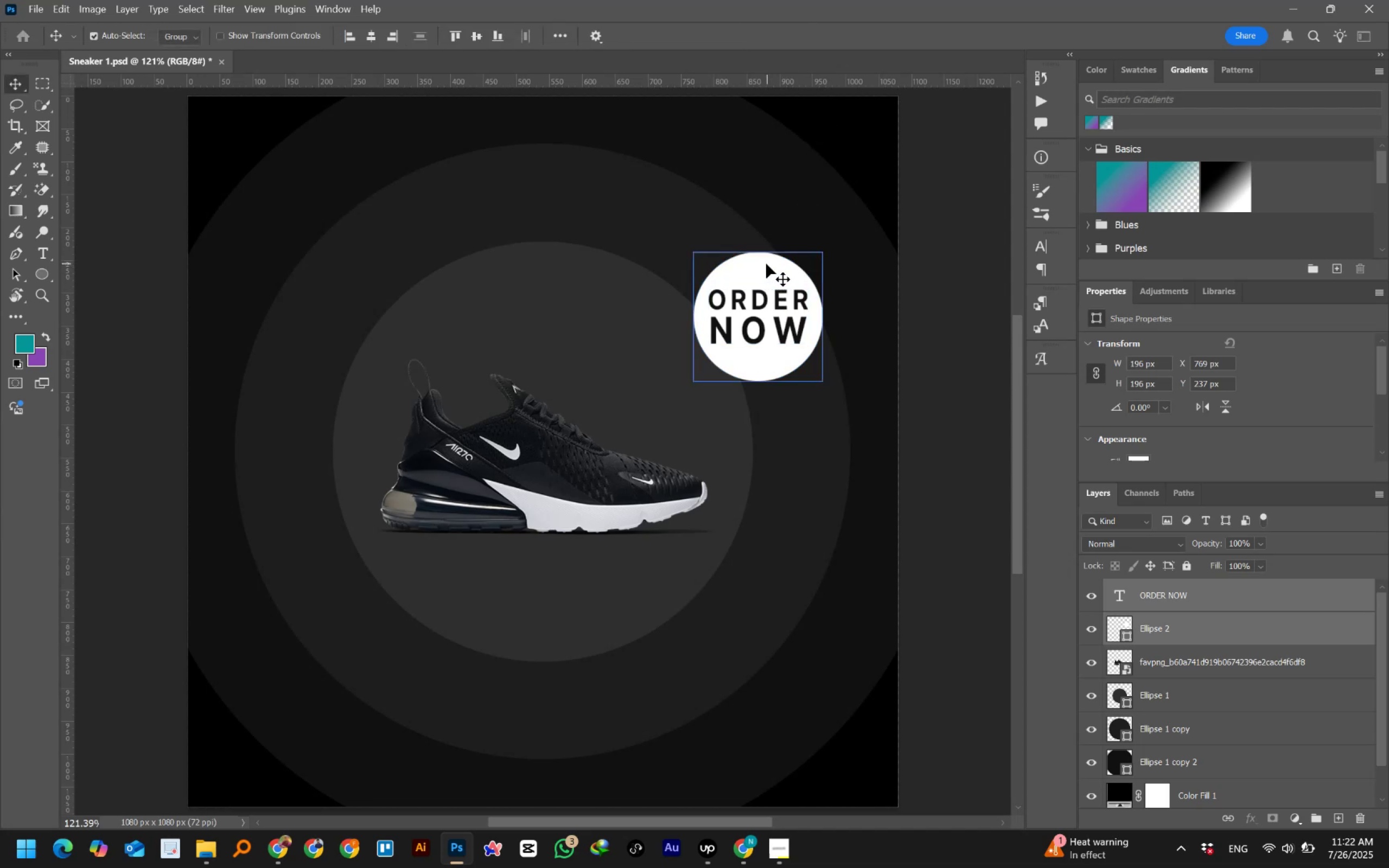 
left_click_drag(start_coordinate=[757, 269], to_coordinate=[878, 226])
 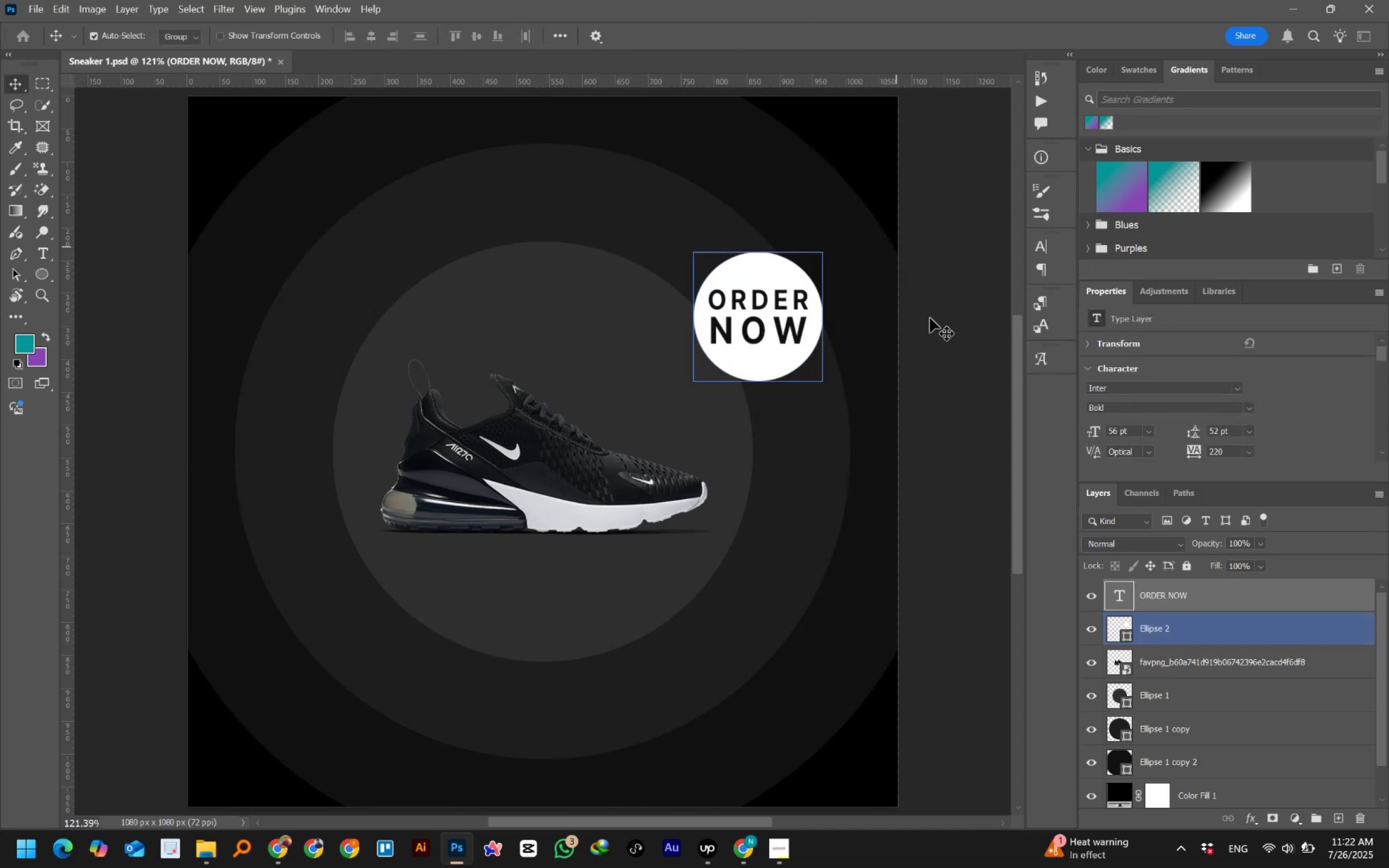 
left_click([930, 318])
 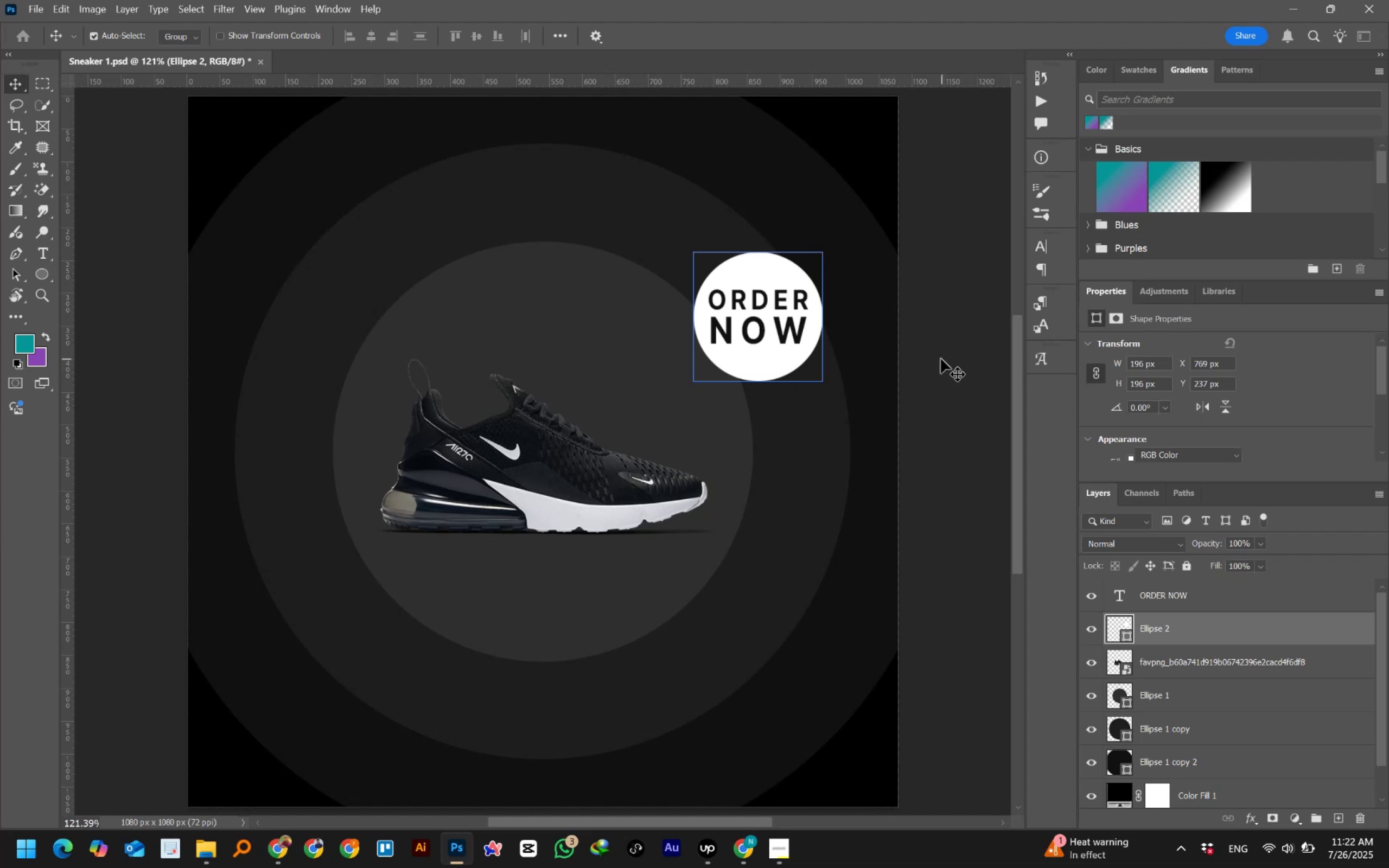 
left_click([856, 386])
 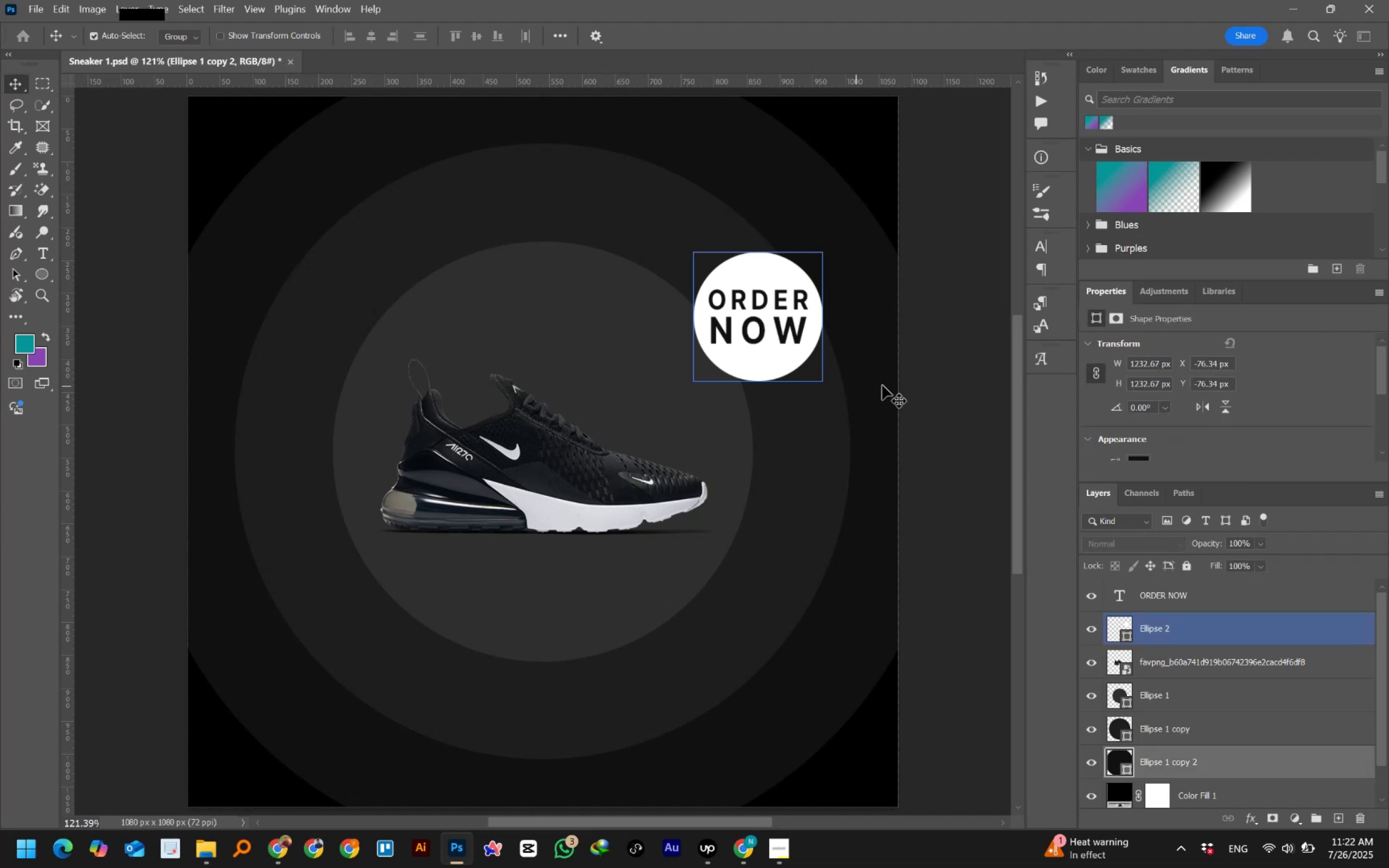 
left_click([926, 371])
 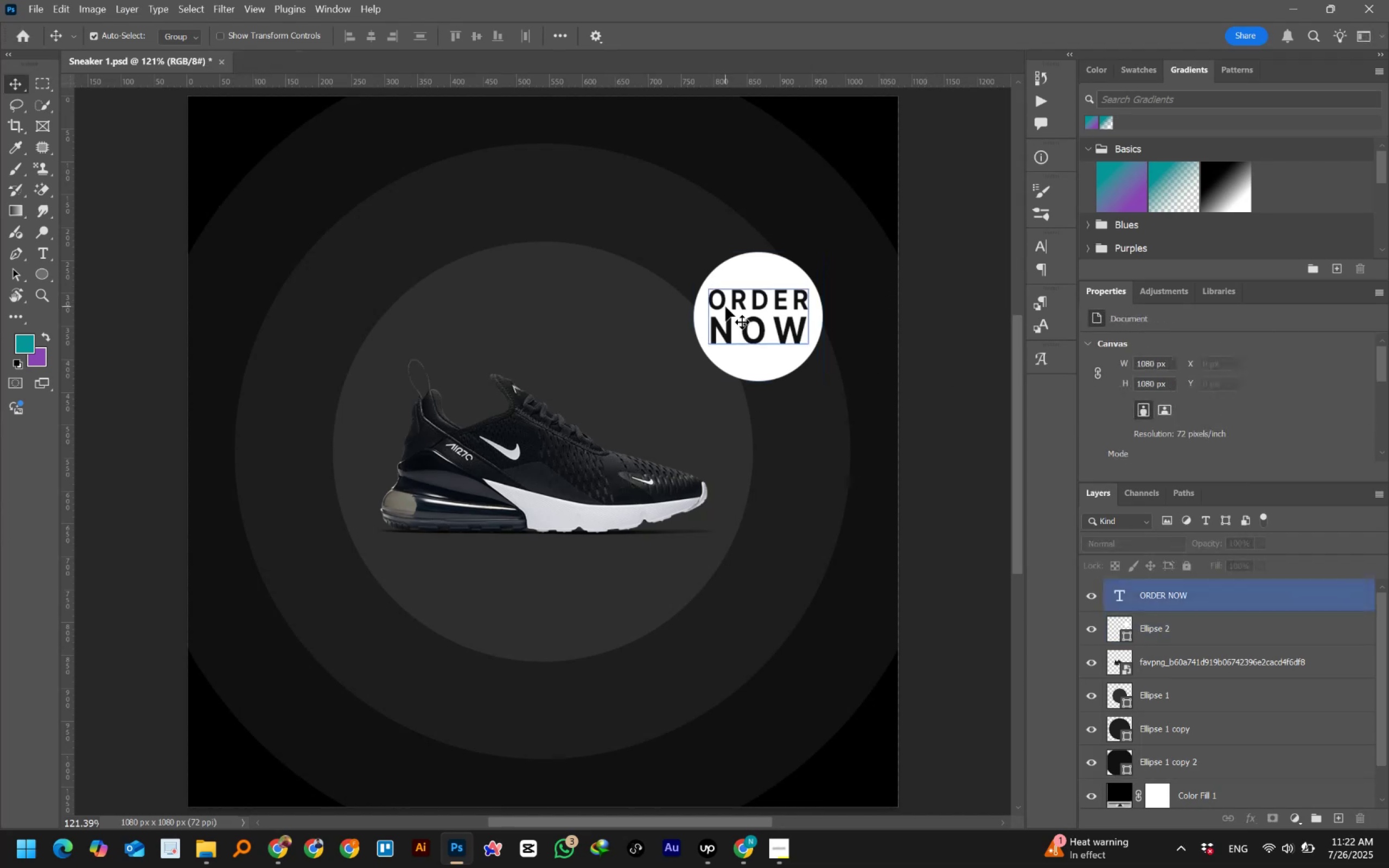 
left_click([725, 307])
 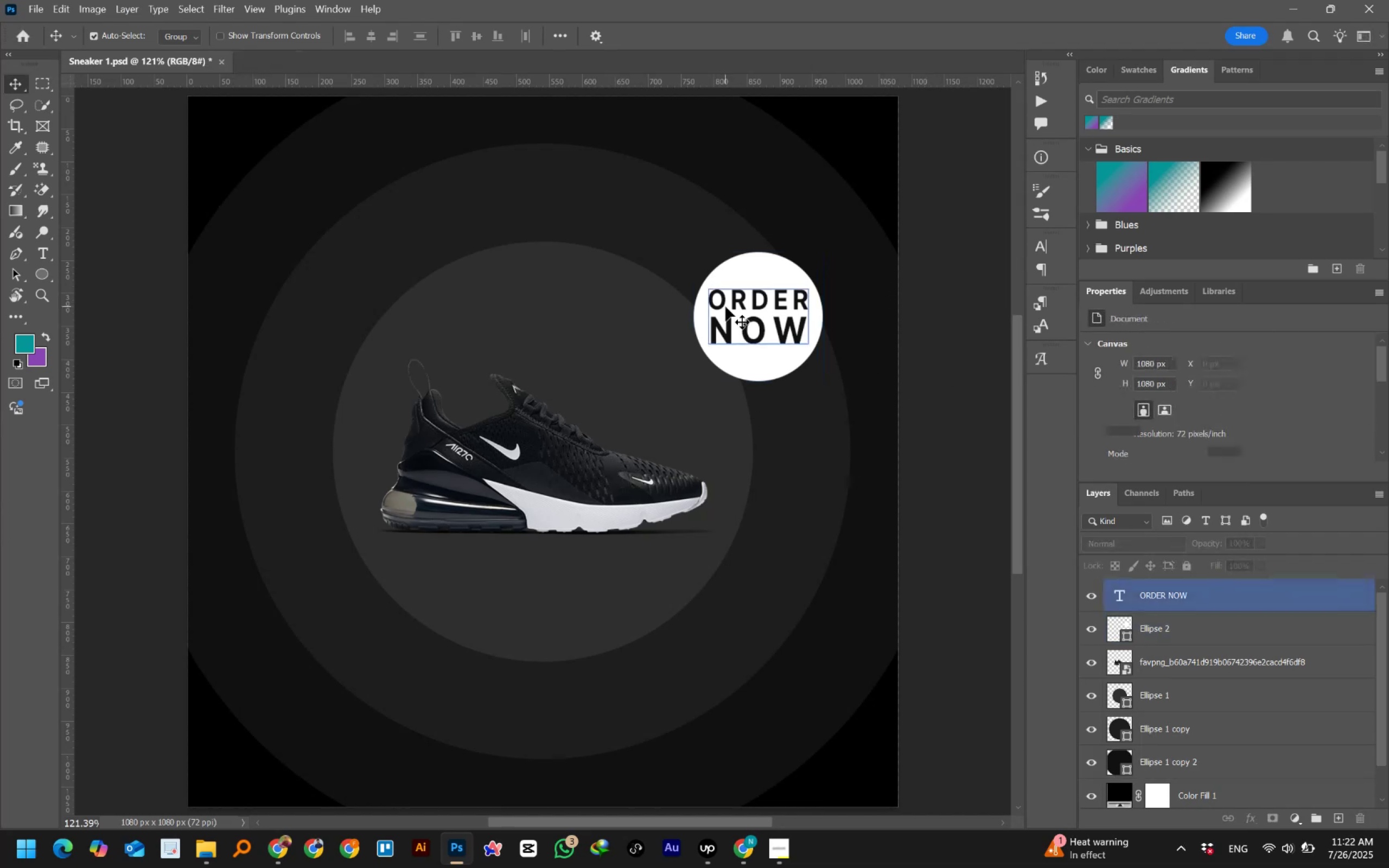 
hold_key(key=ShiftLeft, duration=1.01)
left_click([739, 268])
 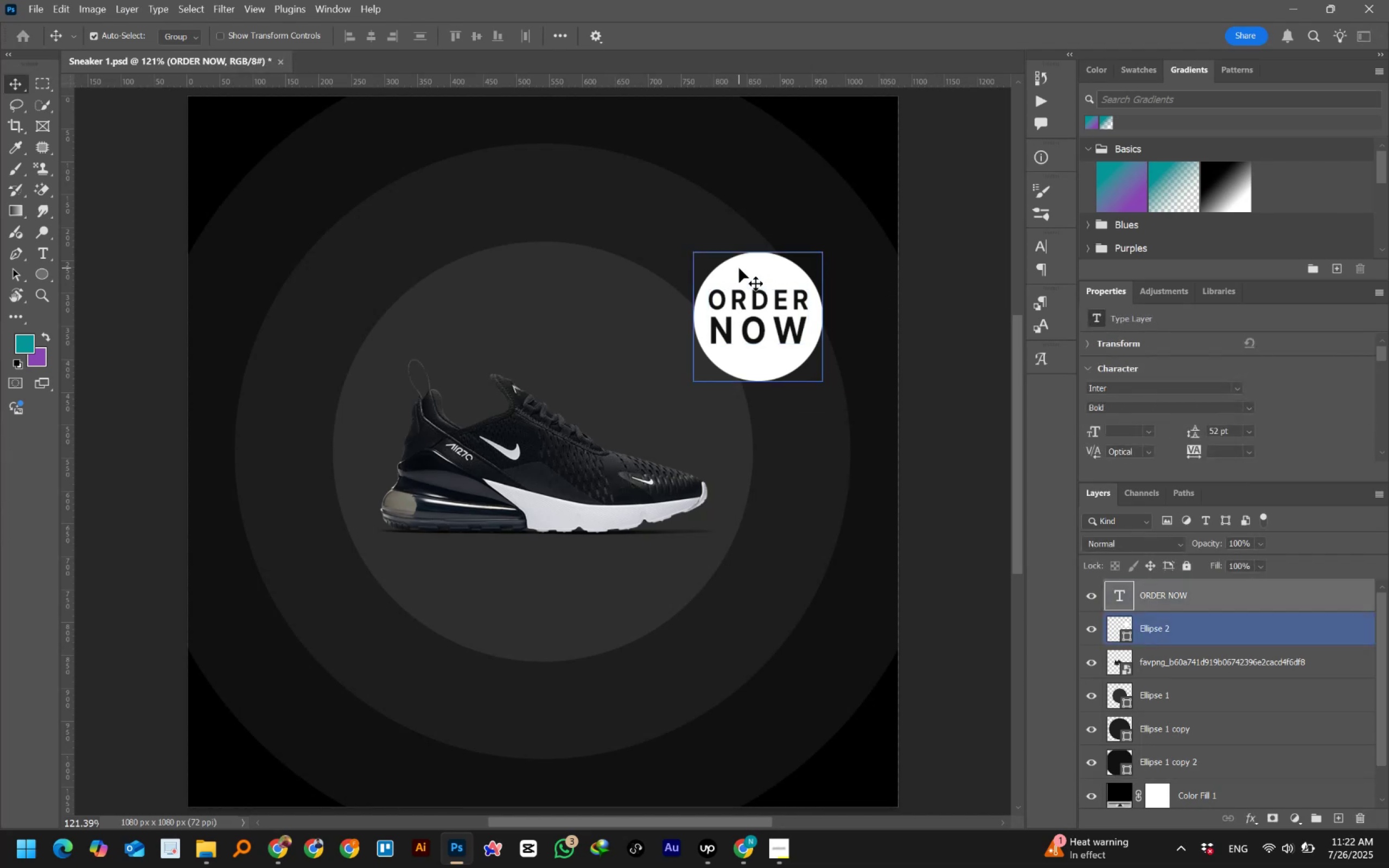 
key(Control+T)
 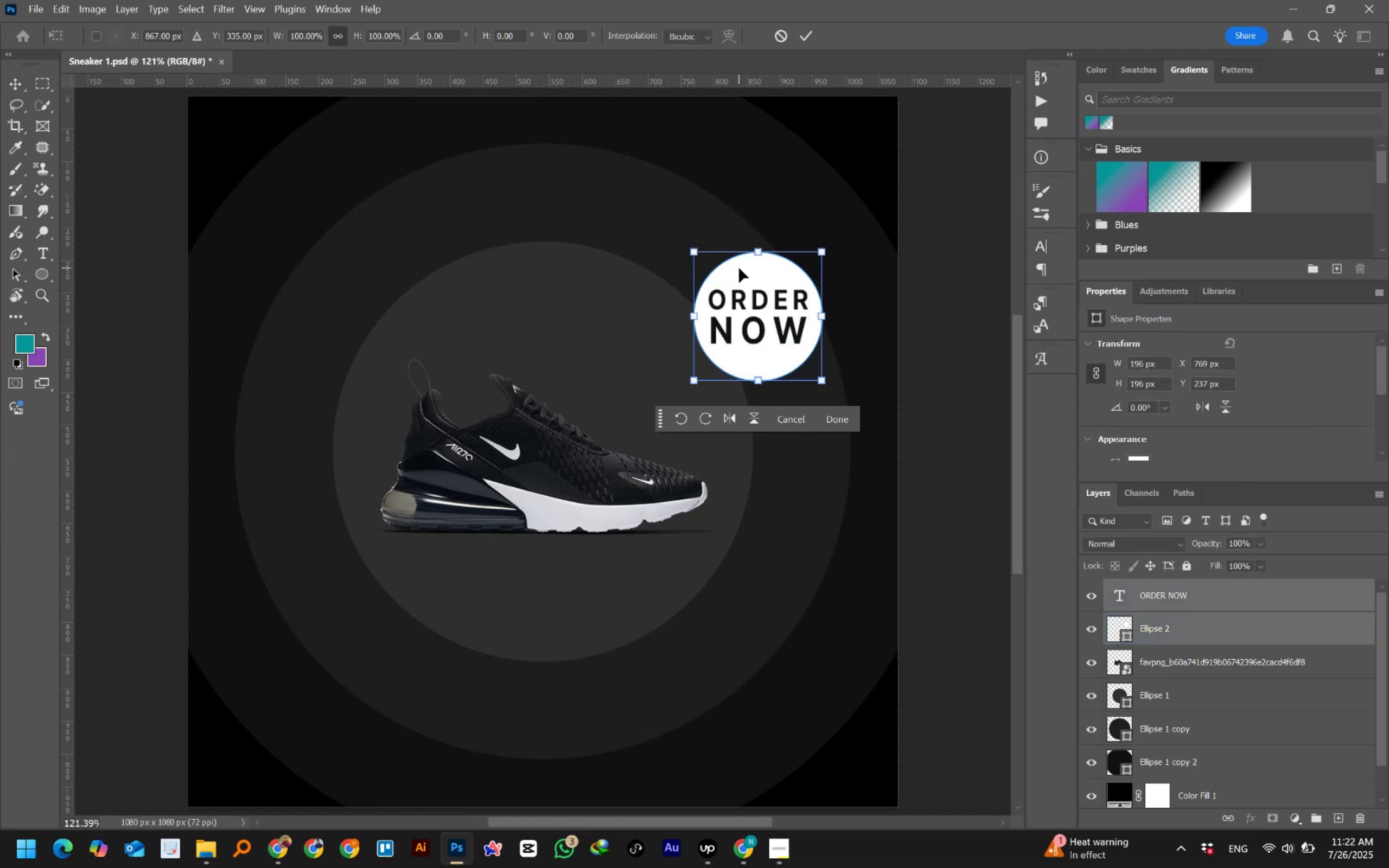 
left_click_drag(start_coordinate=[749, 317], to_coordinate=[778, 274])
 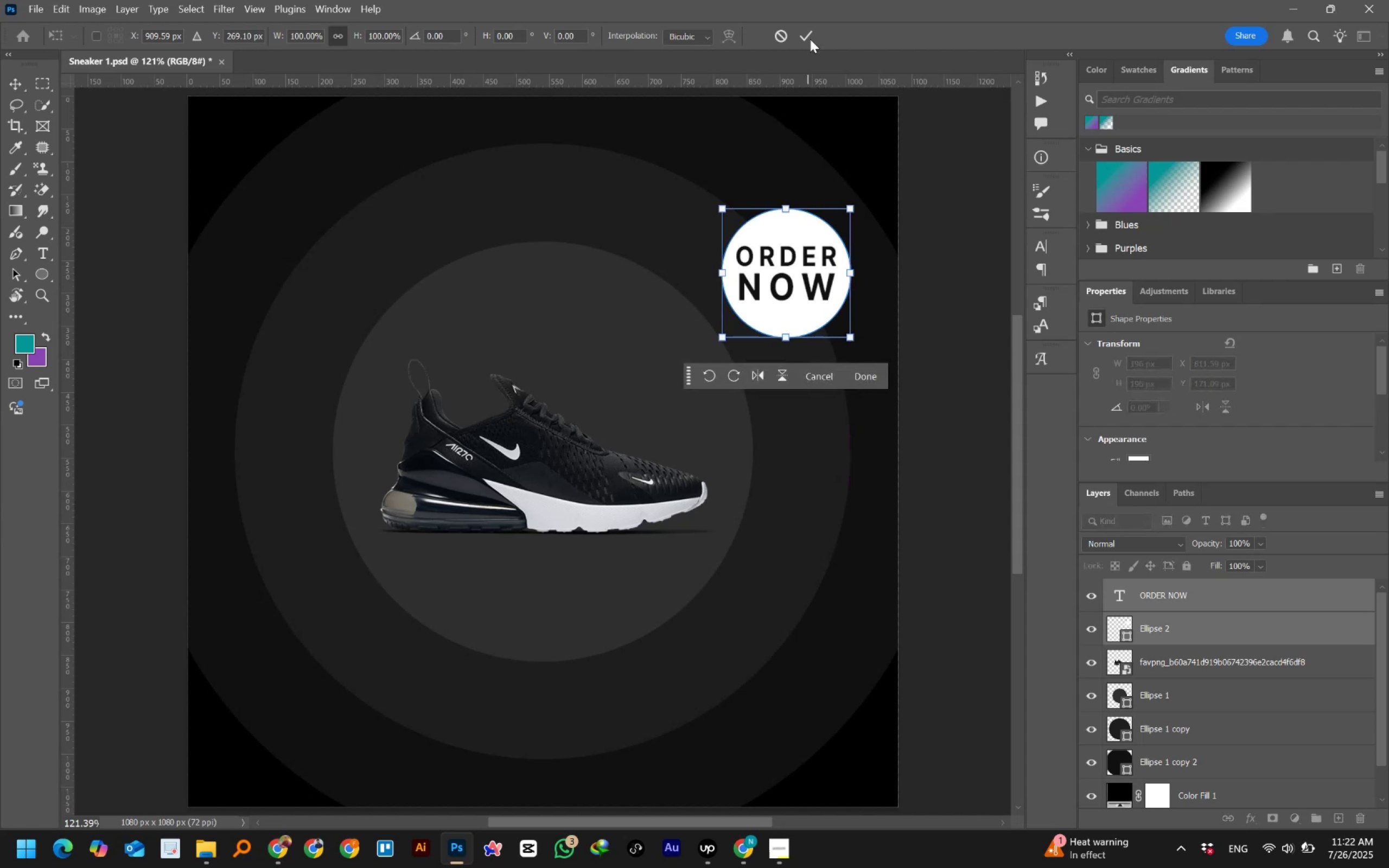 
left_click([807, 33])
 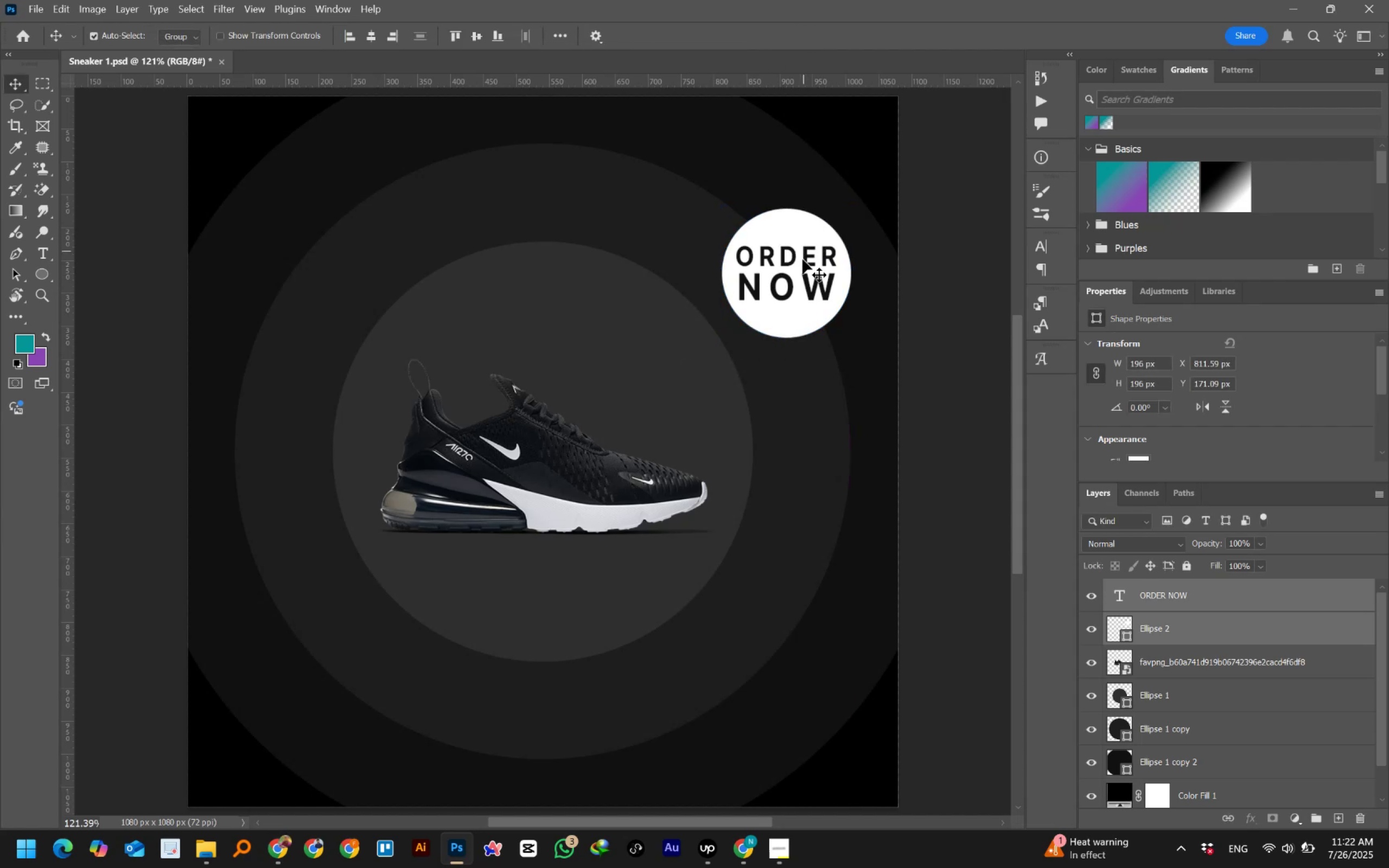 
hold_key(key=AltLeft, duration=1.5)
left_click_drag(start_coordinate=[801, 270], to_coordinate=[482, 628])
 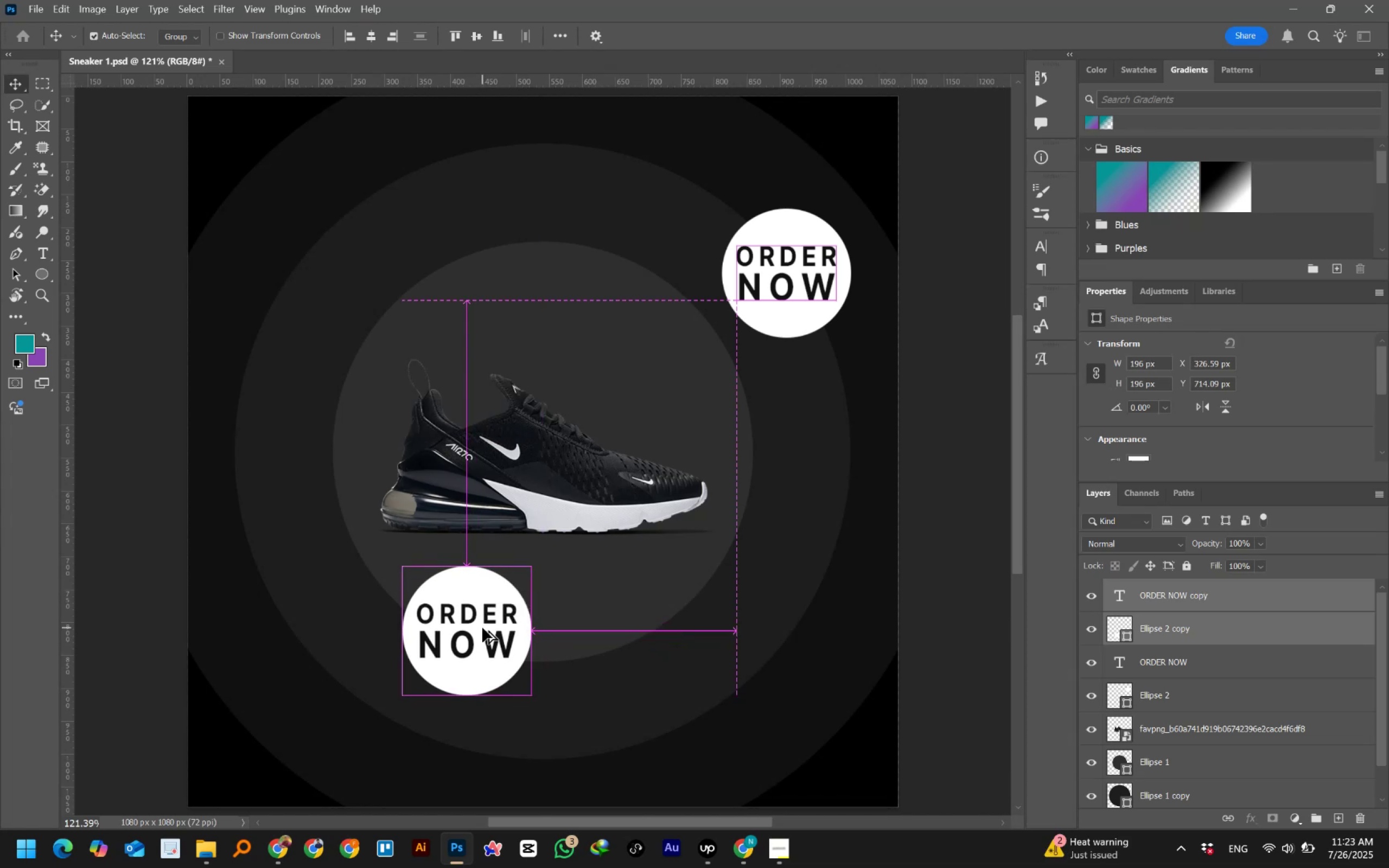 
hold_key(key=AltLeft, duration=1.53)
 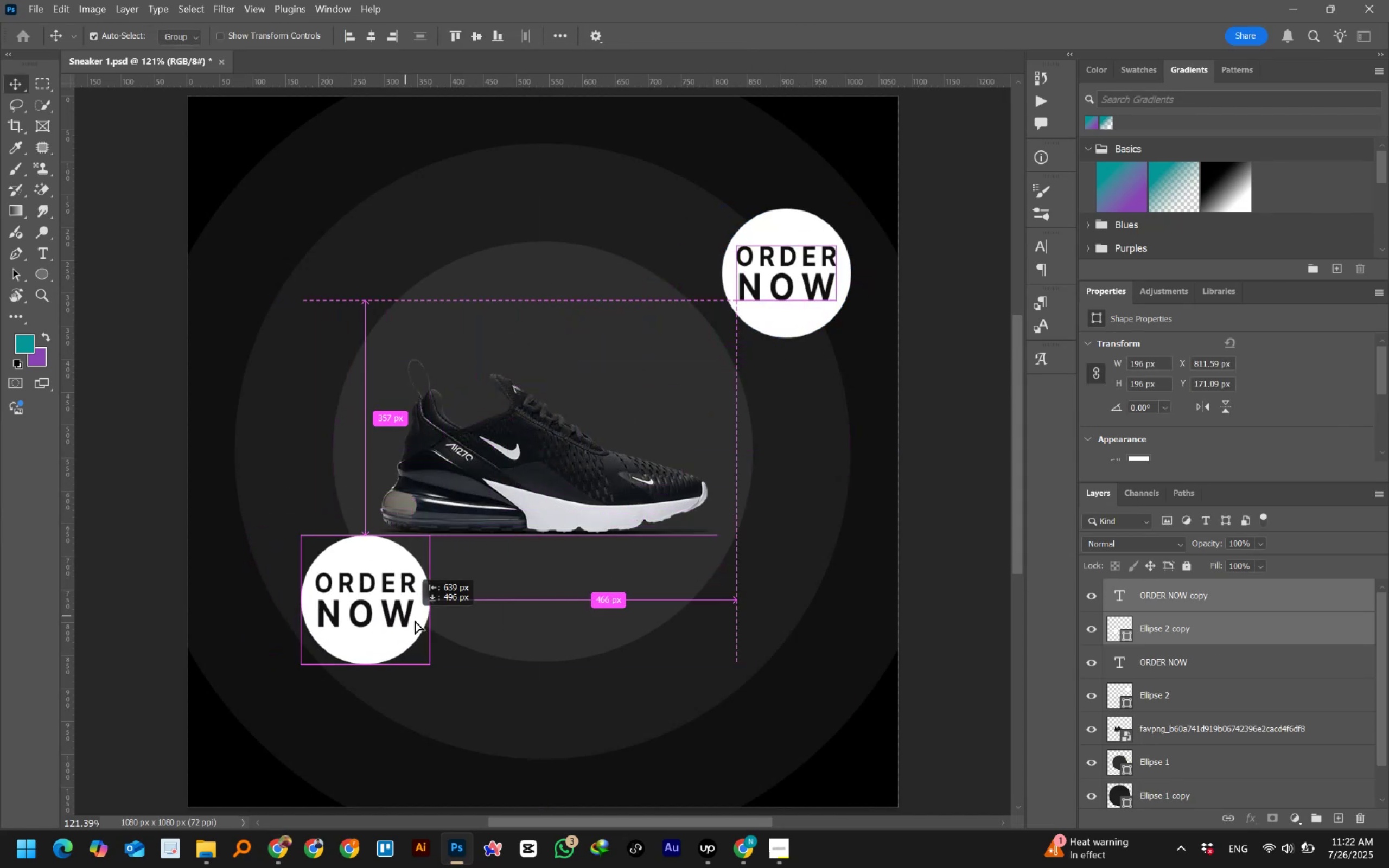 
hold_key(key=AltLeft, duration=1.5)
 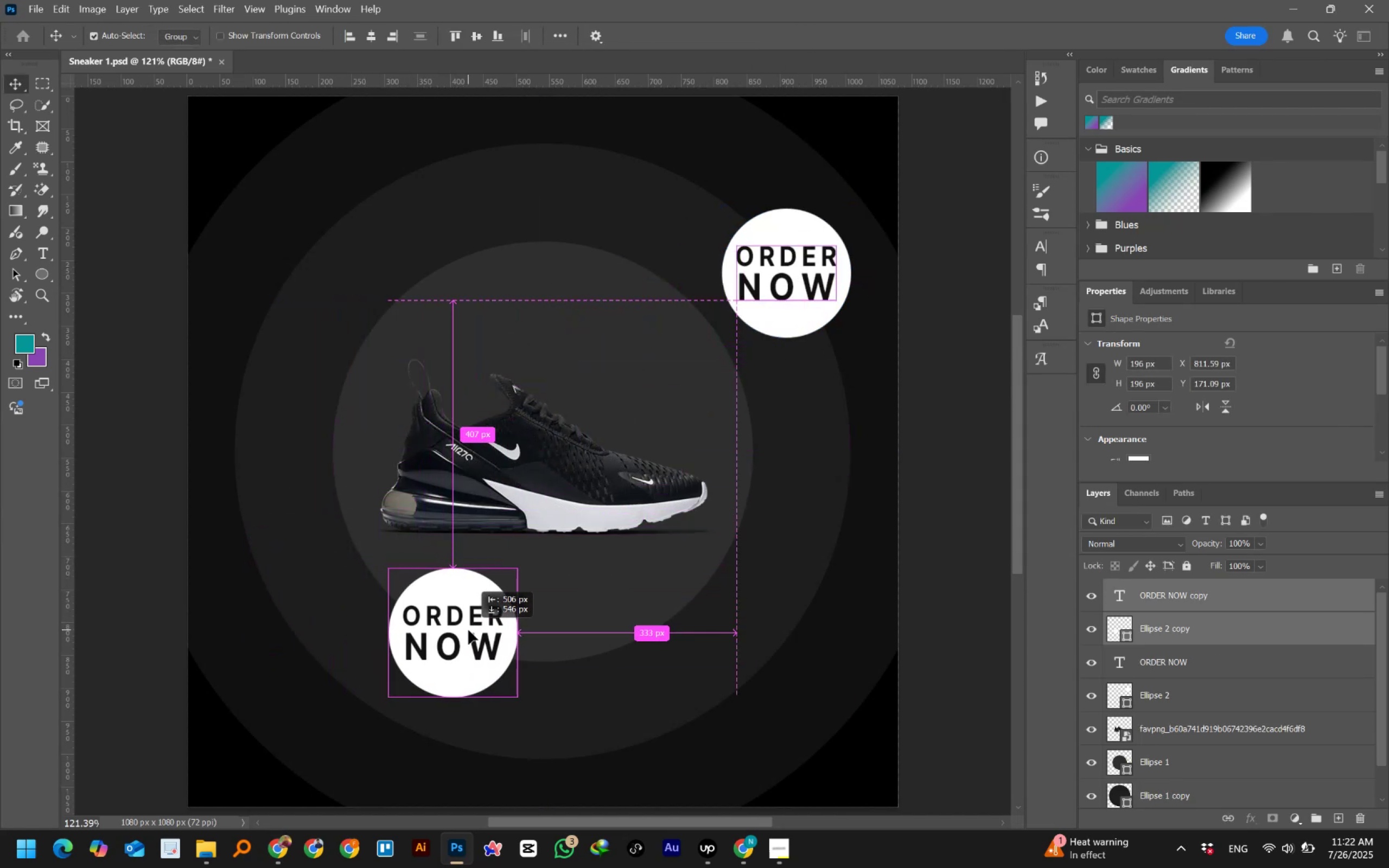 
hold_key(key=AltLeft, duration=1.52)
 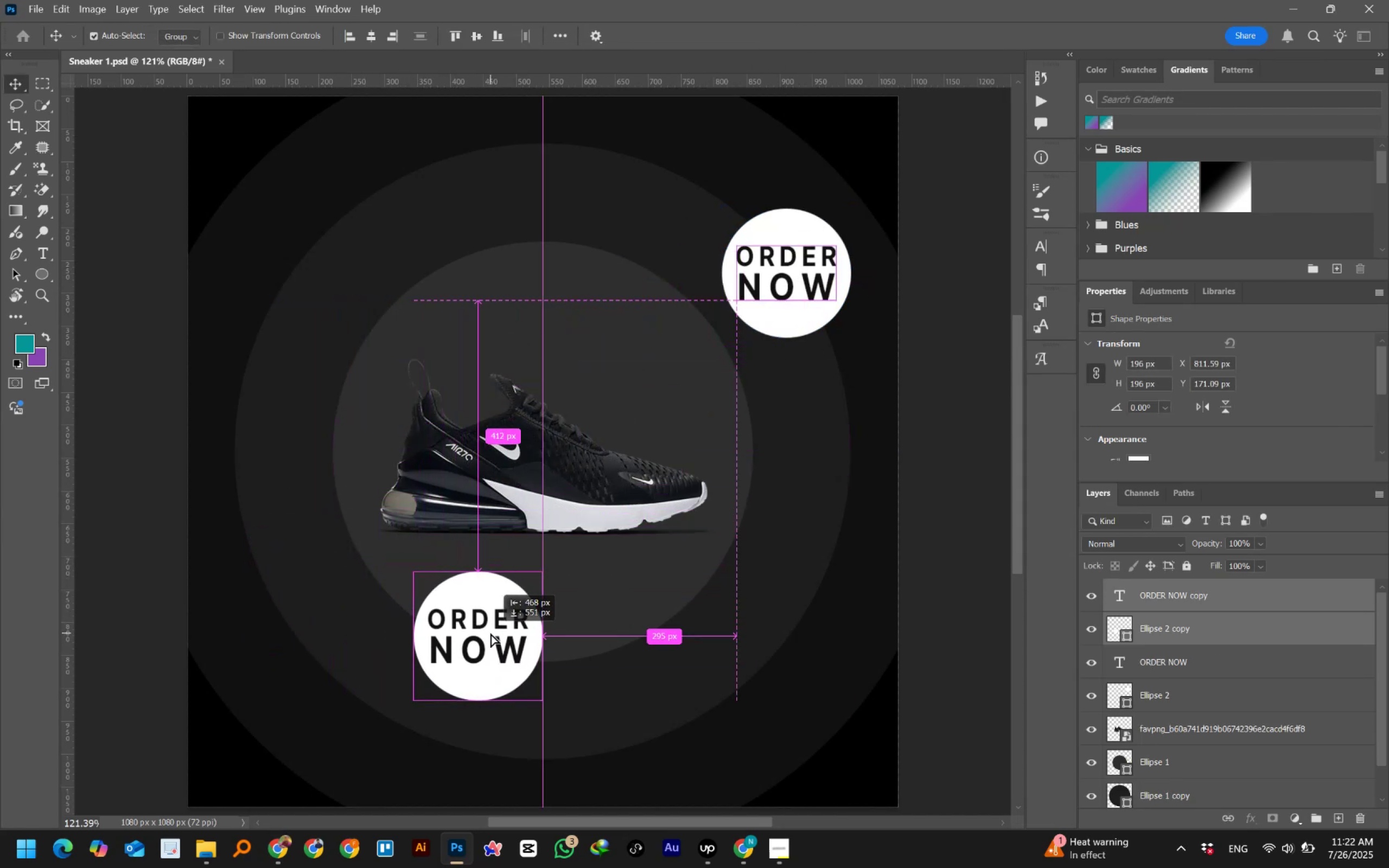 
hold_key(key=AltLeft, duration=1.51)
 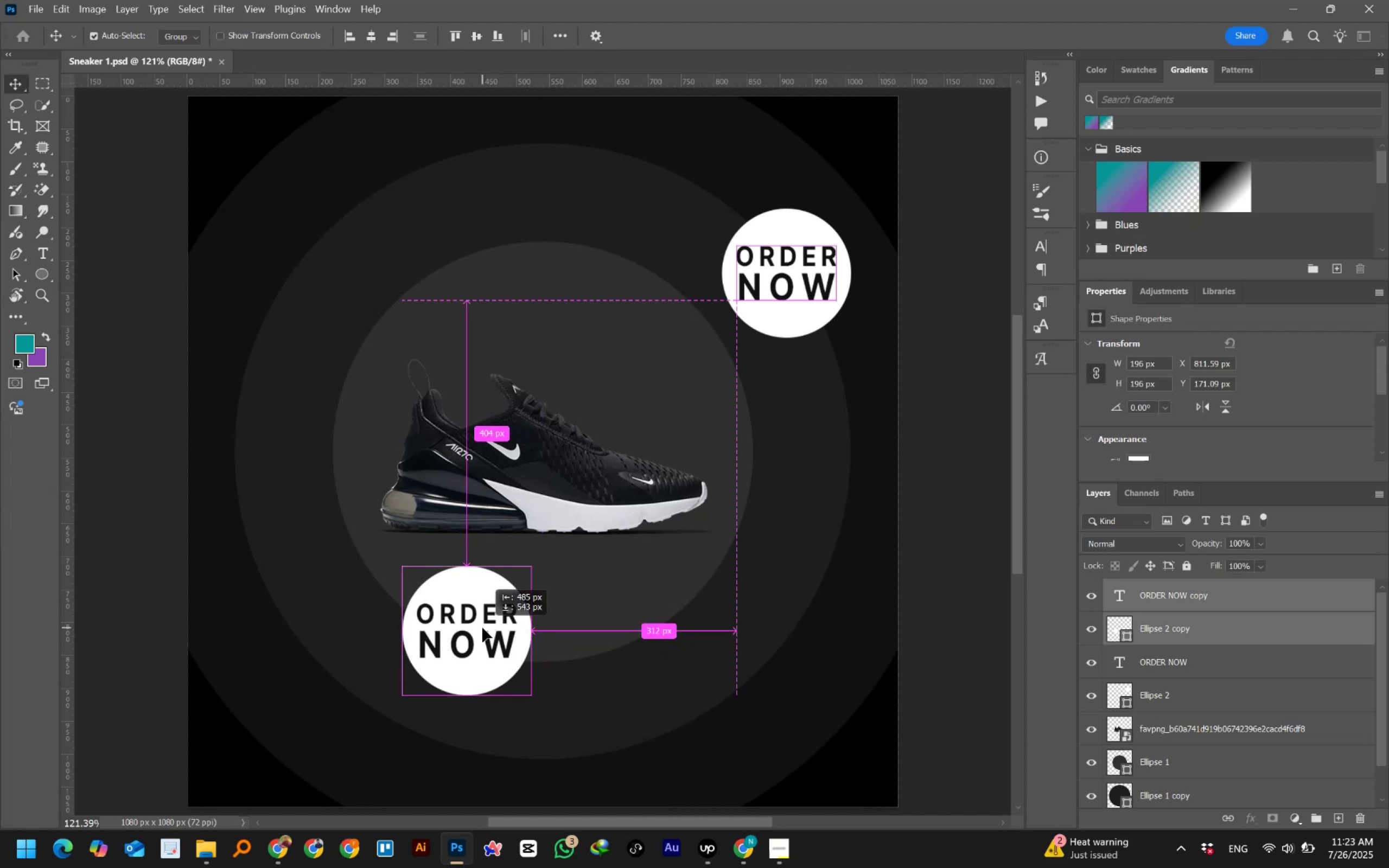 
hold_key(key=AltLeft, duration=1.51)
 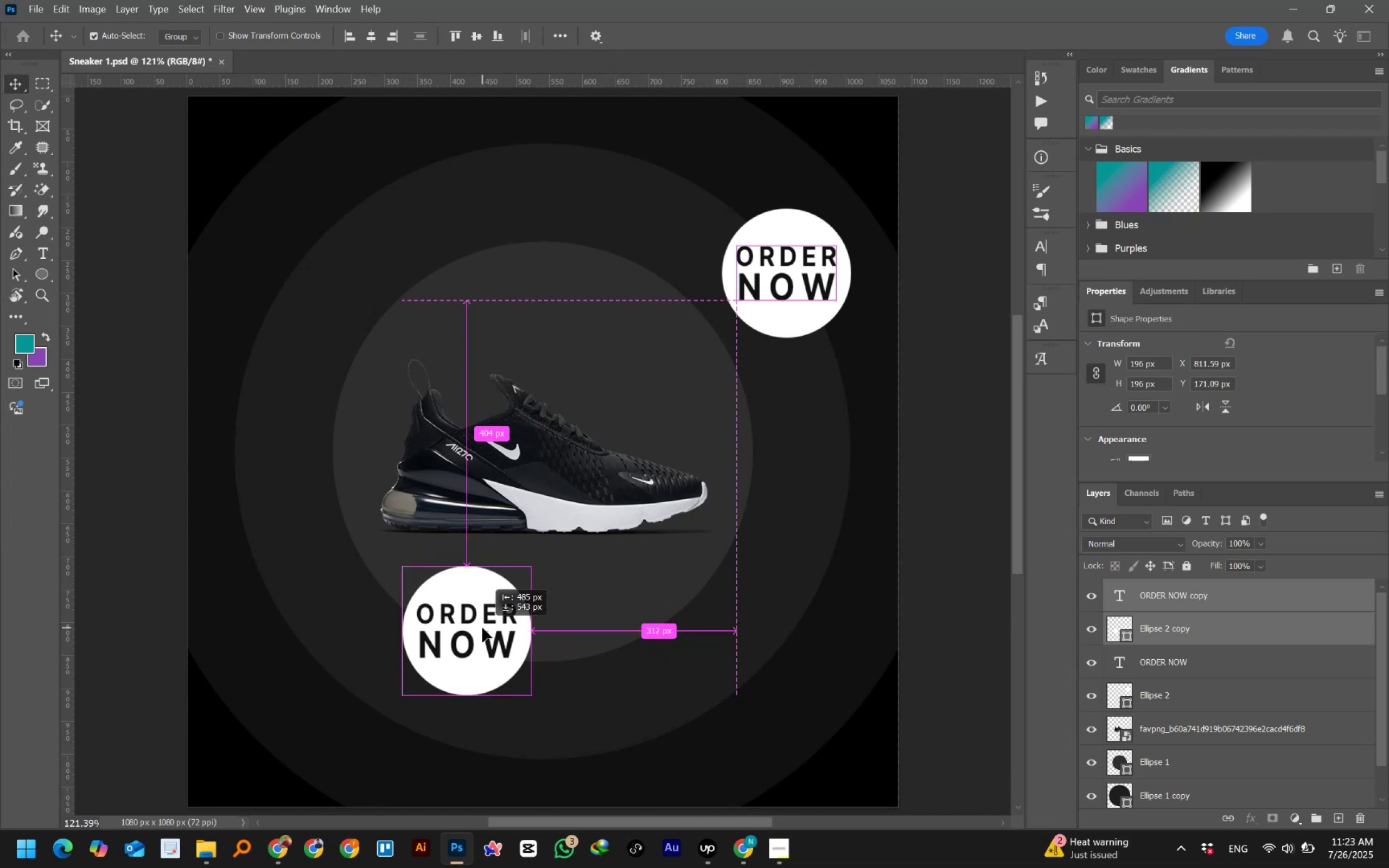 
hold_key(key=AltLeft, duration=0.96)
 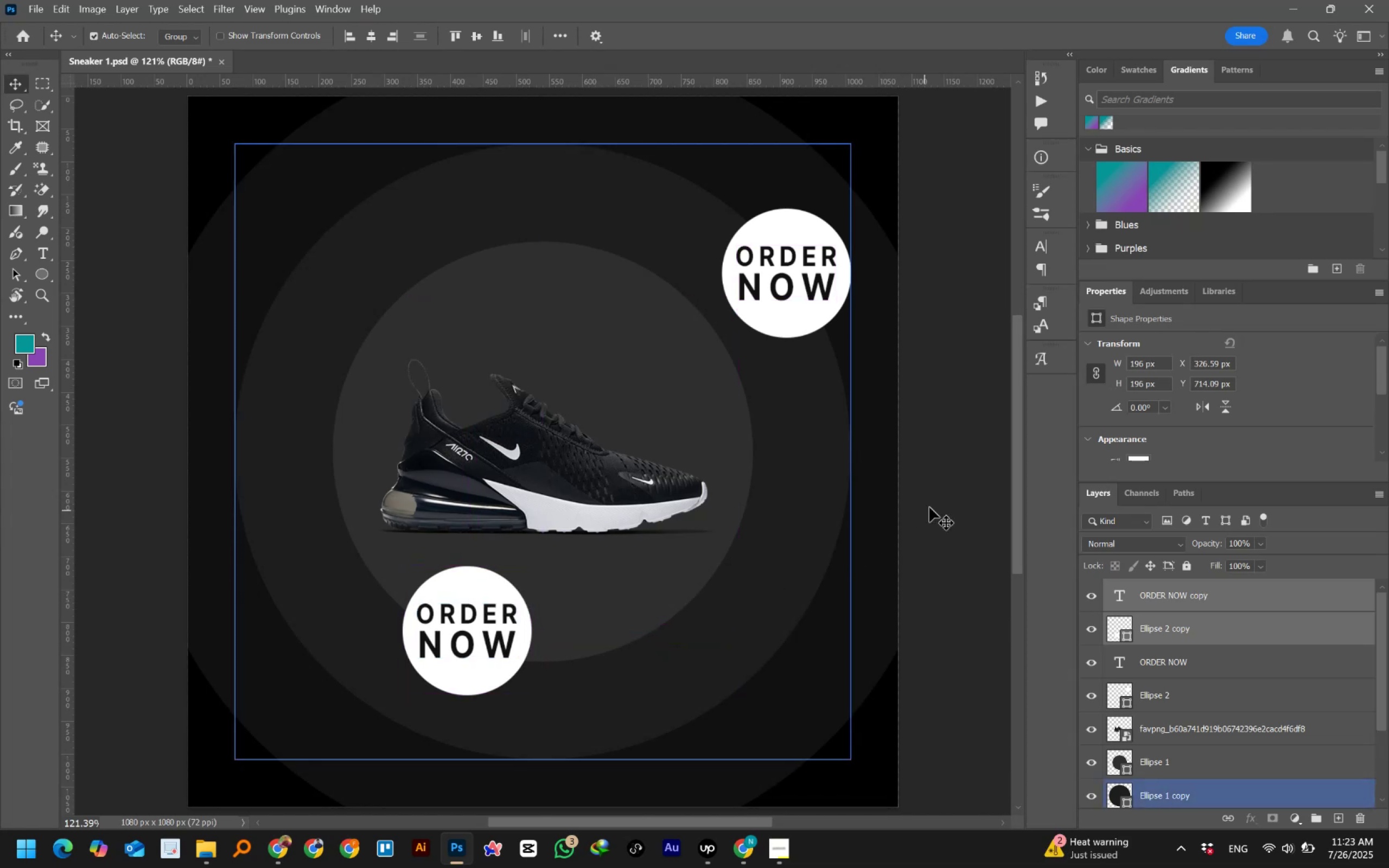 
left_click([960, 489])
 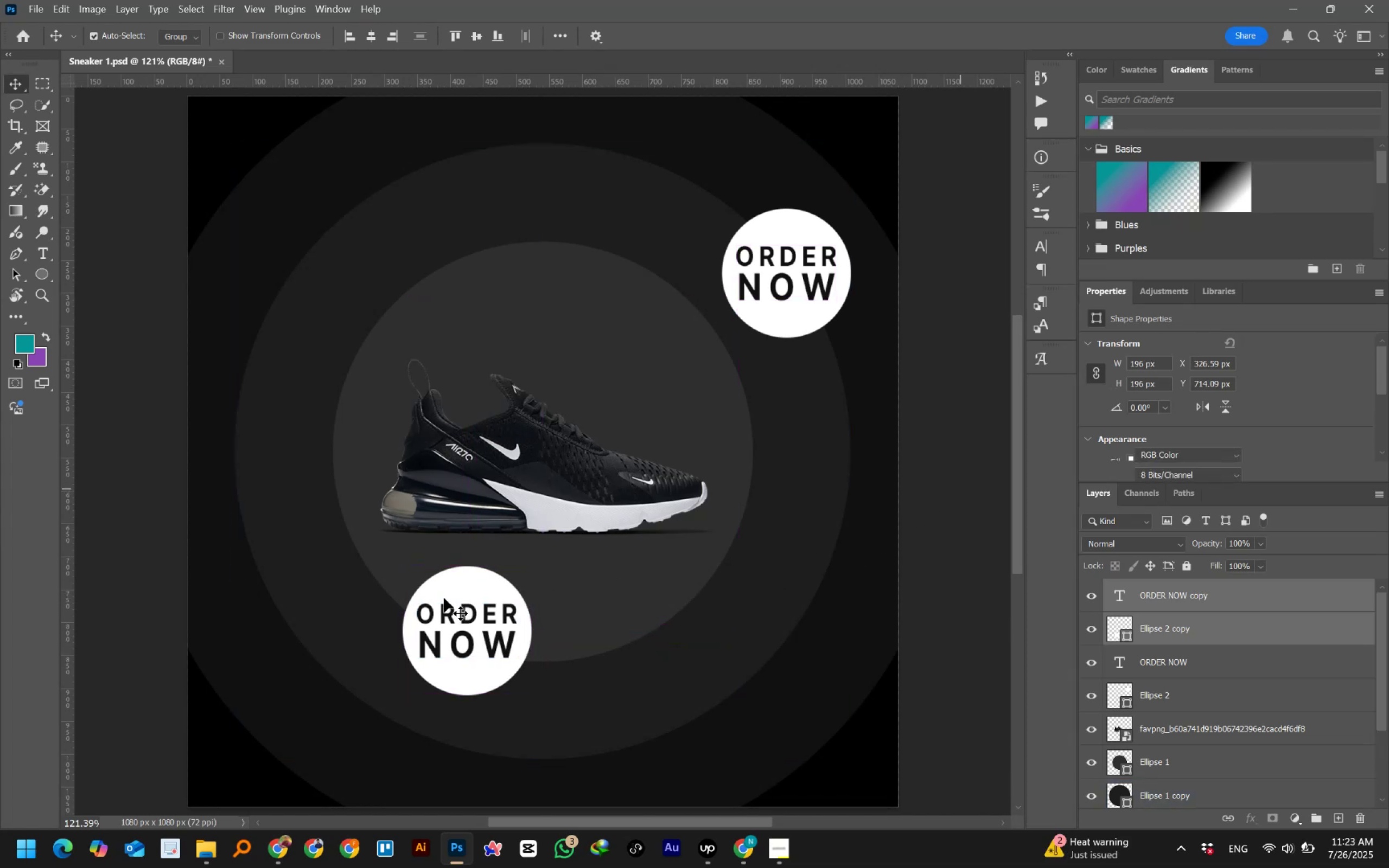 
left_click([454, 579])
 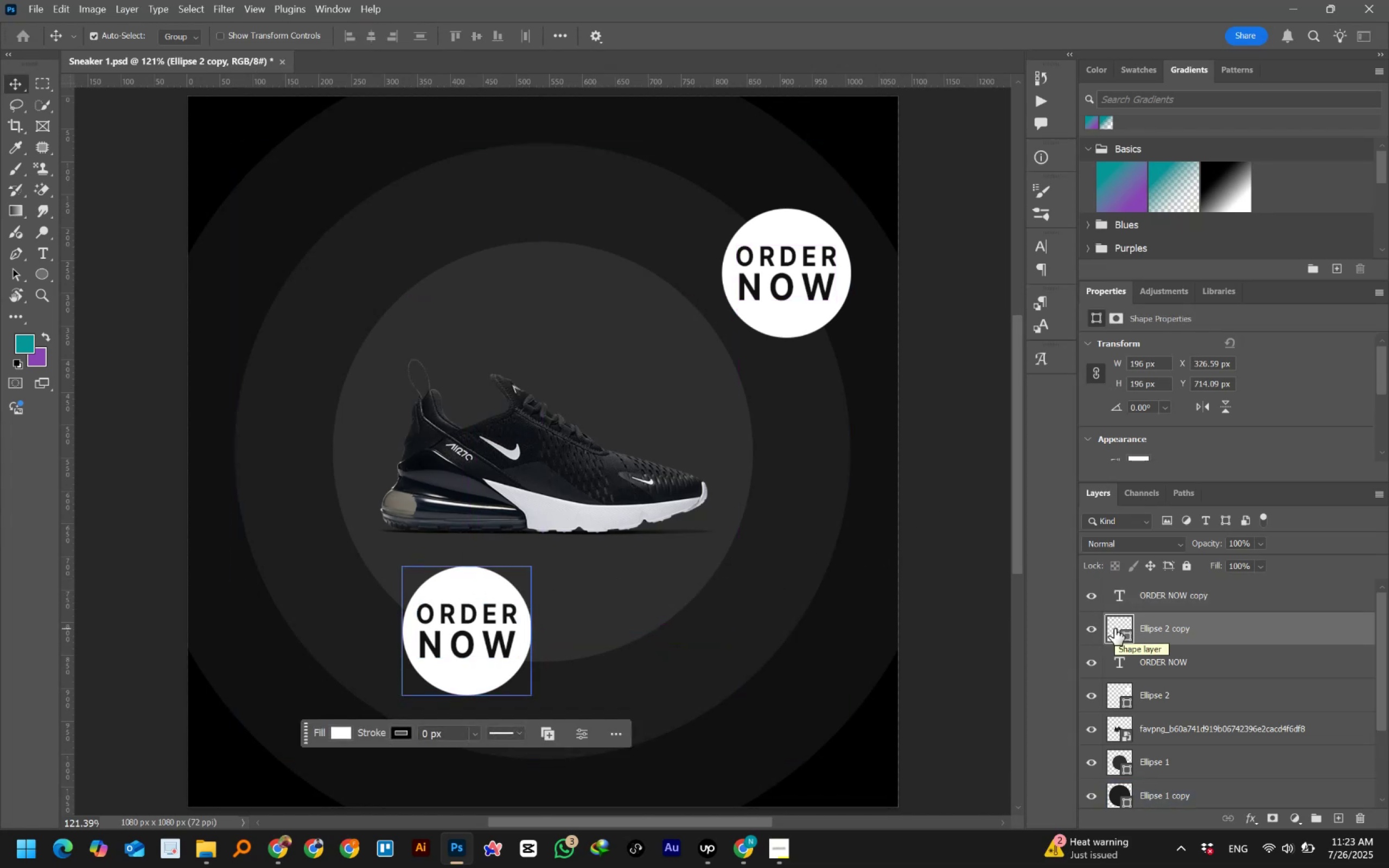 
wait(5.44)
 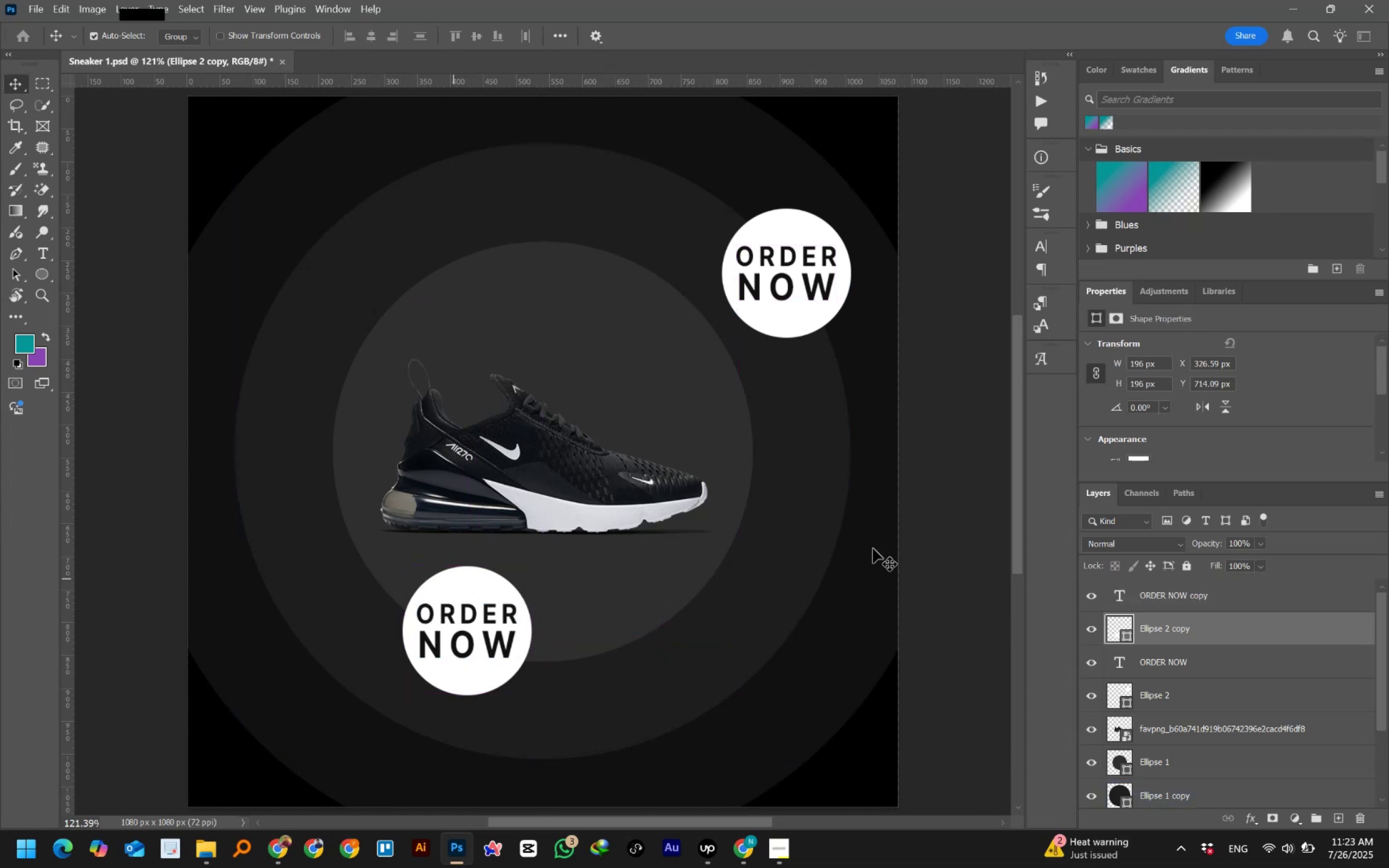 
double_click([1114, 629])
 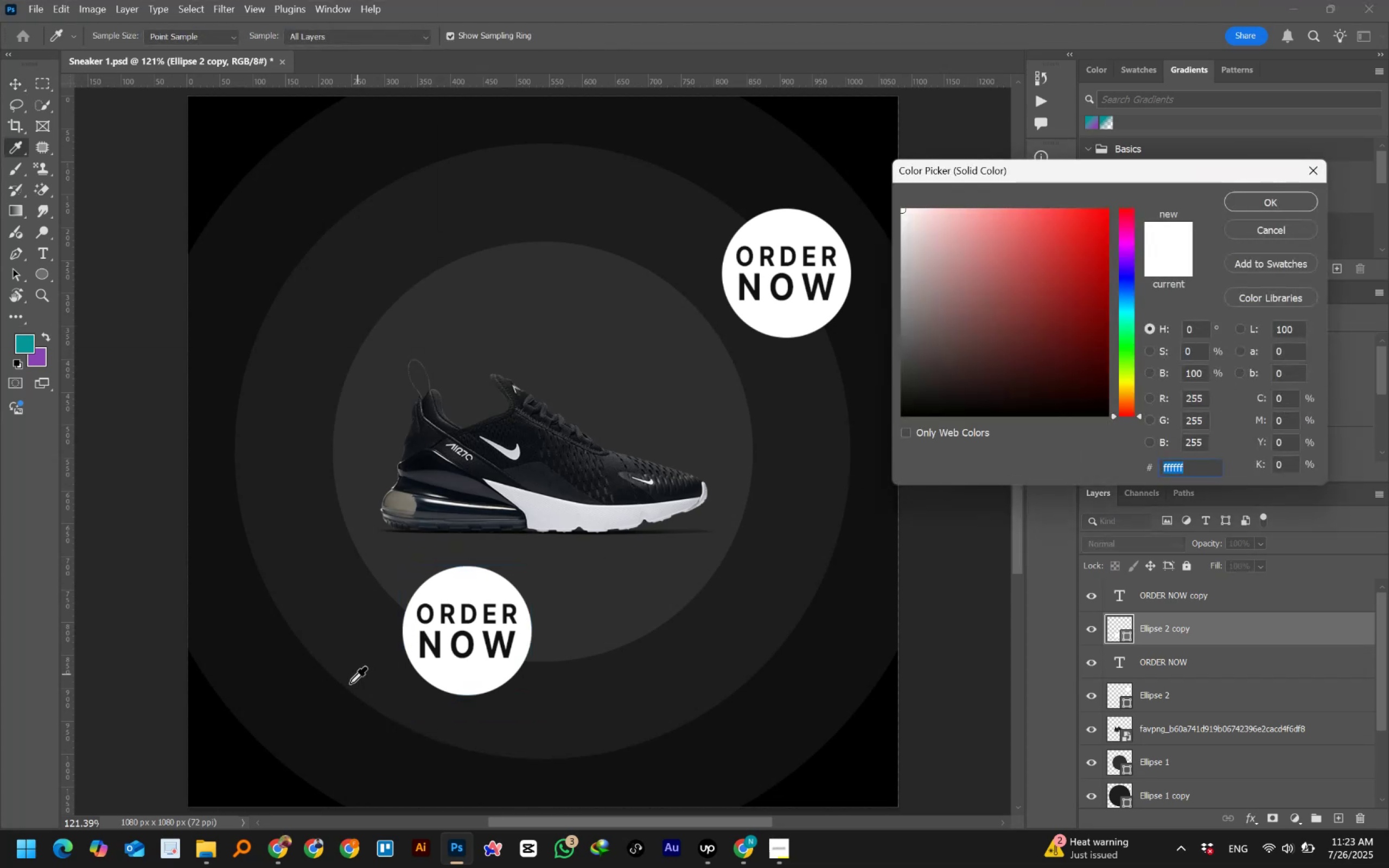 
left_click([354, 671])
 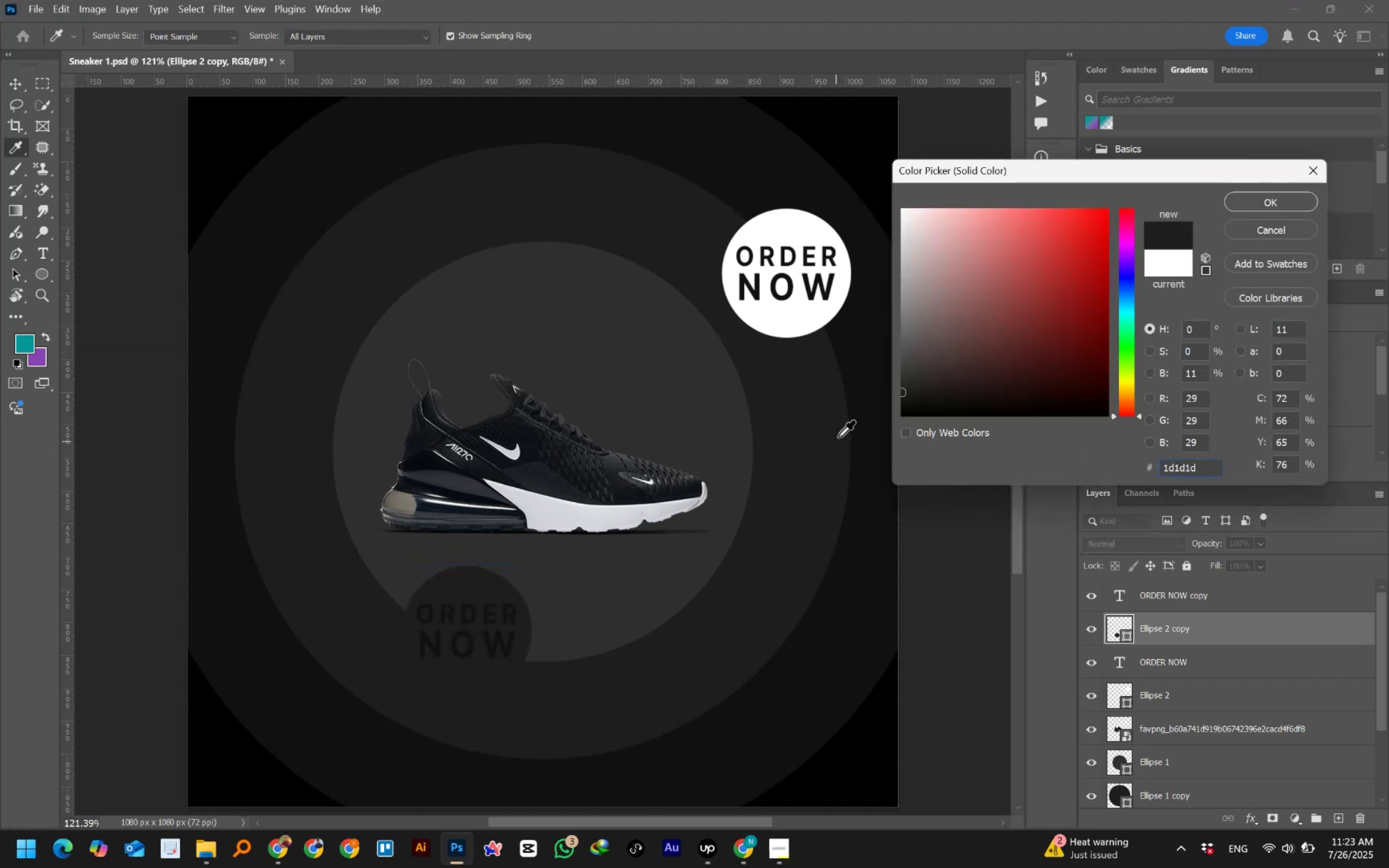 
left_click_drag(start_coordinate=[920, 399], to_coordinate=[872, 326])
 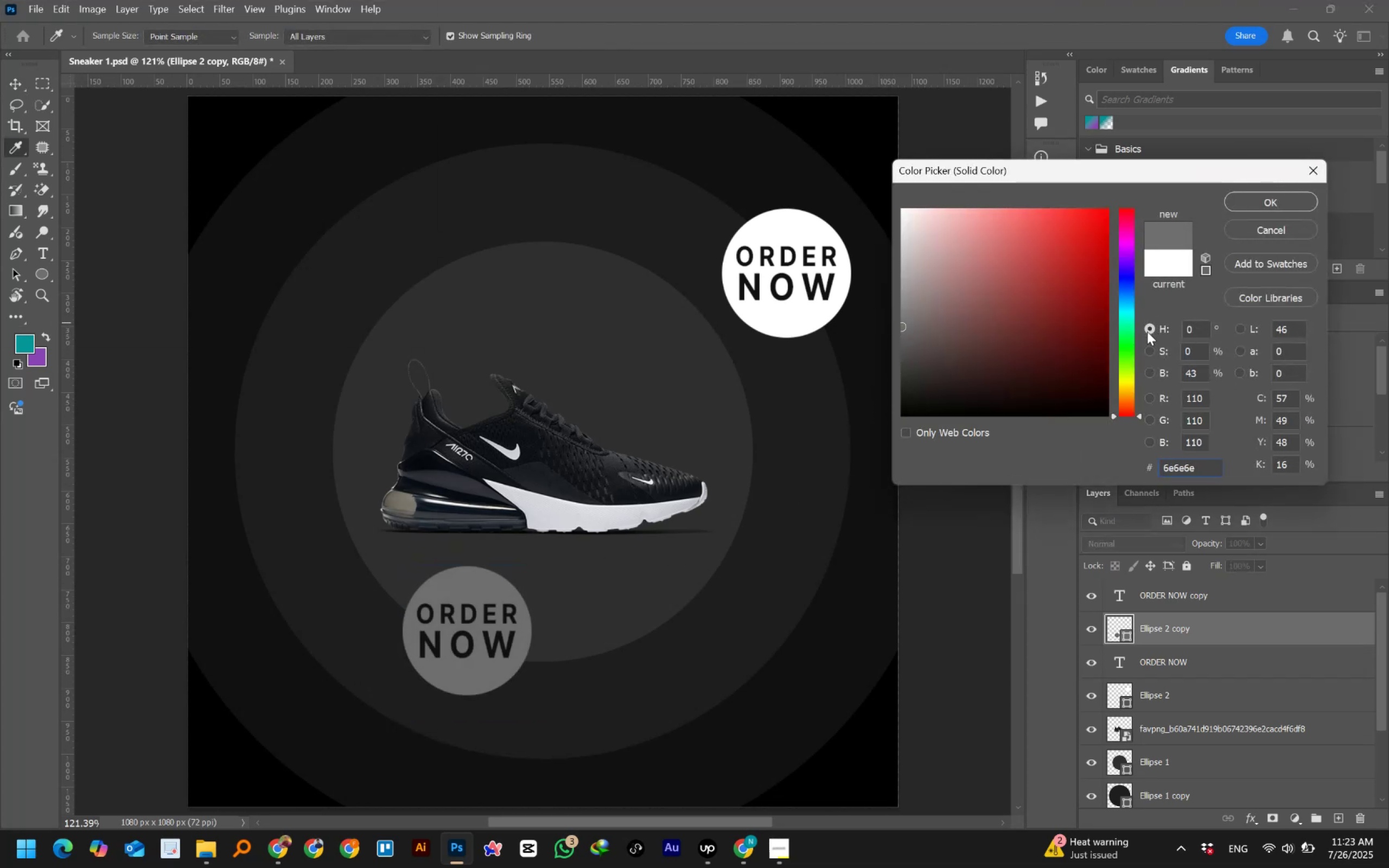 
left_click_drag(start_coordinate=[1129, 350], to_coordinate=[1131, 279])
 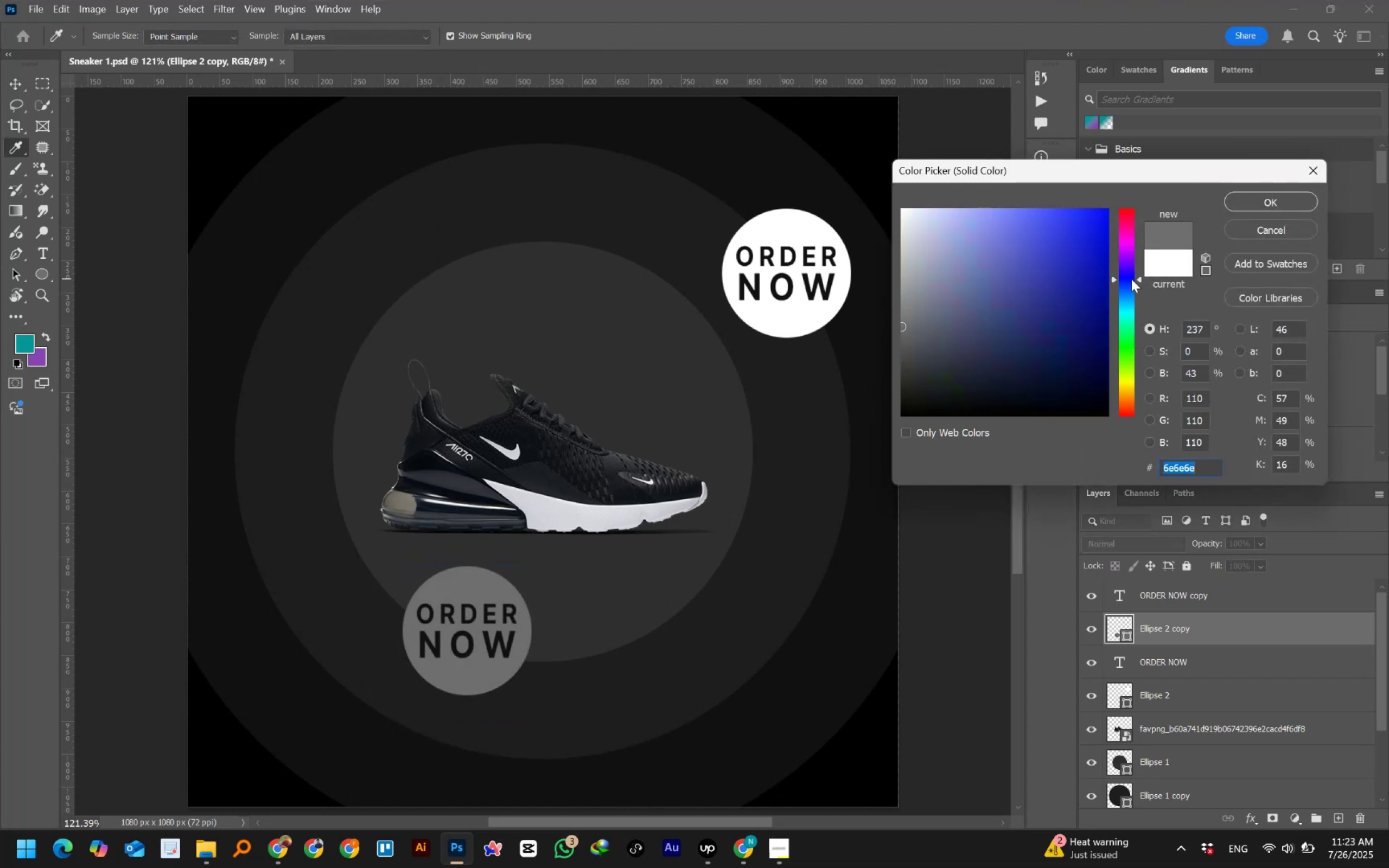 
left_click_drag(start_coordinate=[1072, 255], to_coordinate=[1155, 258])
 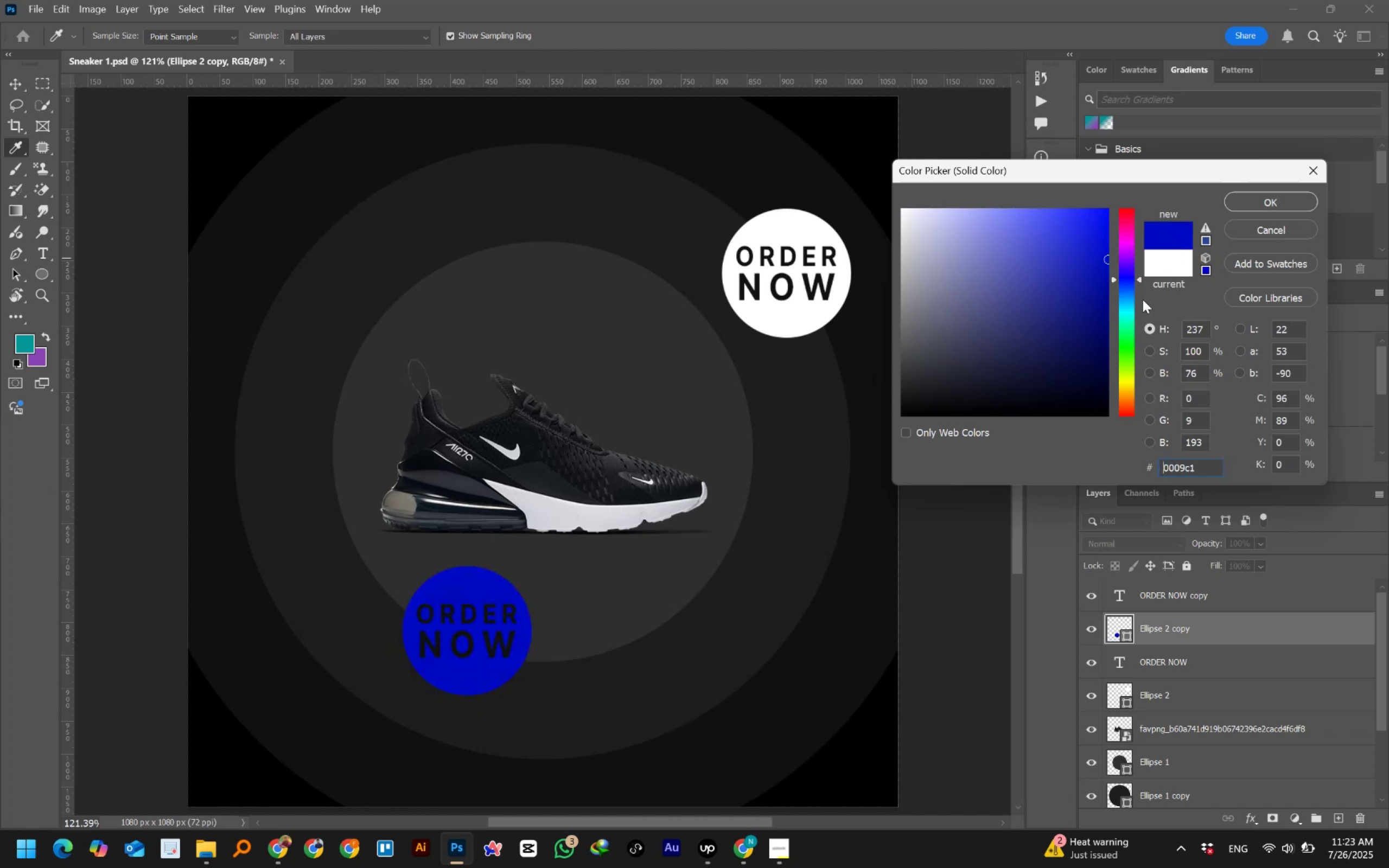 
left_click_drag(start_coordinate=[1138, 314], to_coordinate=[1129, 352])
 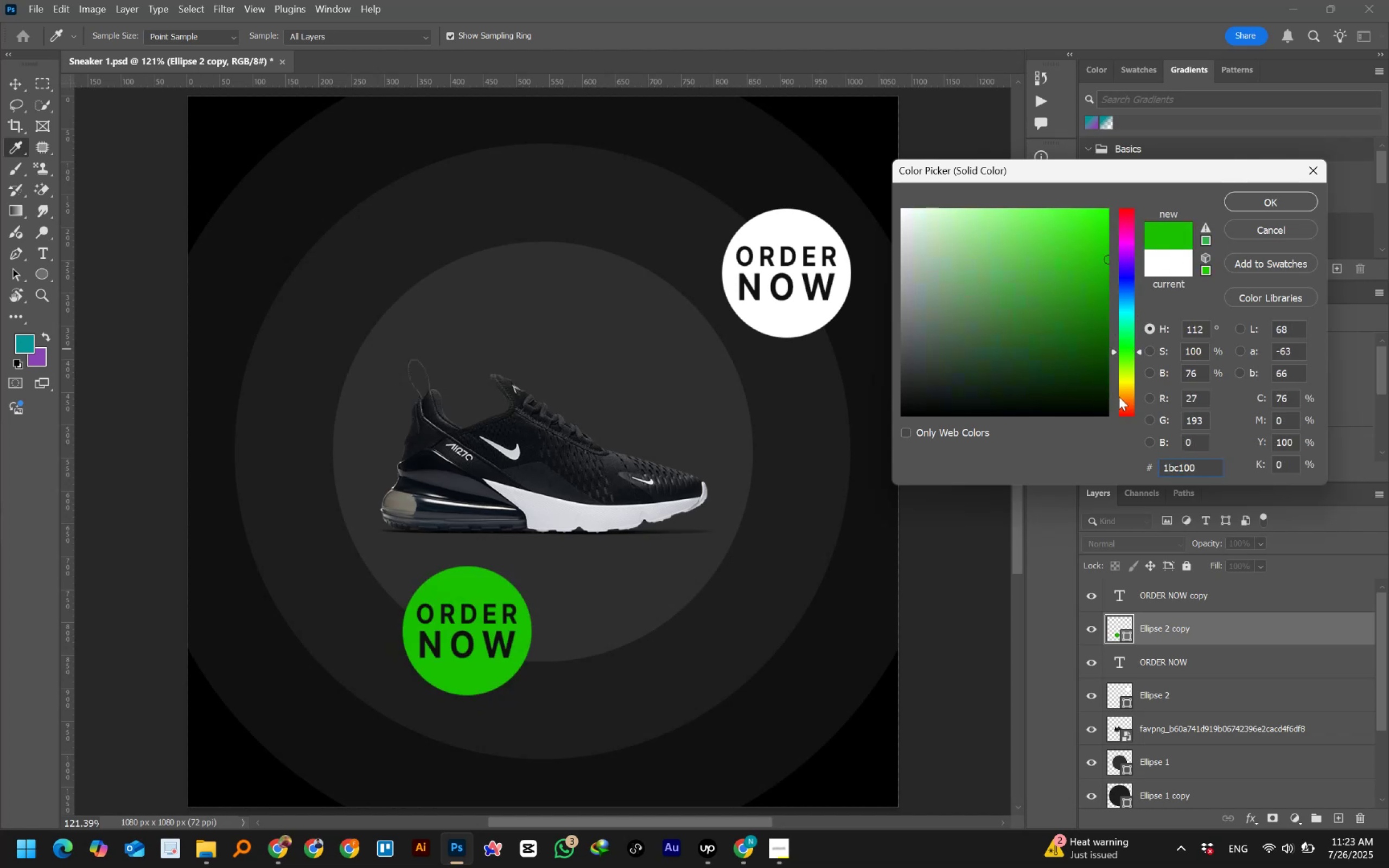 
left_click_drag(start_coordinate=[1127, 237], to_coordinate=[1133, 183])
 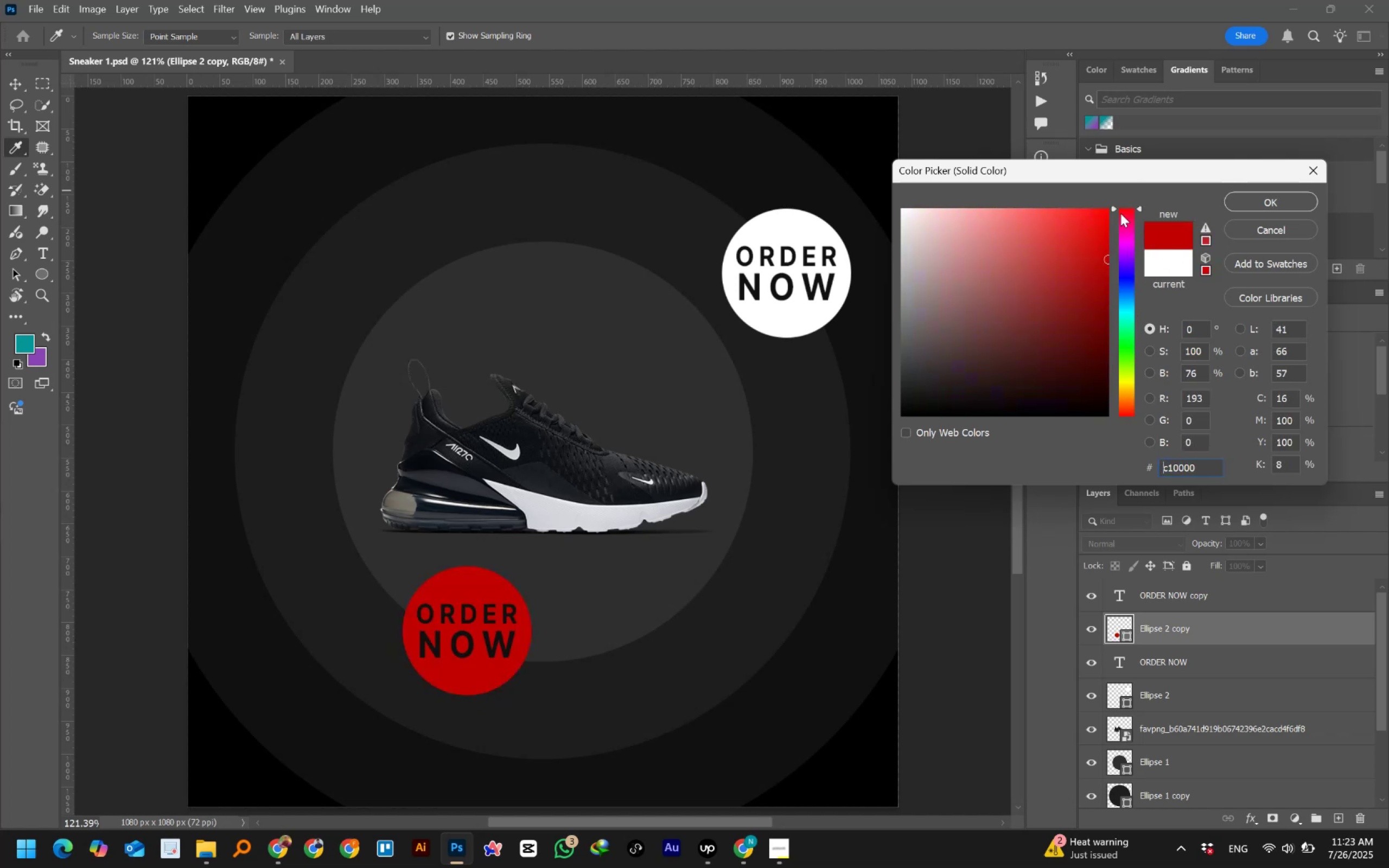 
left_click_drag(start_coordinate=[1096, 216], to_coordinate=[1014, 185])
 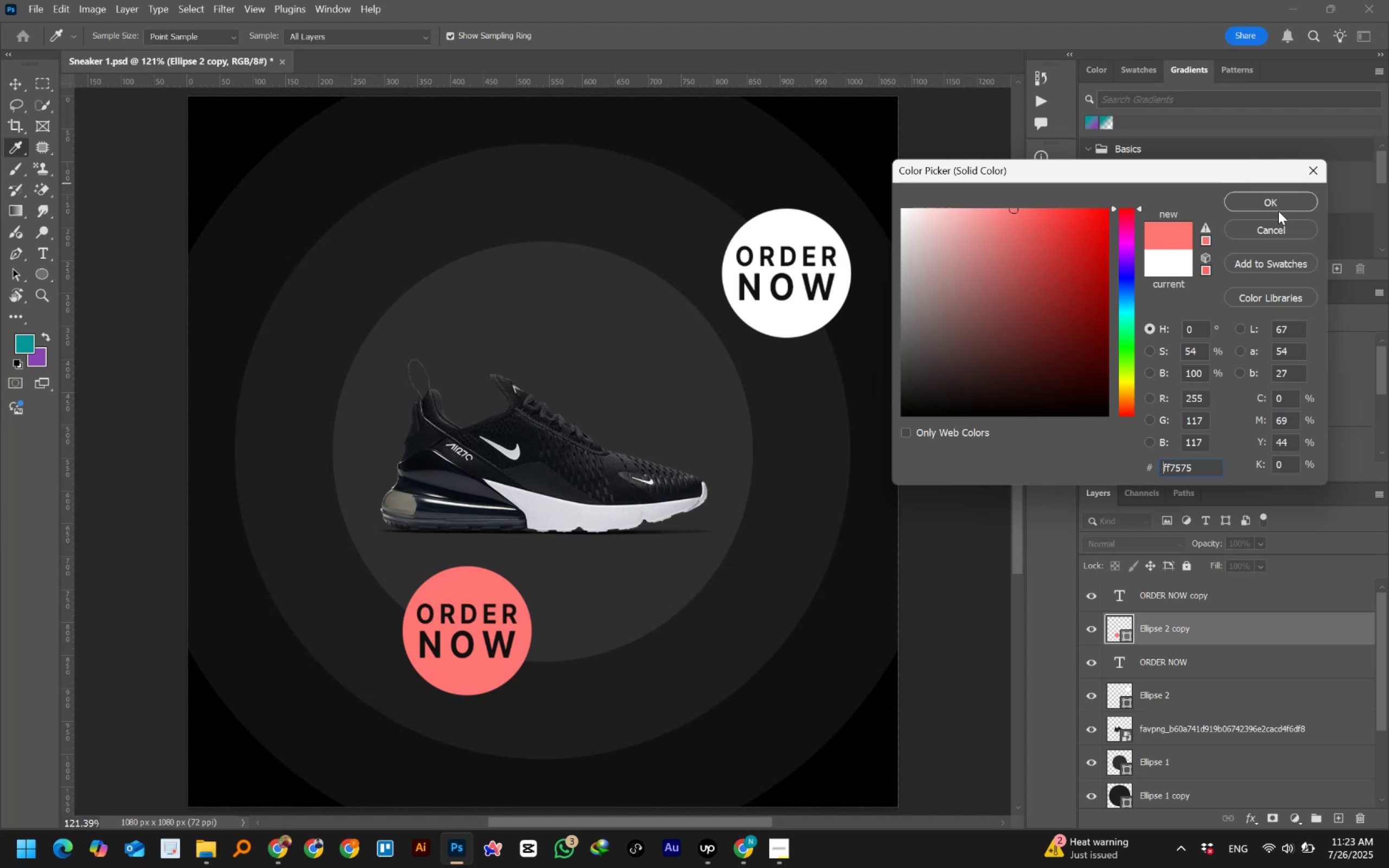 
left_click([1271, 229])
 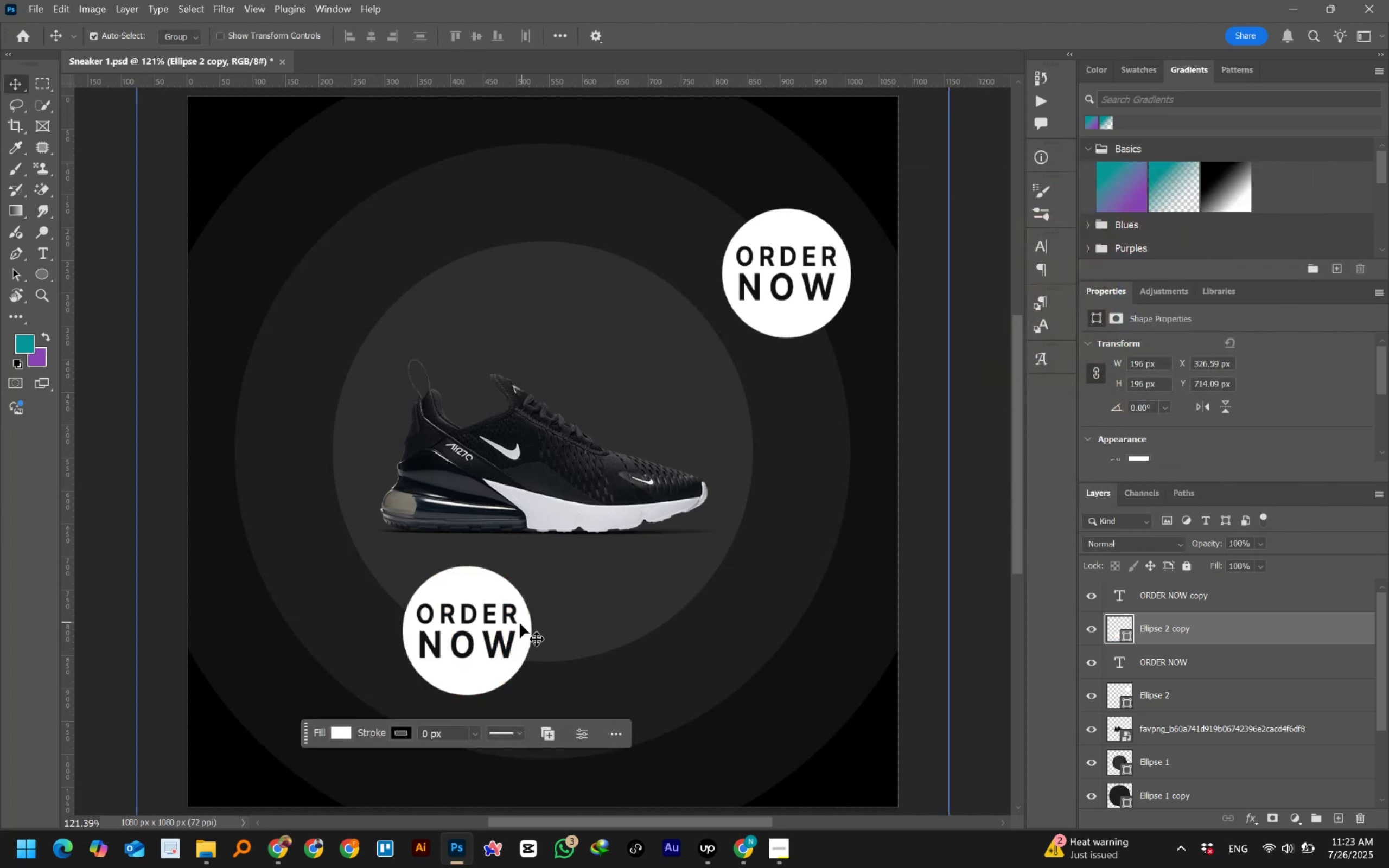 
double_click([477, 622])
 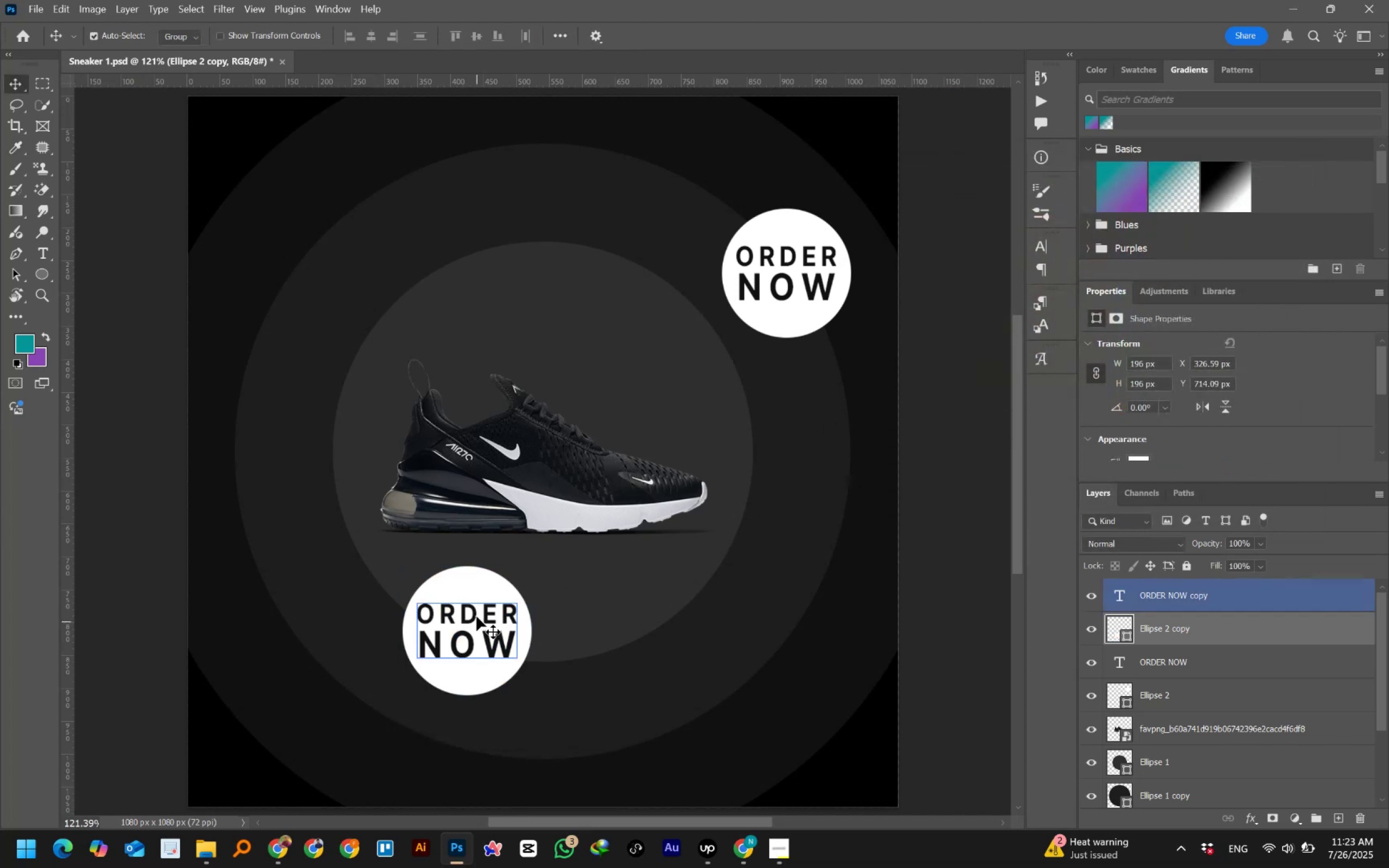 
double_click([476, 612])
 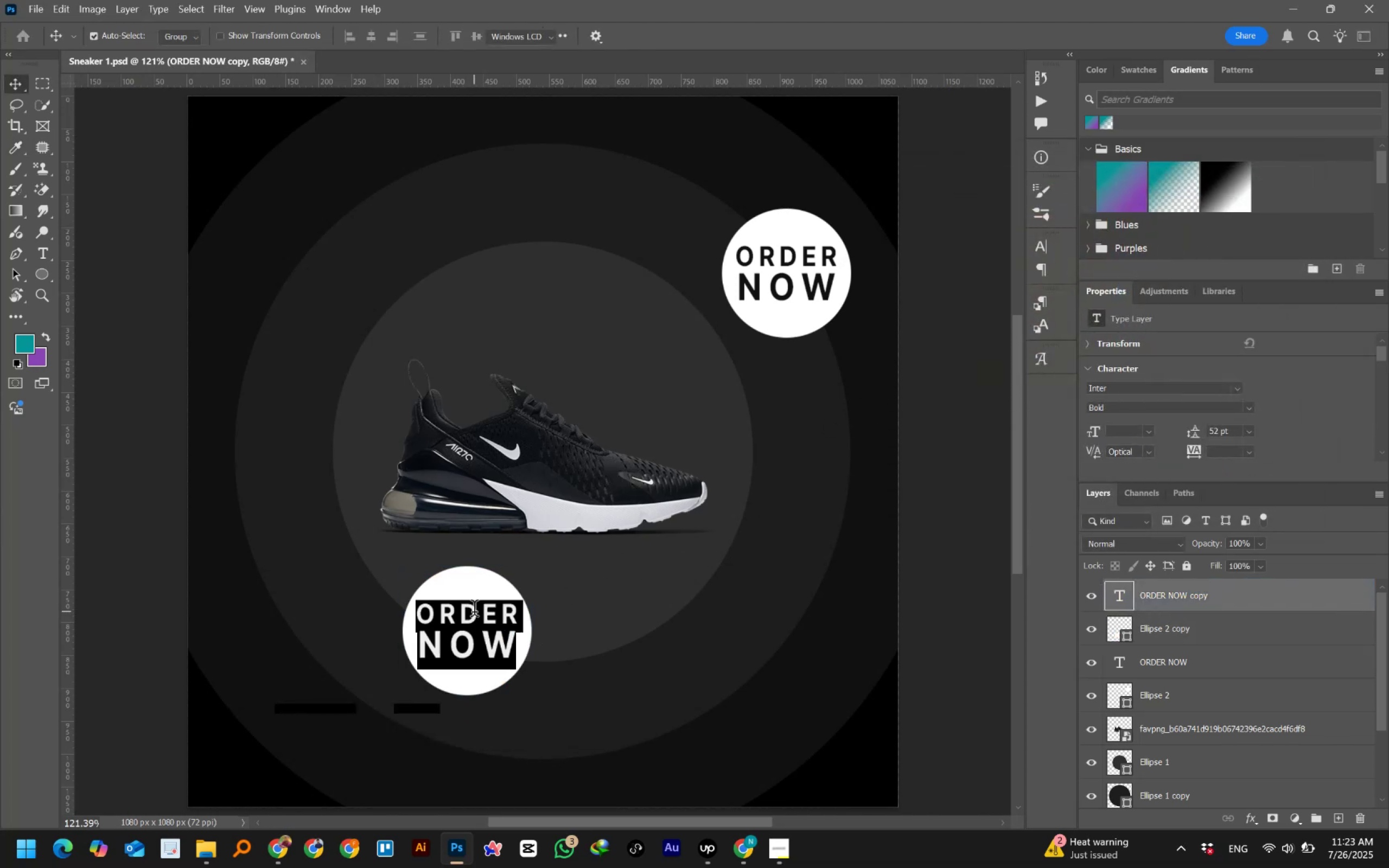 
left_click([474, 611])
 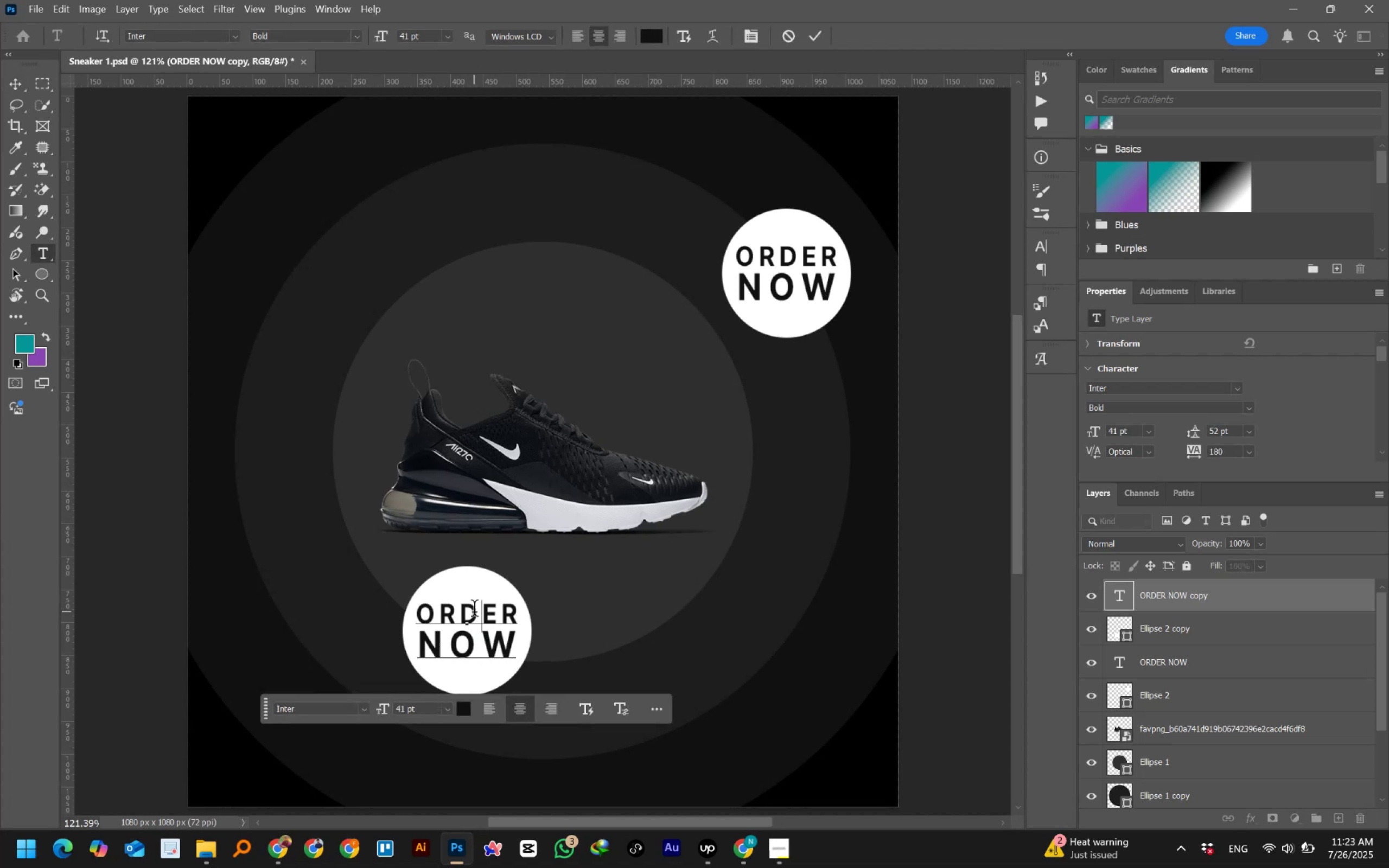 
key(Control+A)
 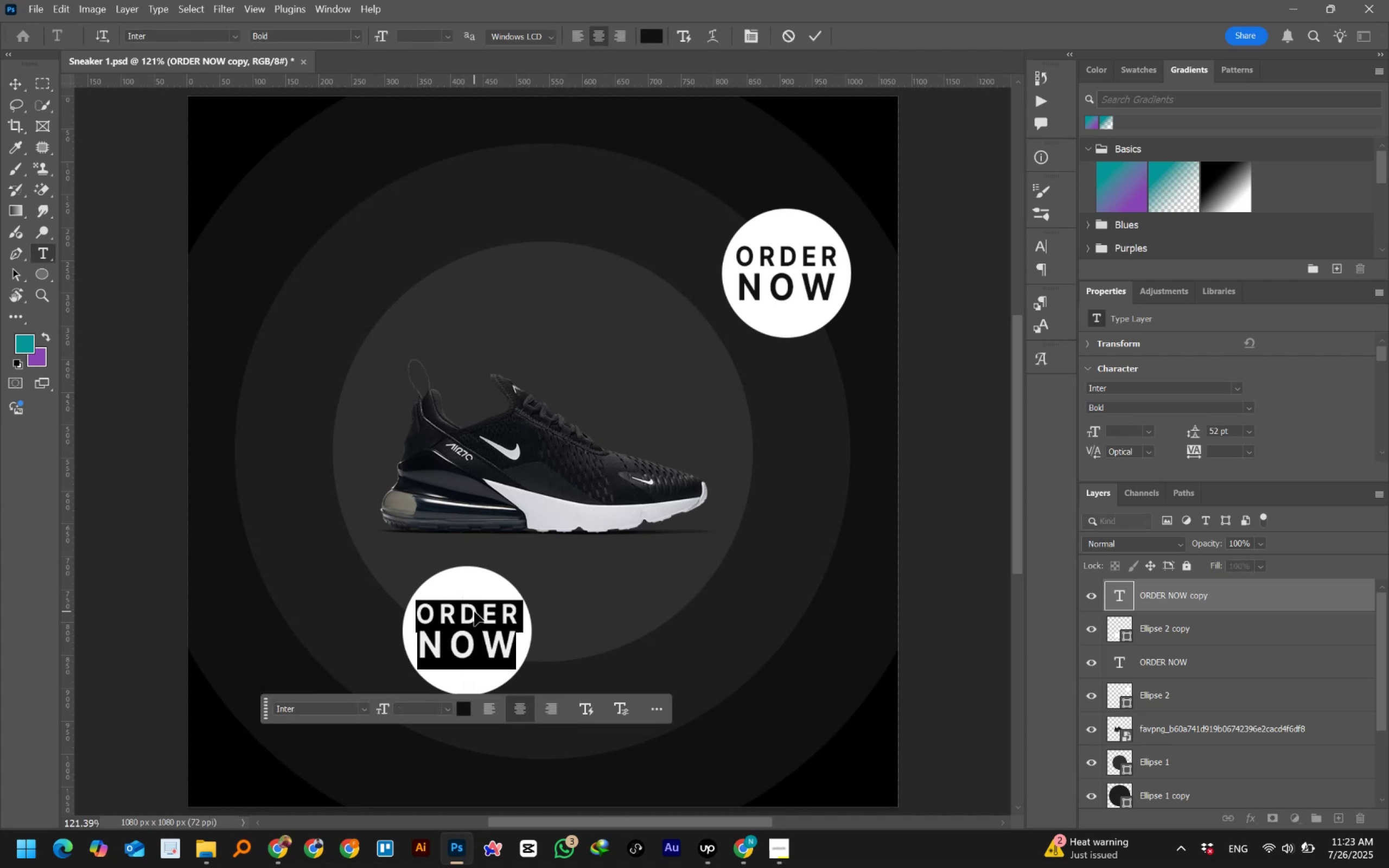 
type(UP TO)
 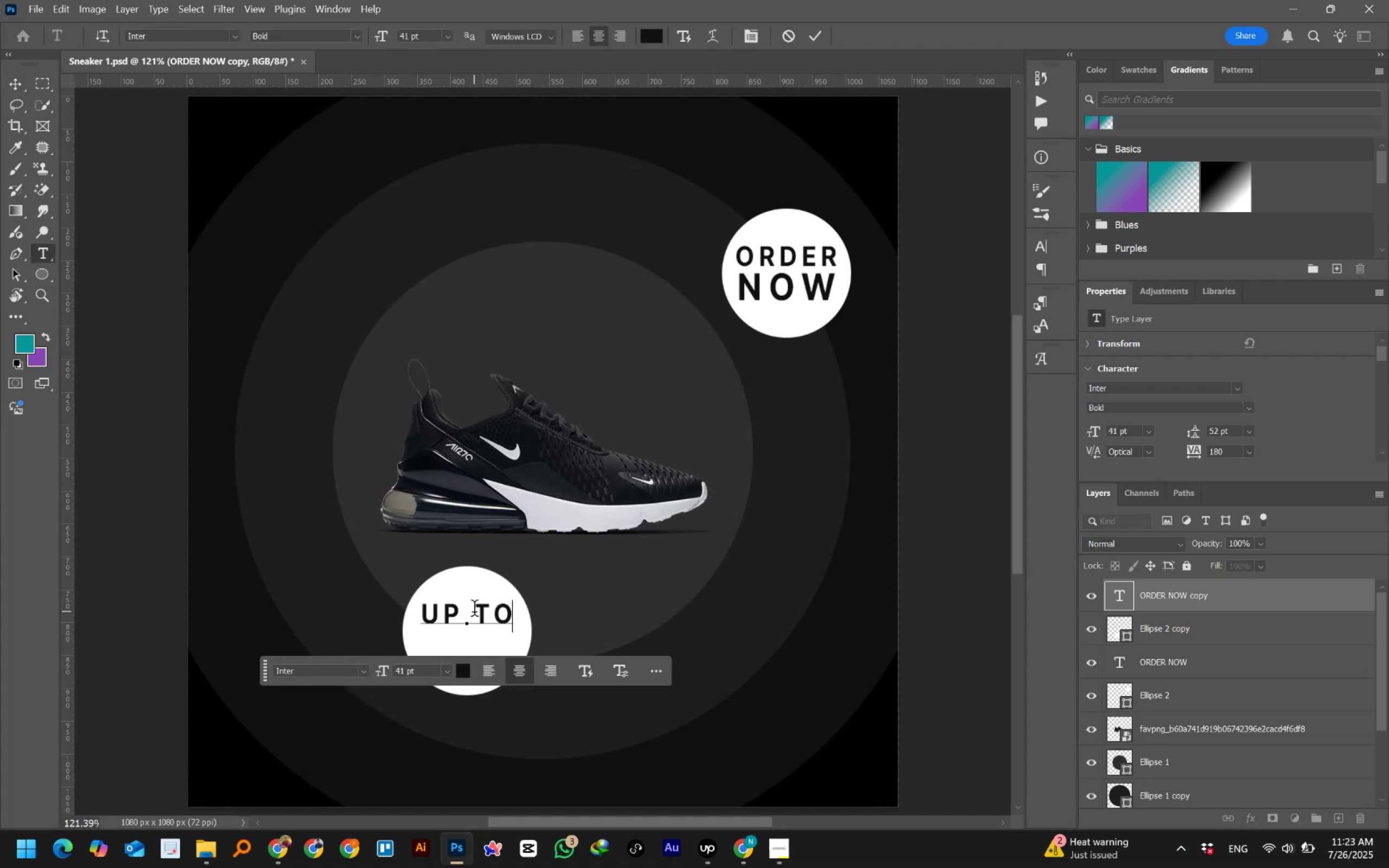 
key(Enter)
 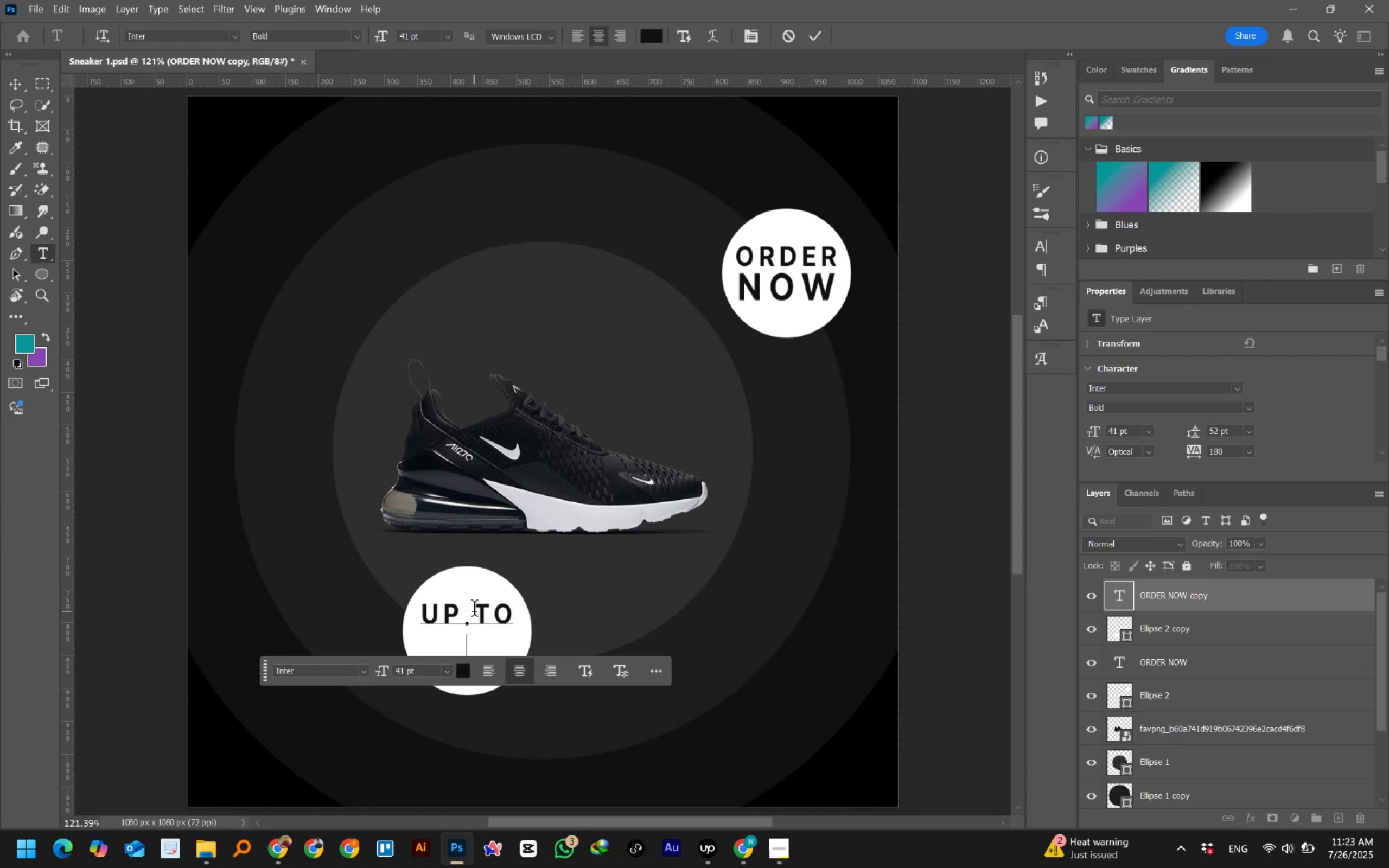 
key(Numpad3)
 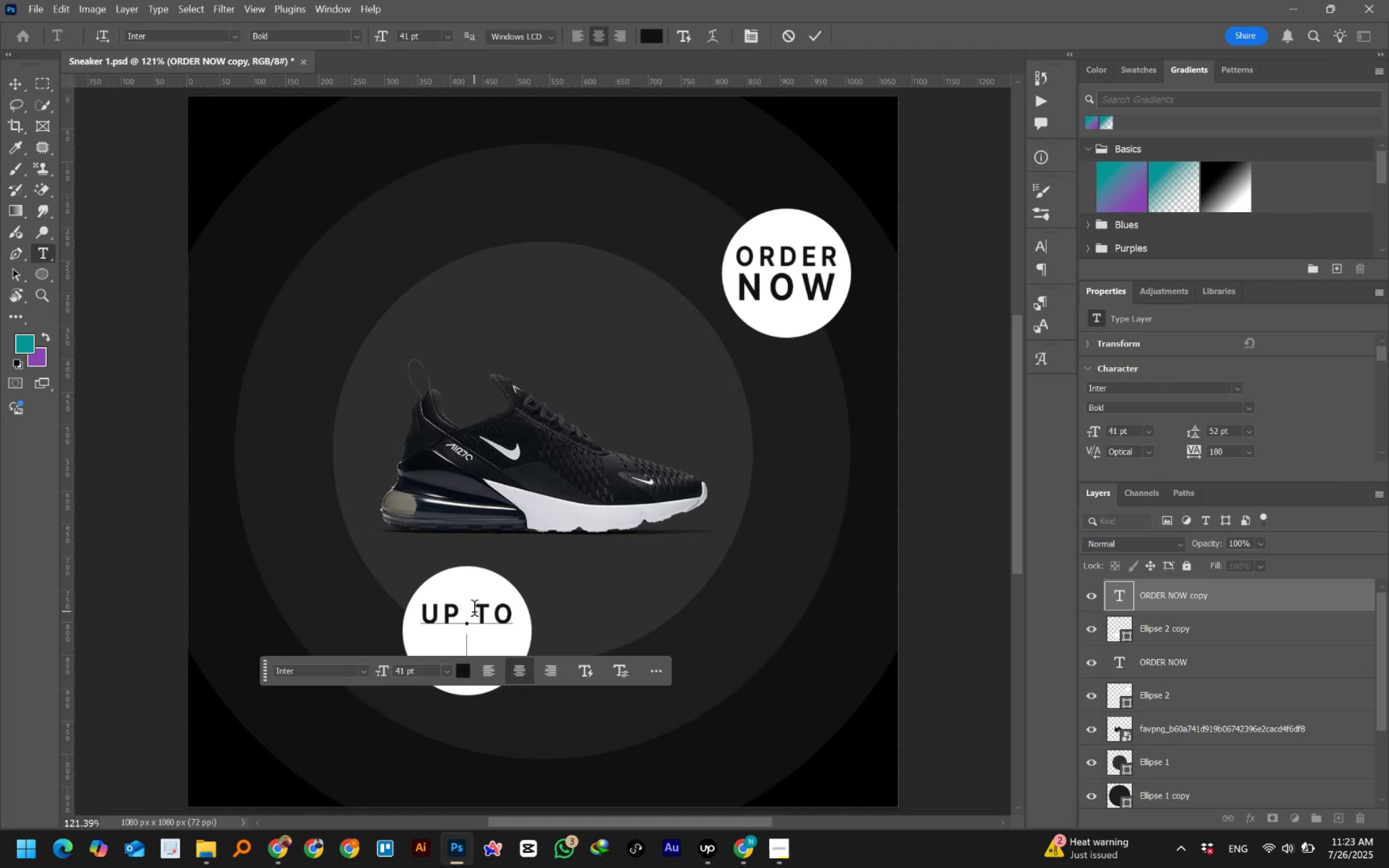 
key(Numpad0)
 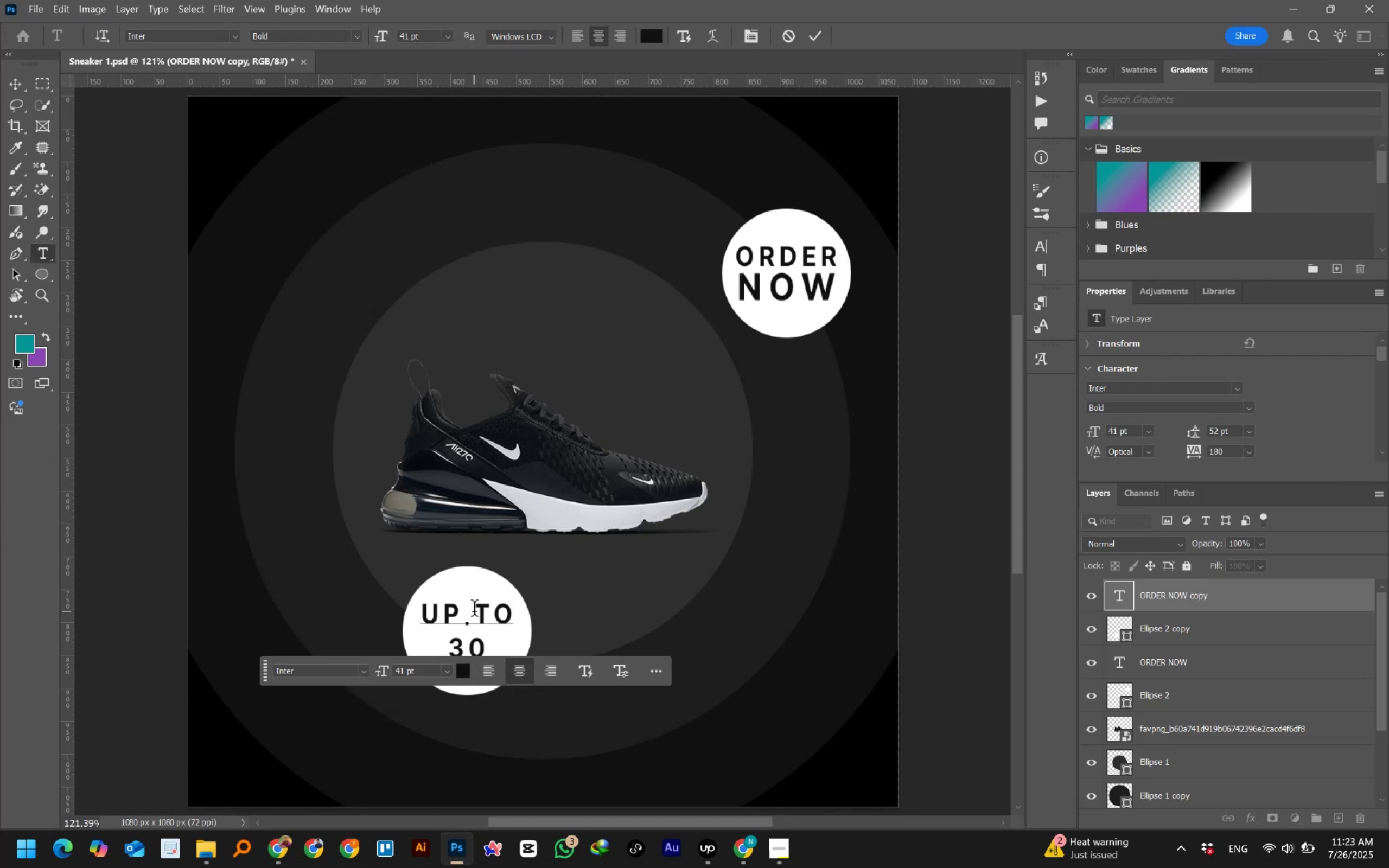 
key(Shift+5)
 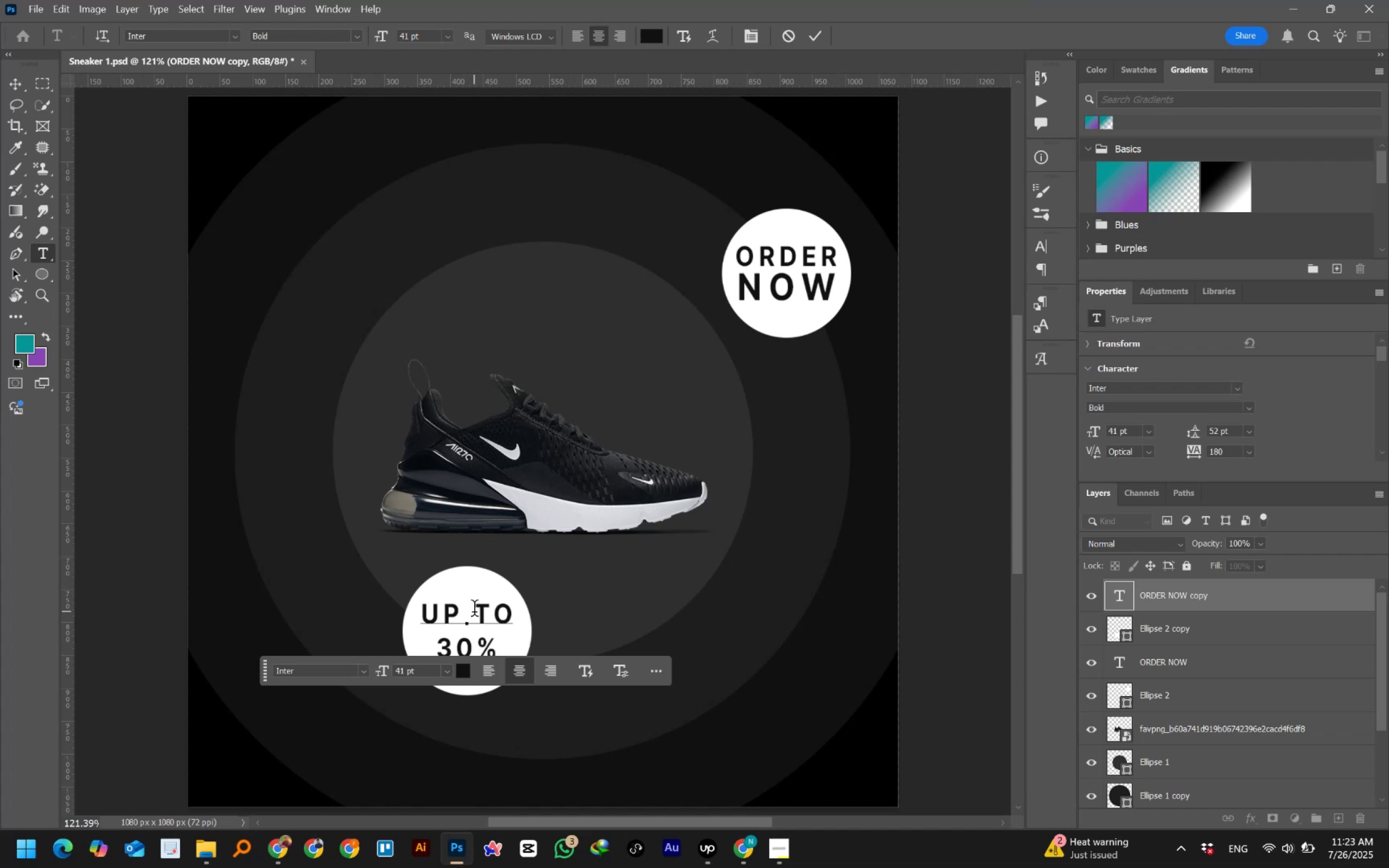 
key(Enter)
 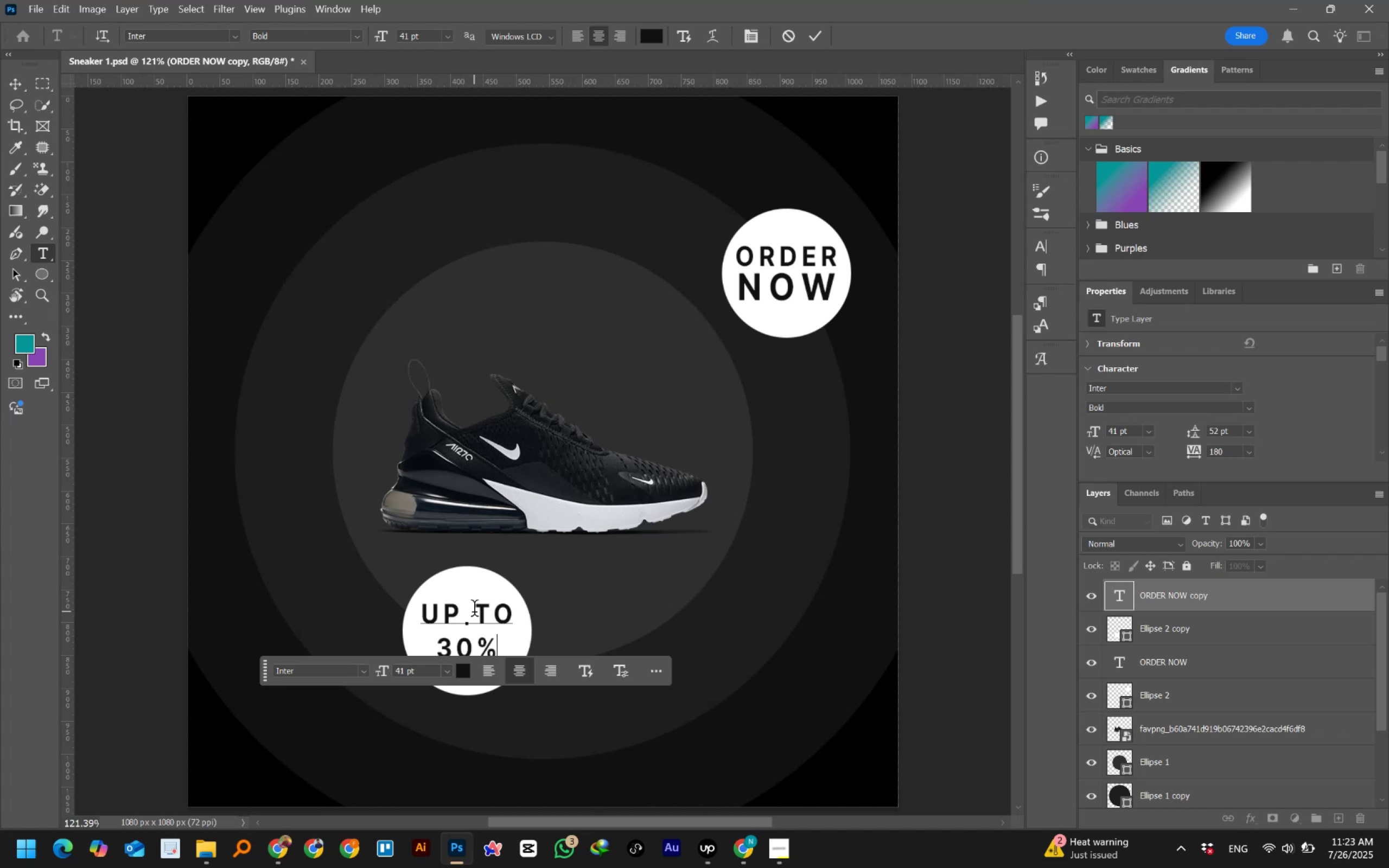 
type(OFF)
 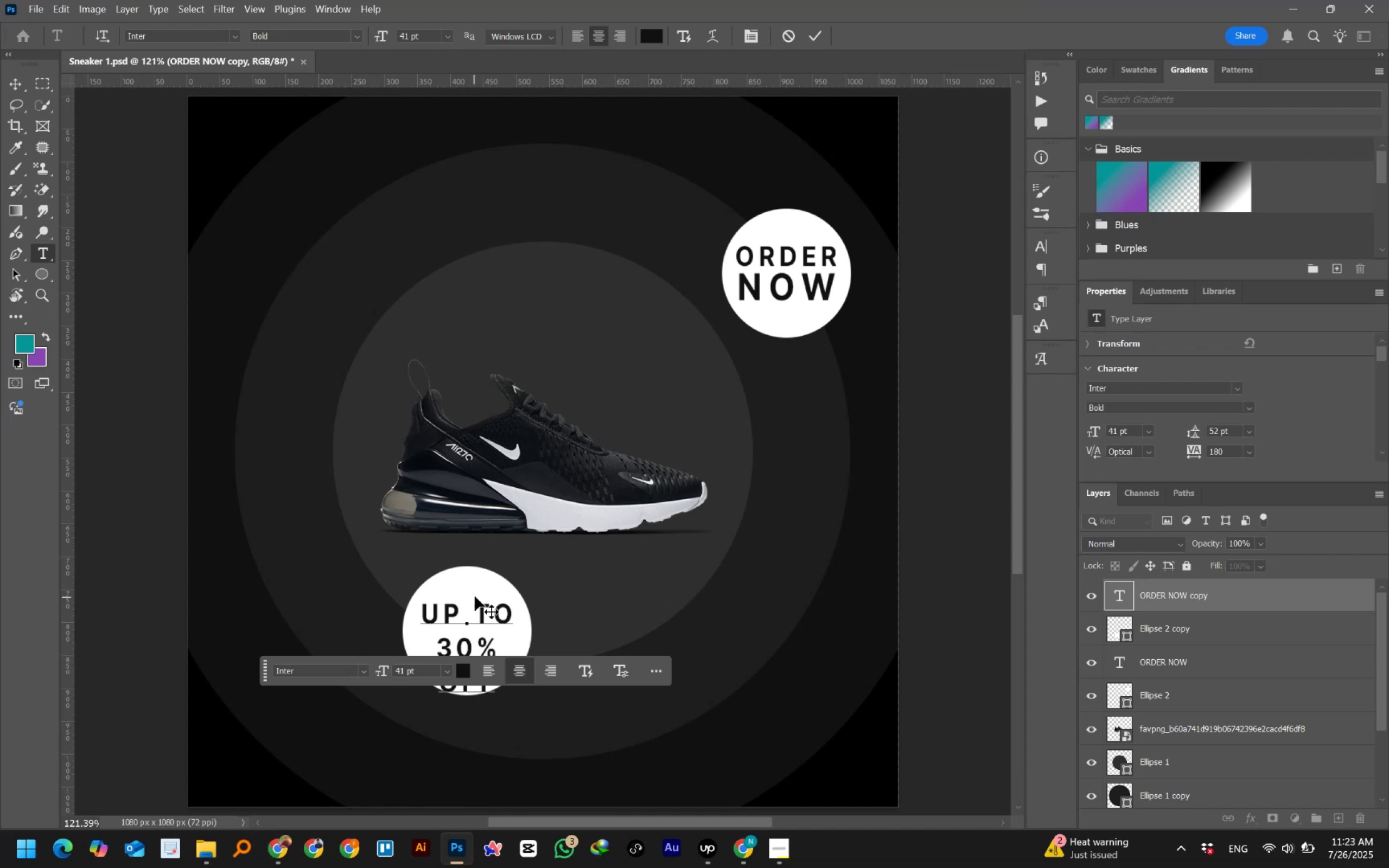 
left_click([810, 31])
 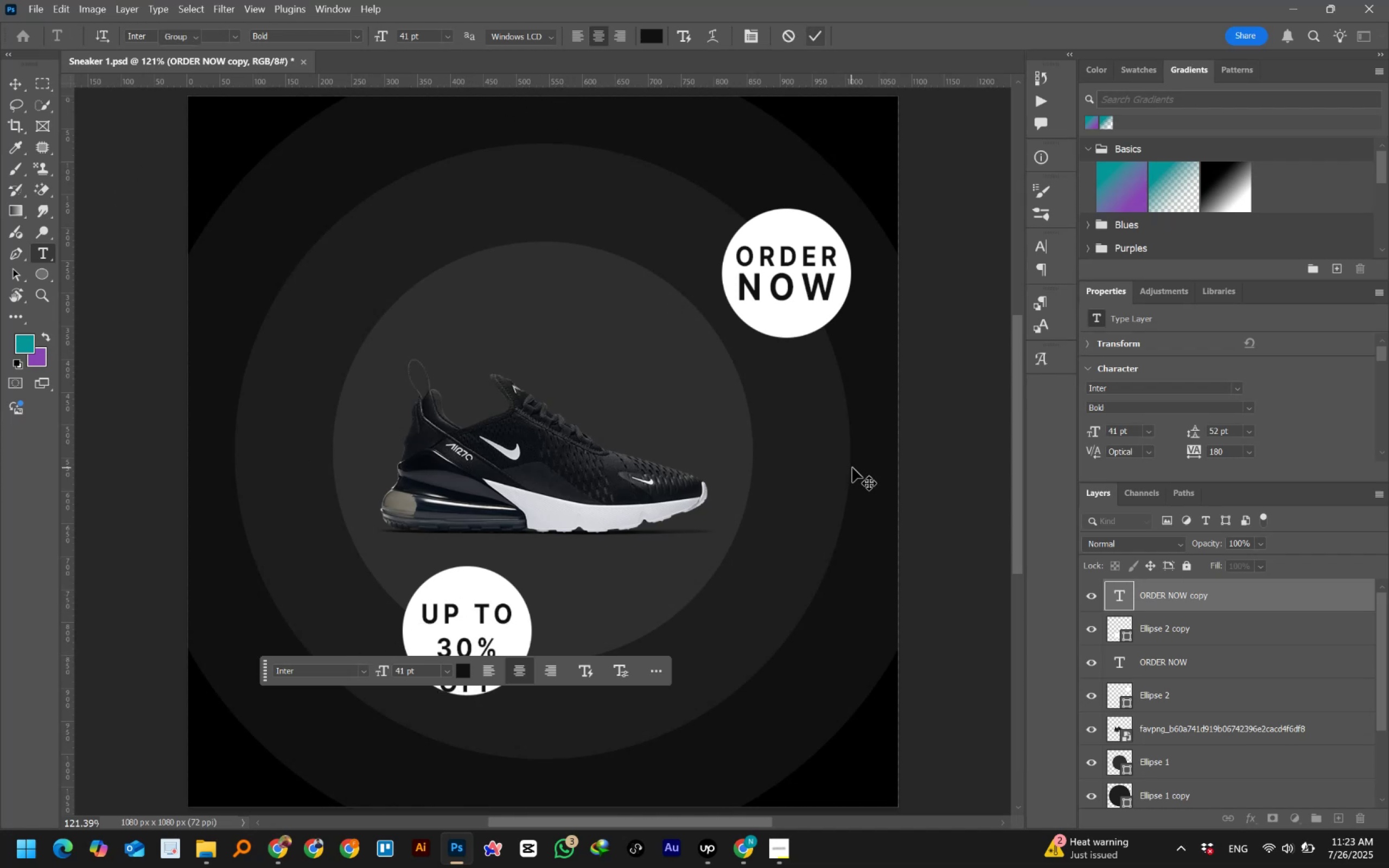 
key(Shift+ArrowUp)
 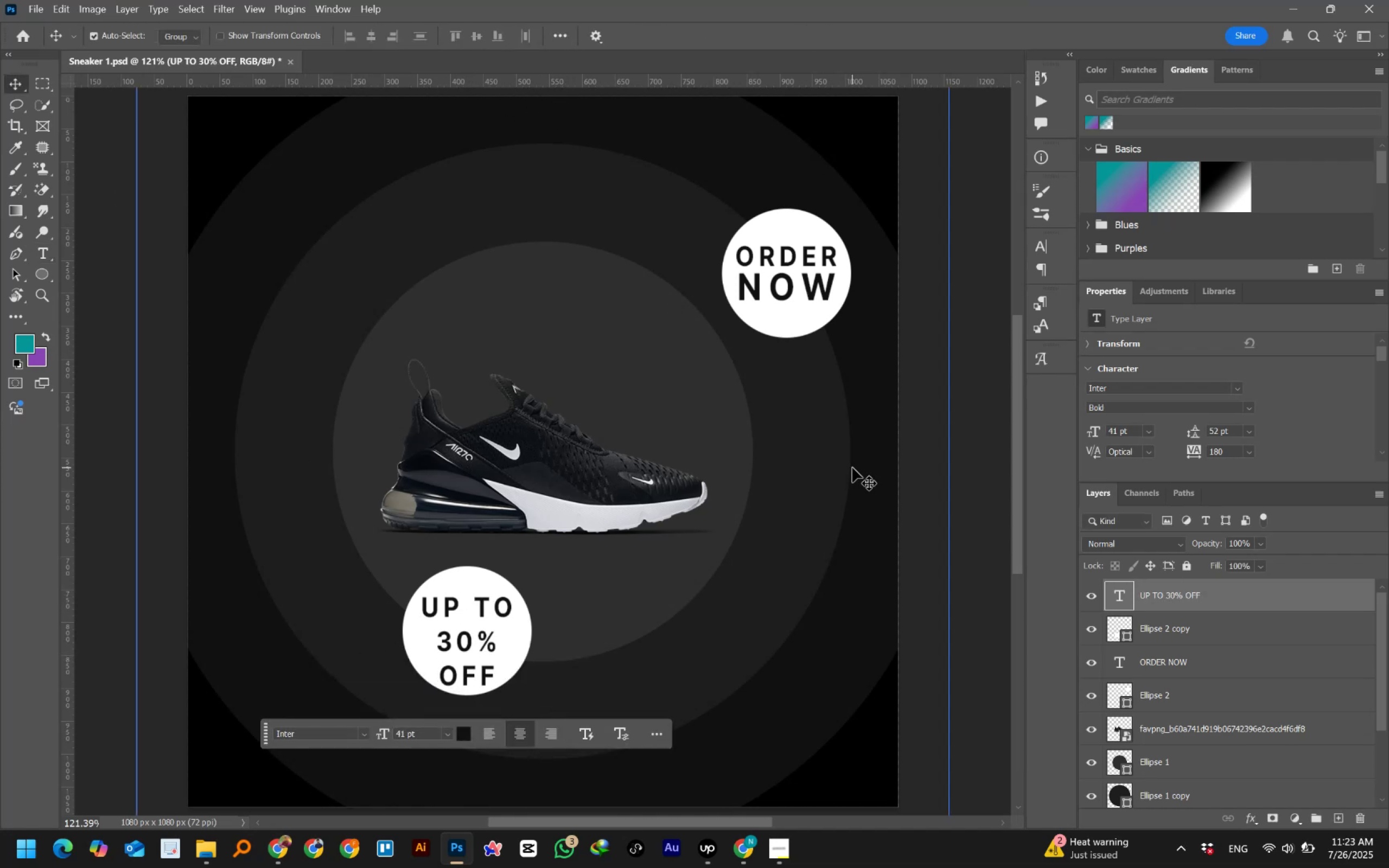 
key(Shift+ArrowUp)
 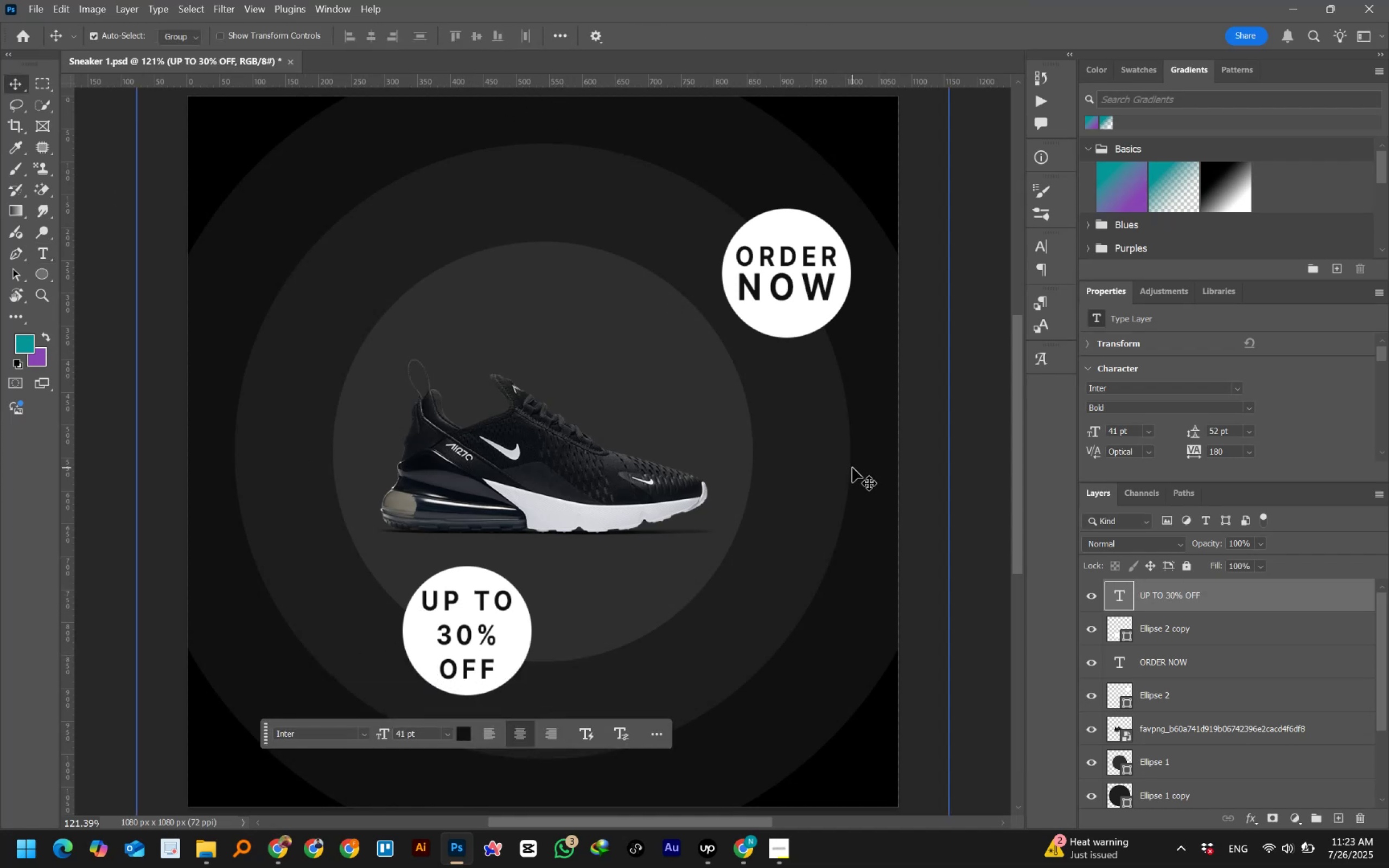 
key(ArrowDown)
 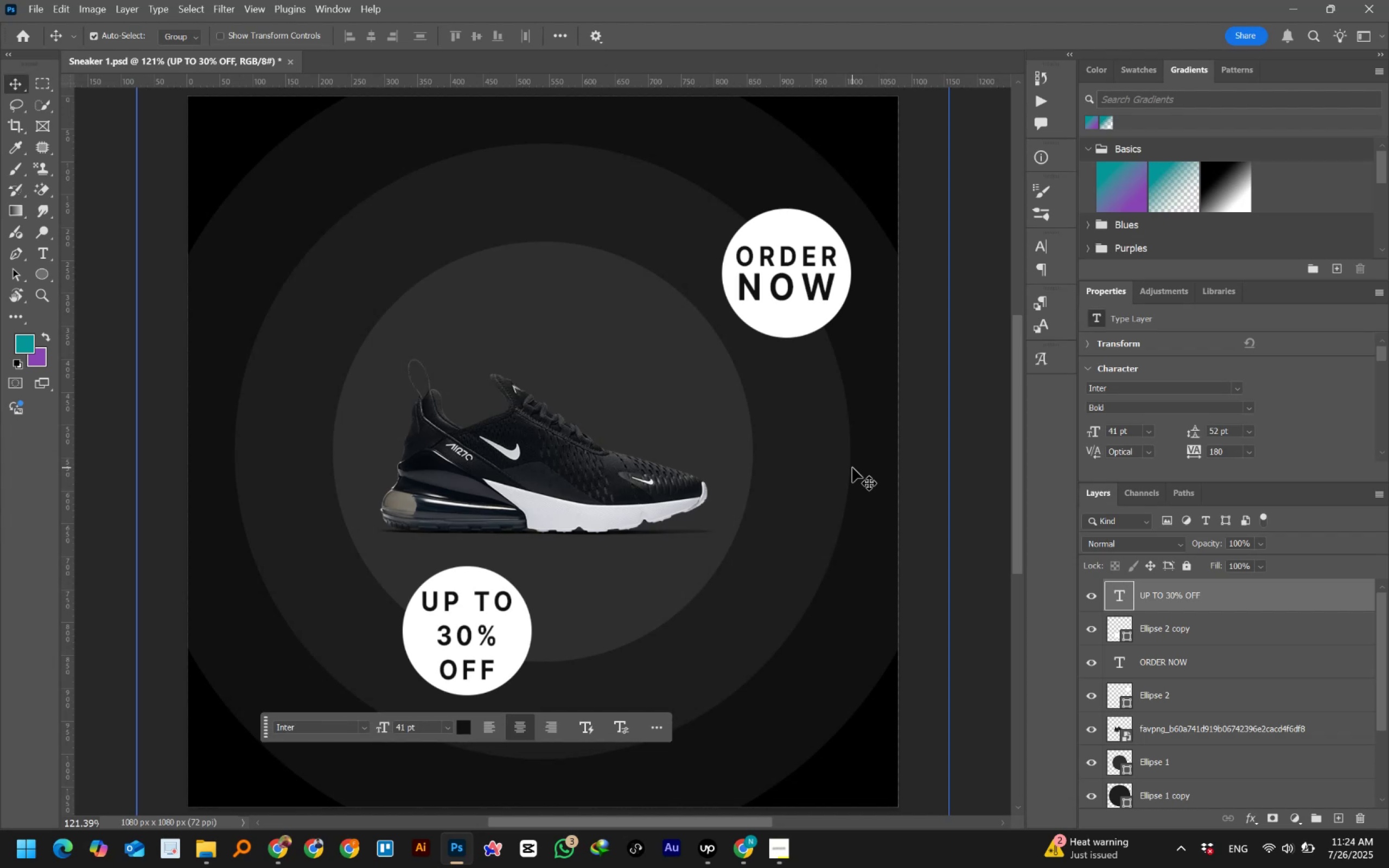 
key(ArrowDown)
 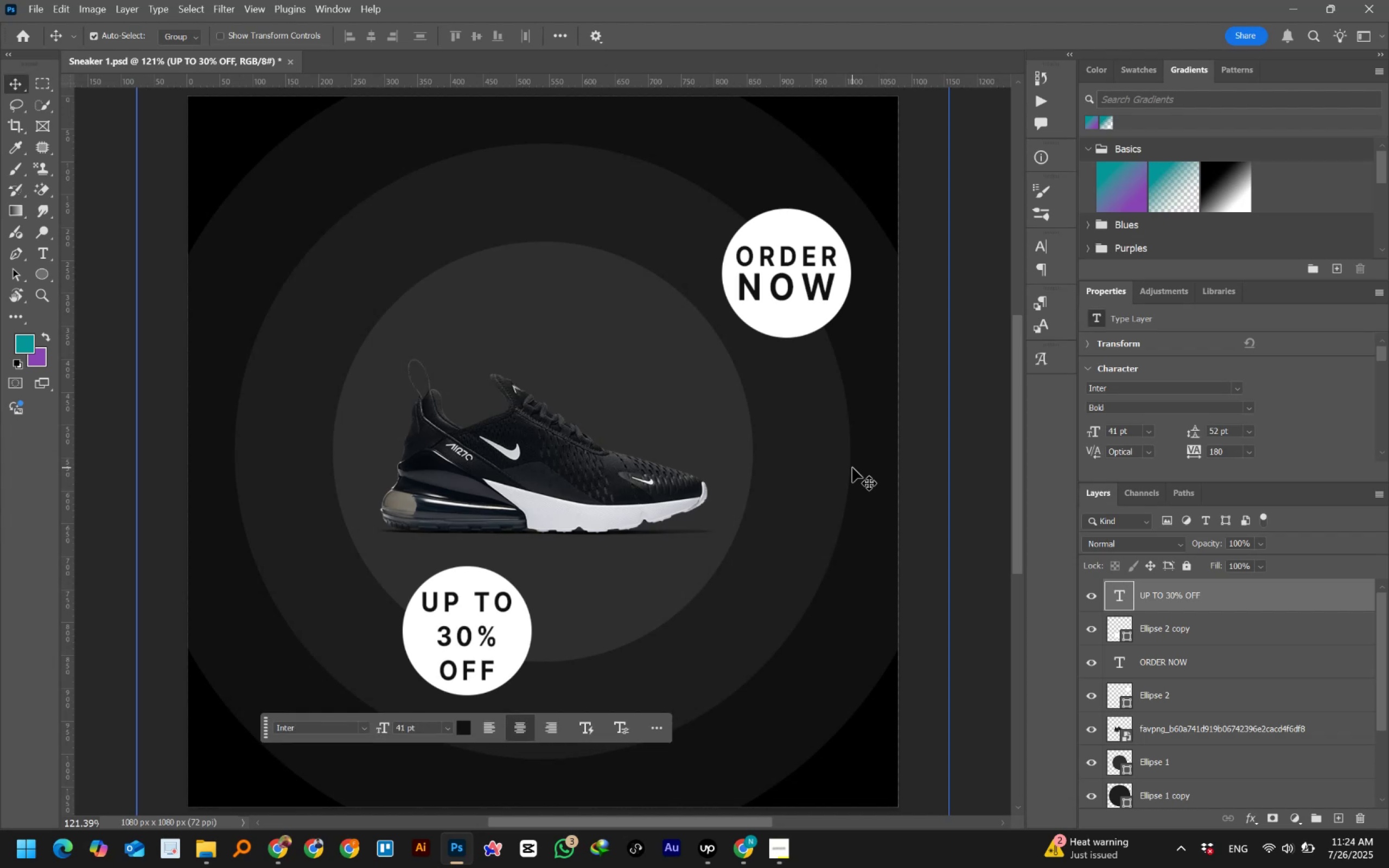 
key(ArrowDown)
 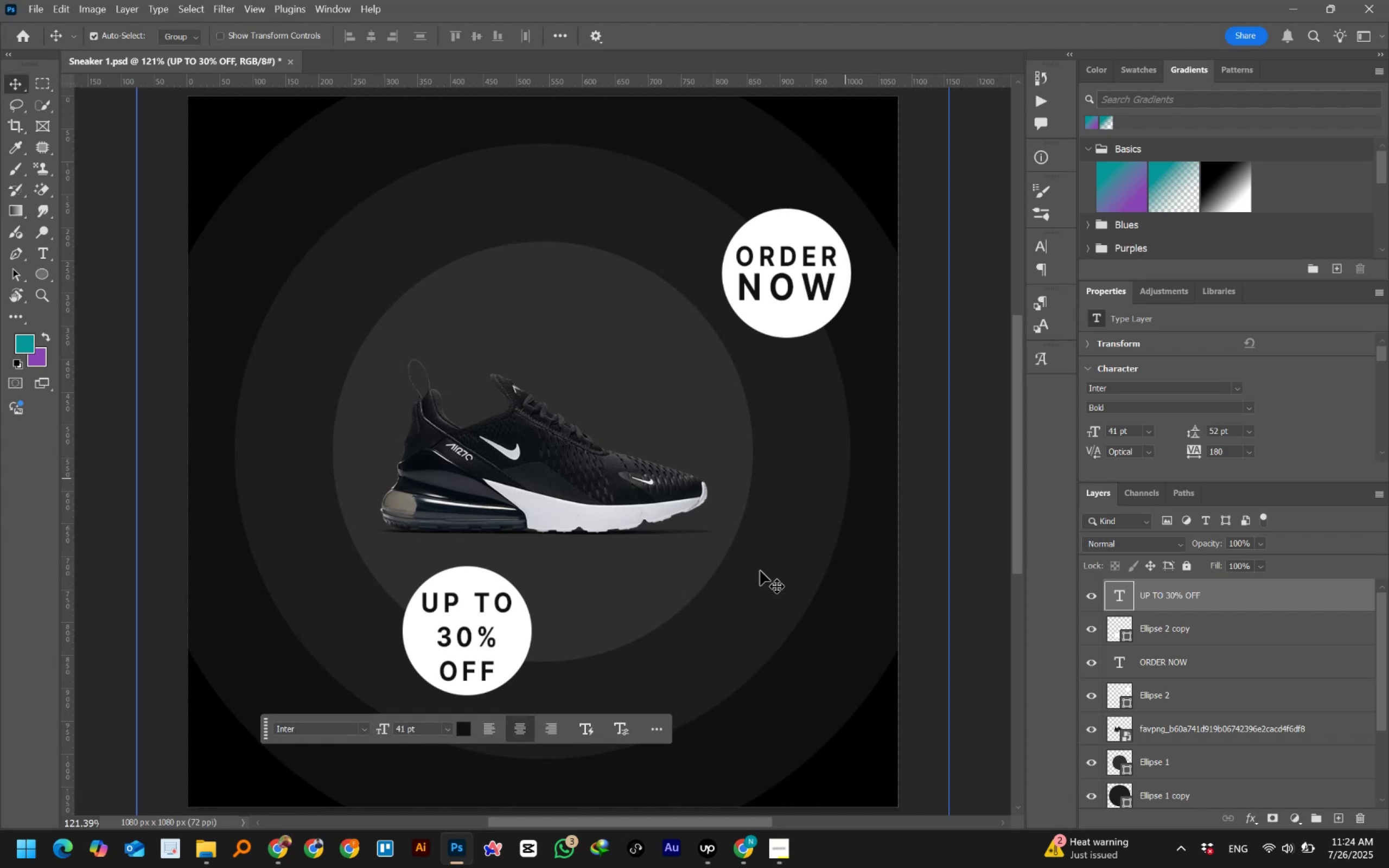 
double_click([473, 637])
 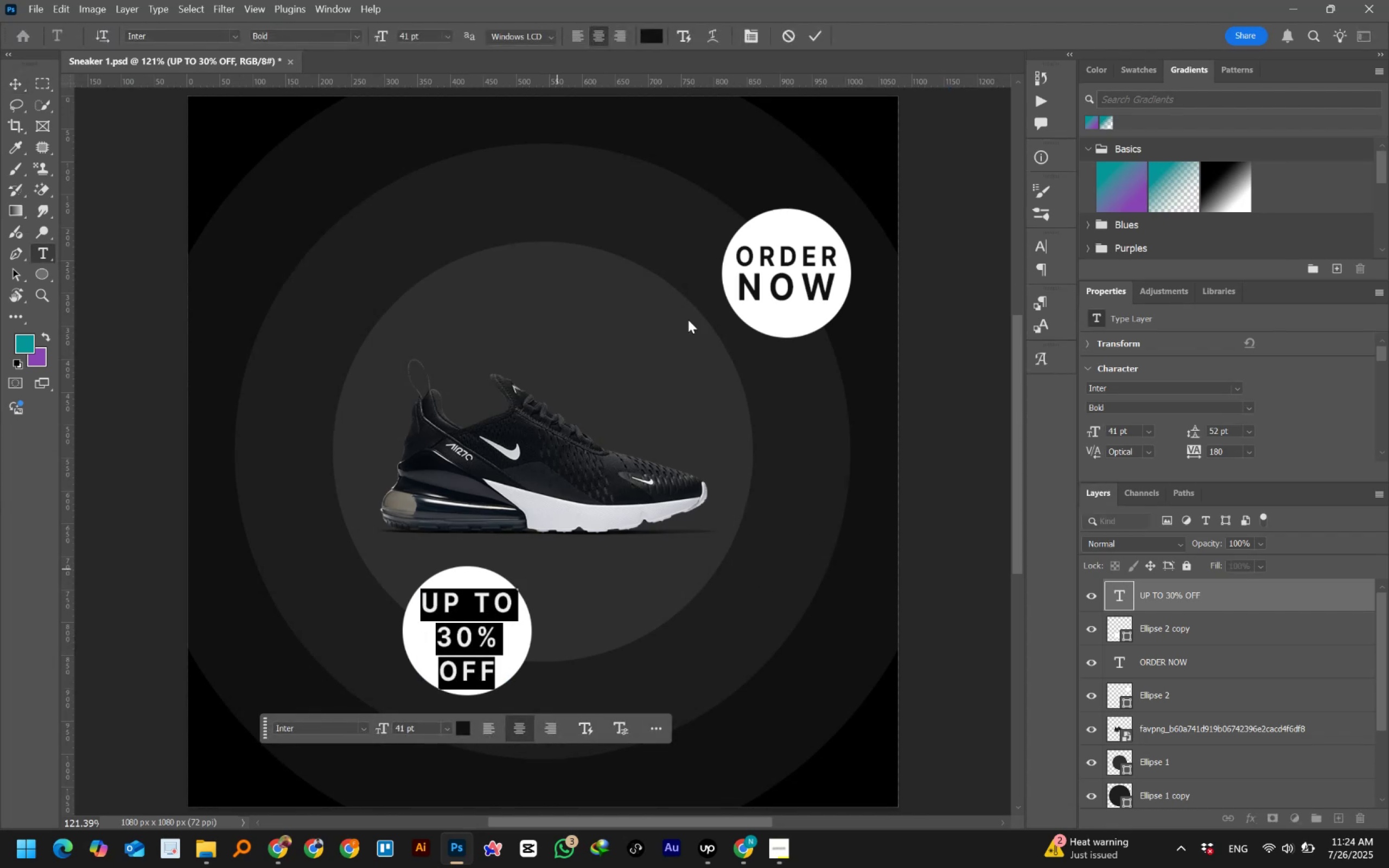 
left_click([747, 32])
 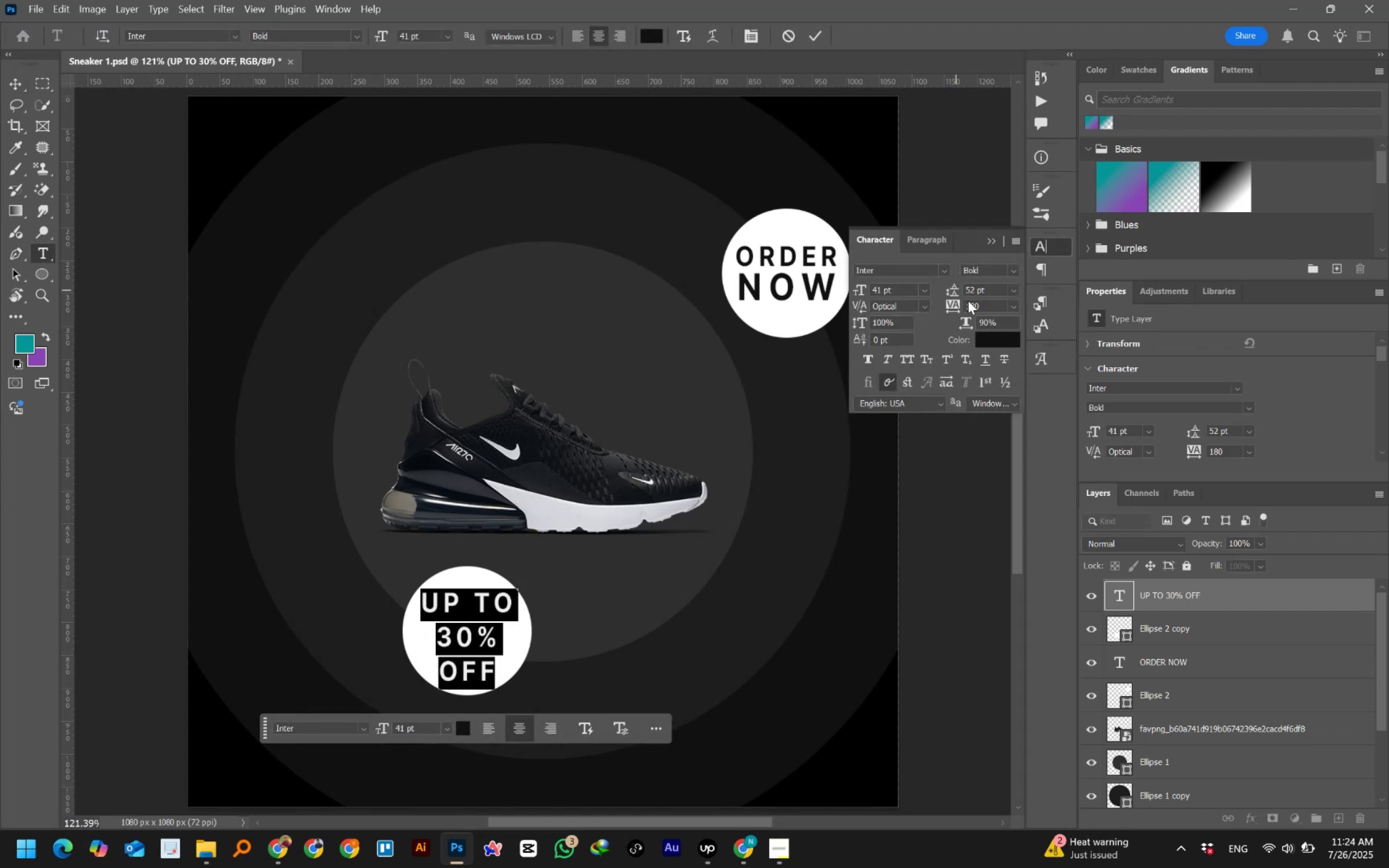 
left_click([989, 289])
 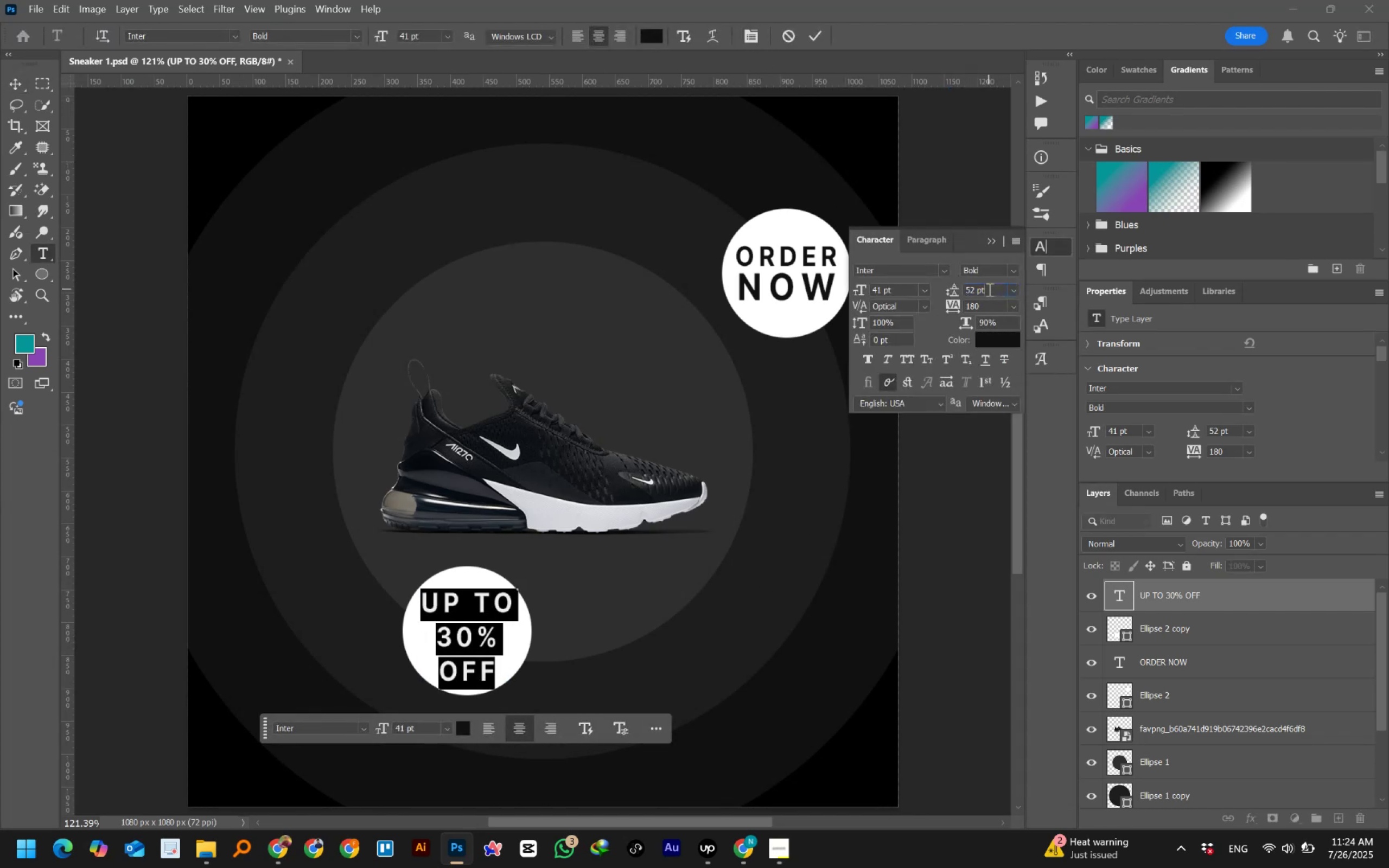 
scroll: coordinate [989, 289], scroll_direction: down, amount: 4.0
 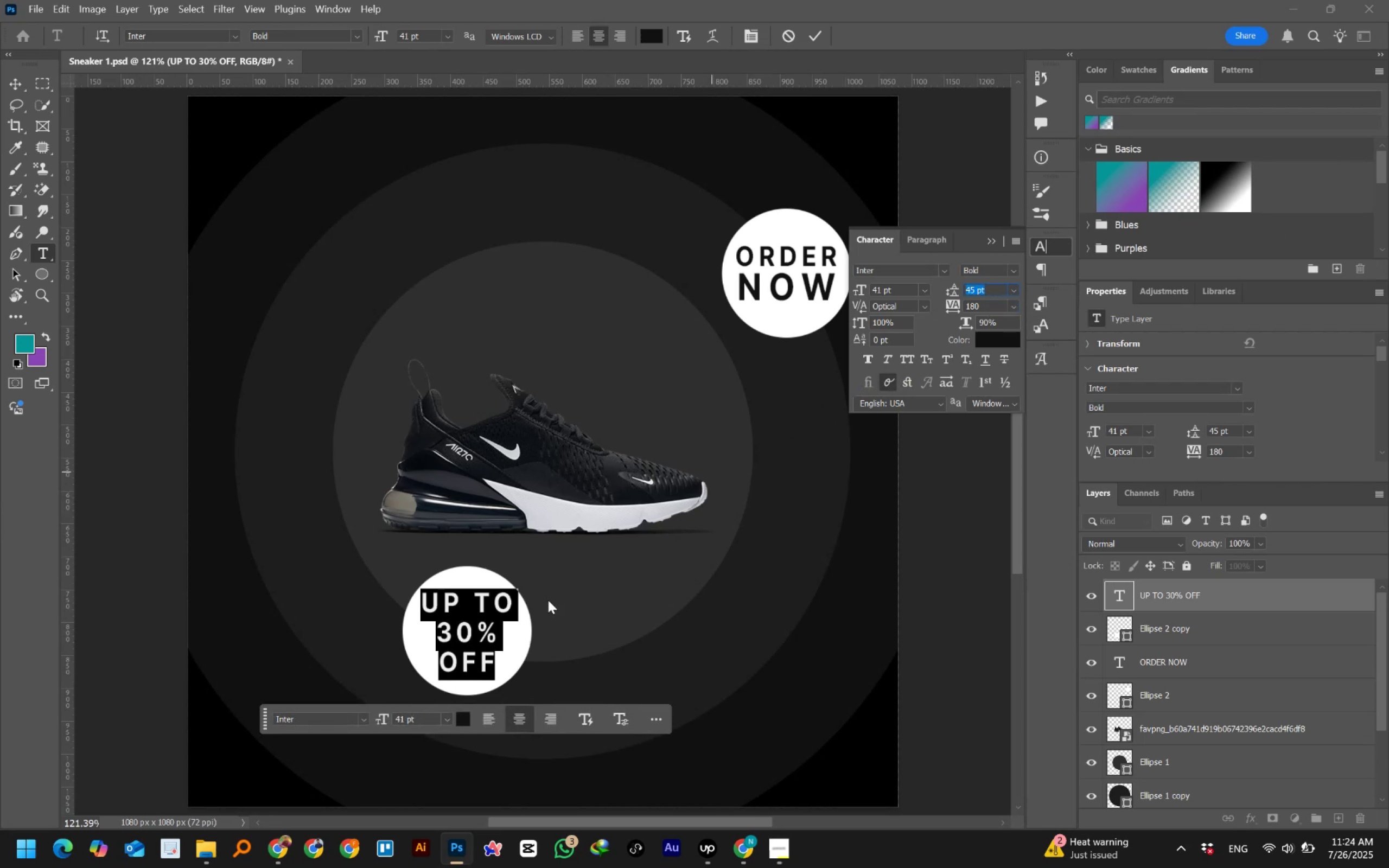 
left_click_drag(start_coordinate=[436, 633], to_coordinate=[506, 634])
 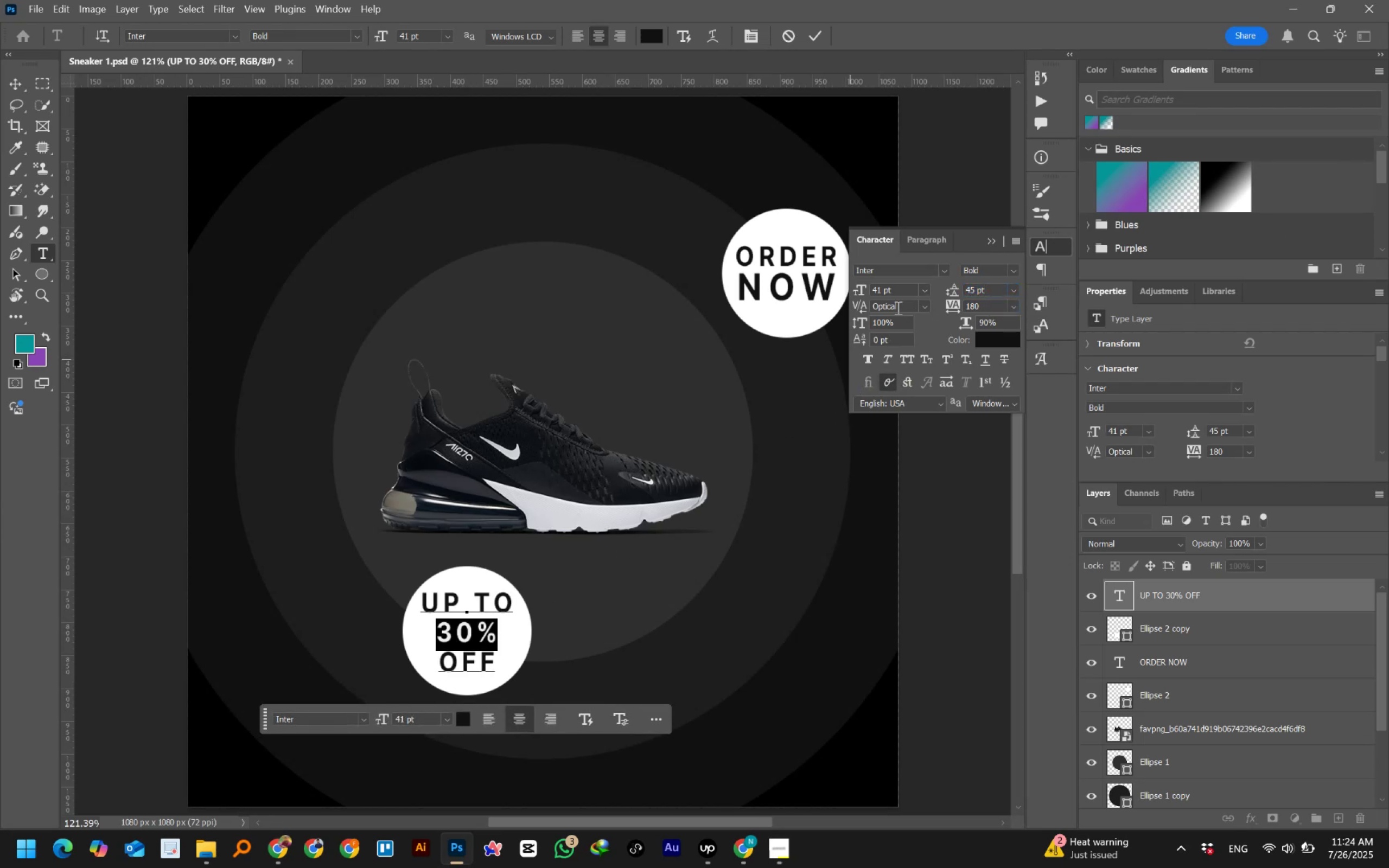 
left_click_drag(start_coordinate=[883, 289], to_coordinate=[856, 291])
 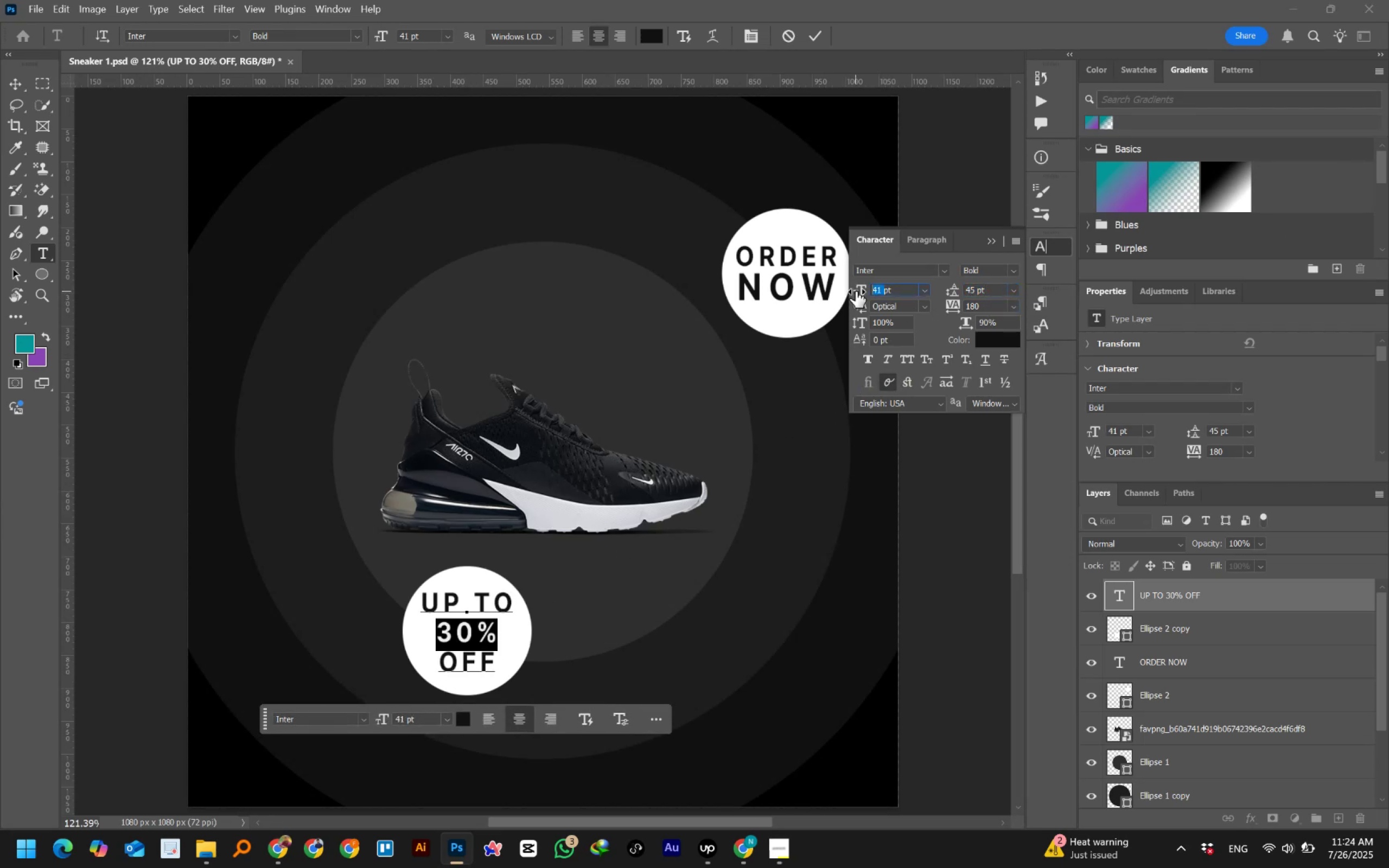 
key(Numpad6)
 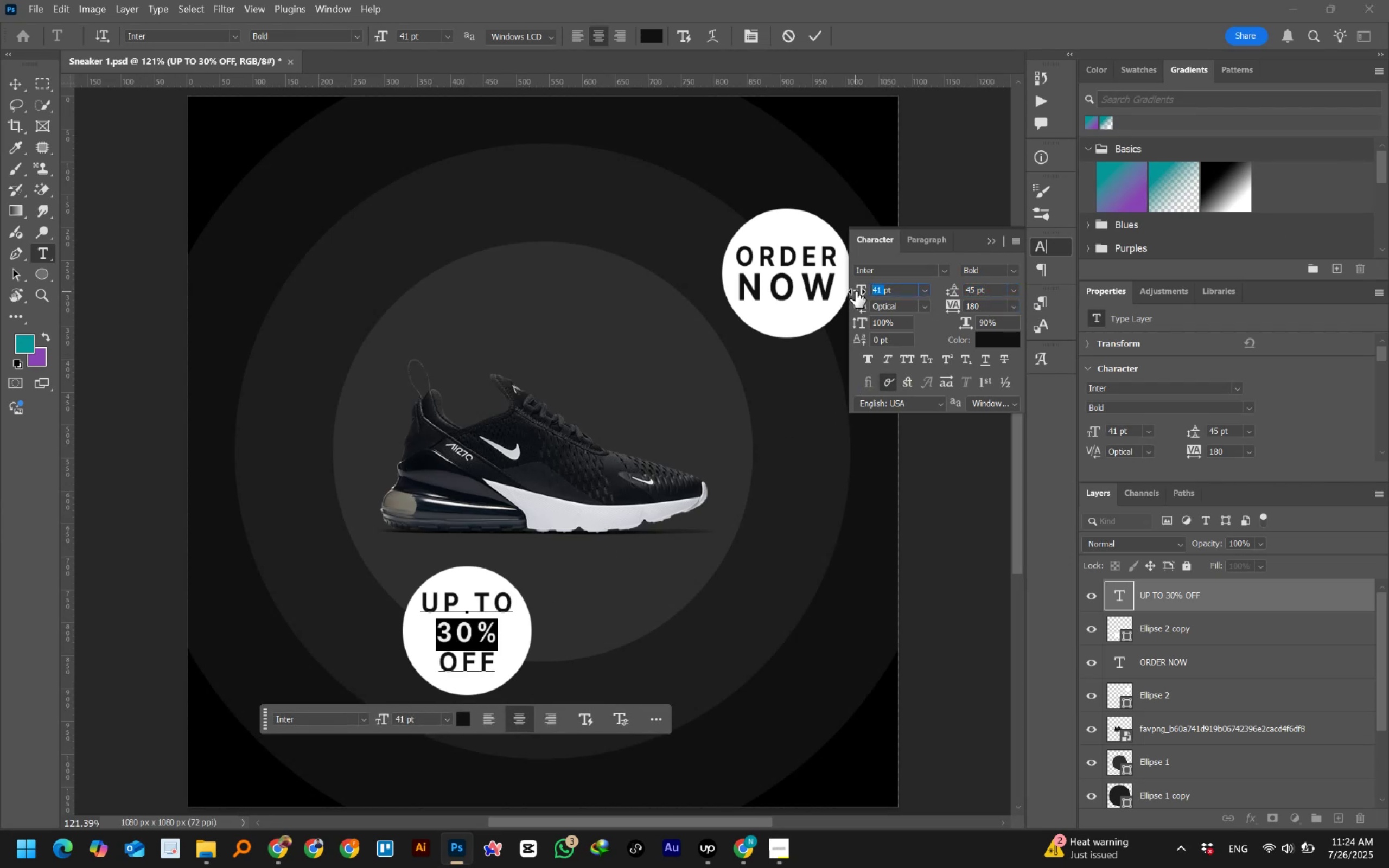 
key(Numpad0)
 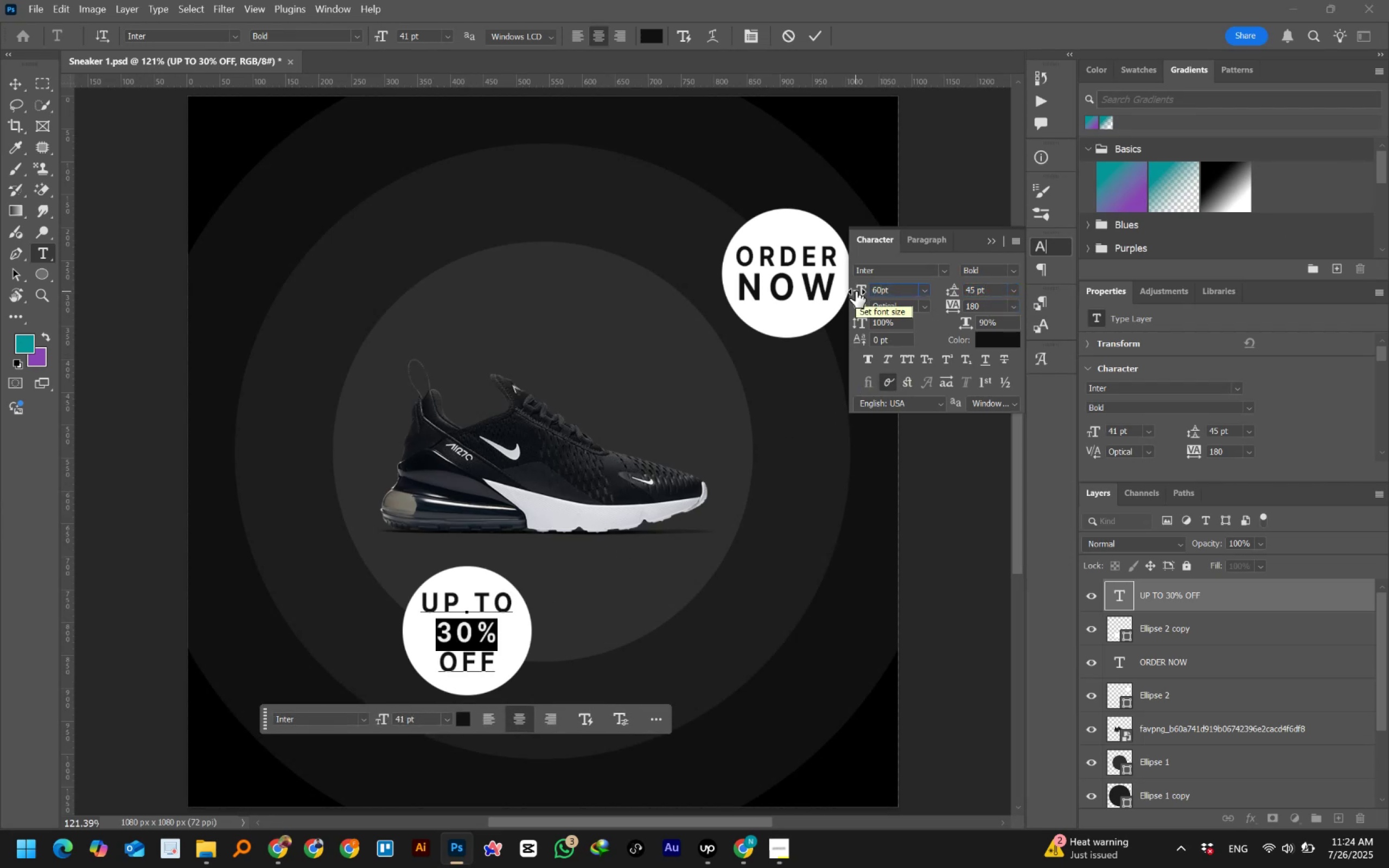 
key(NumpadEnter)
 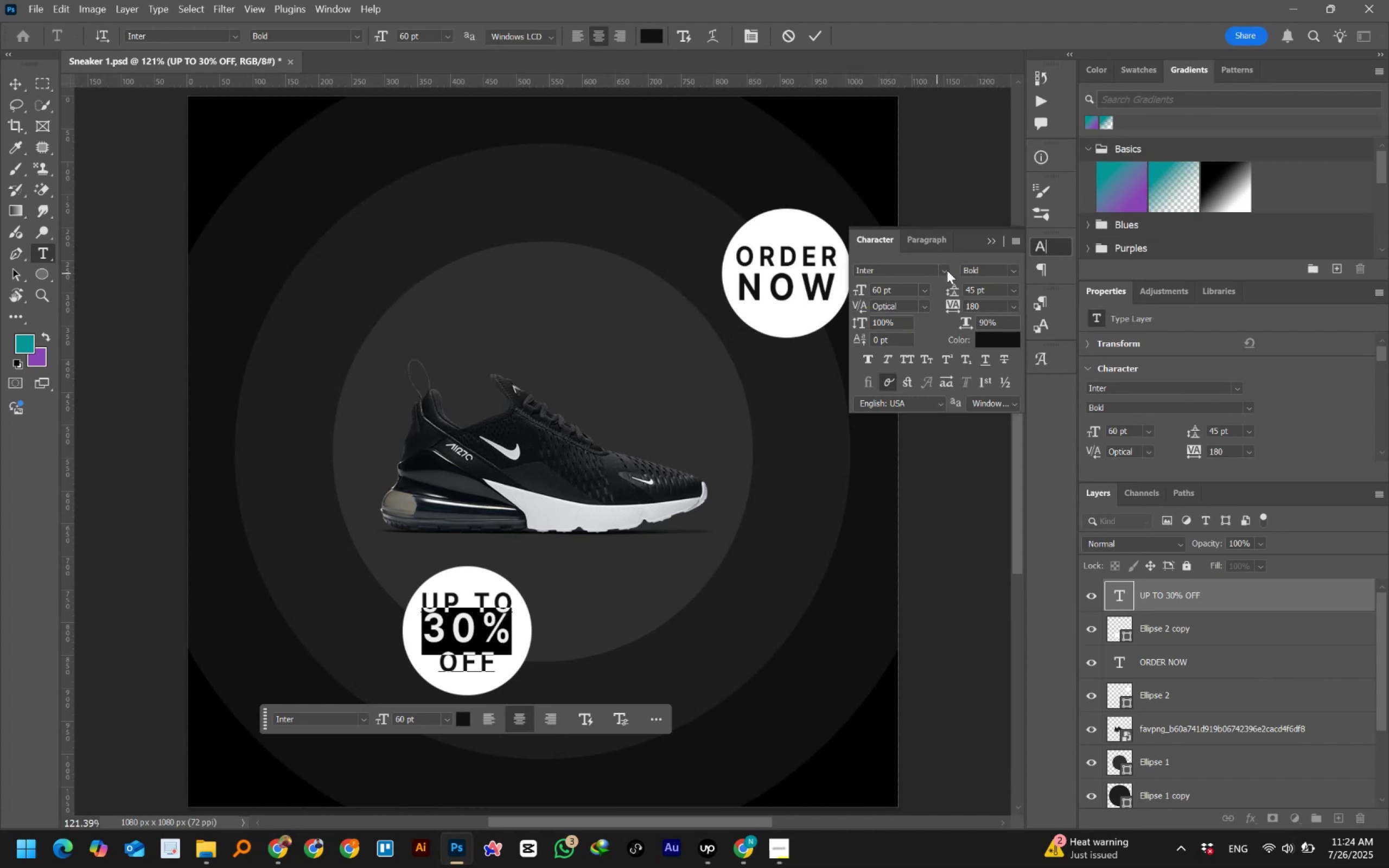 
left_click([1013, 269])
 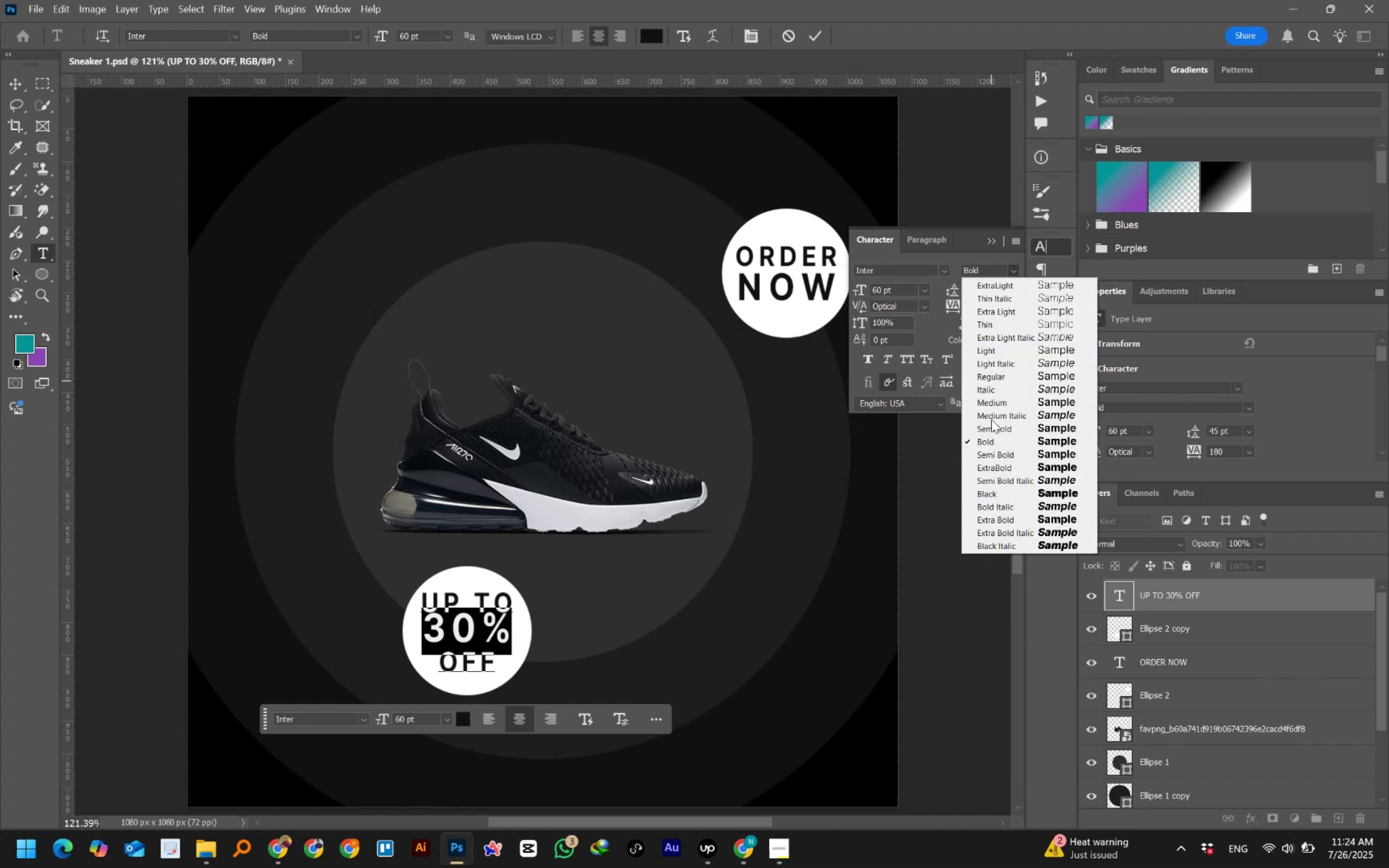 
left_click([988, 493])
 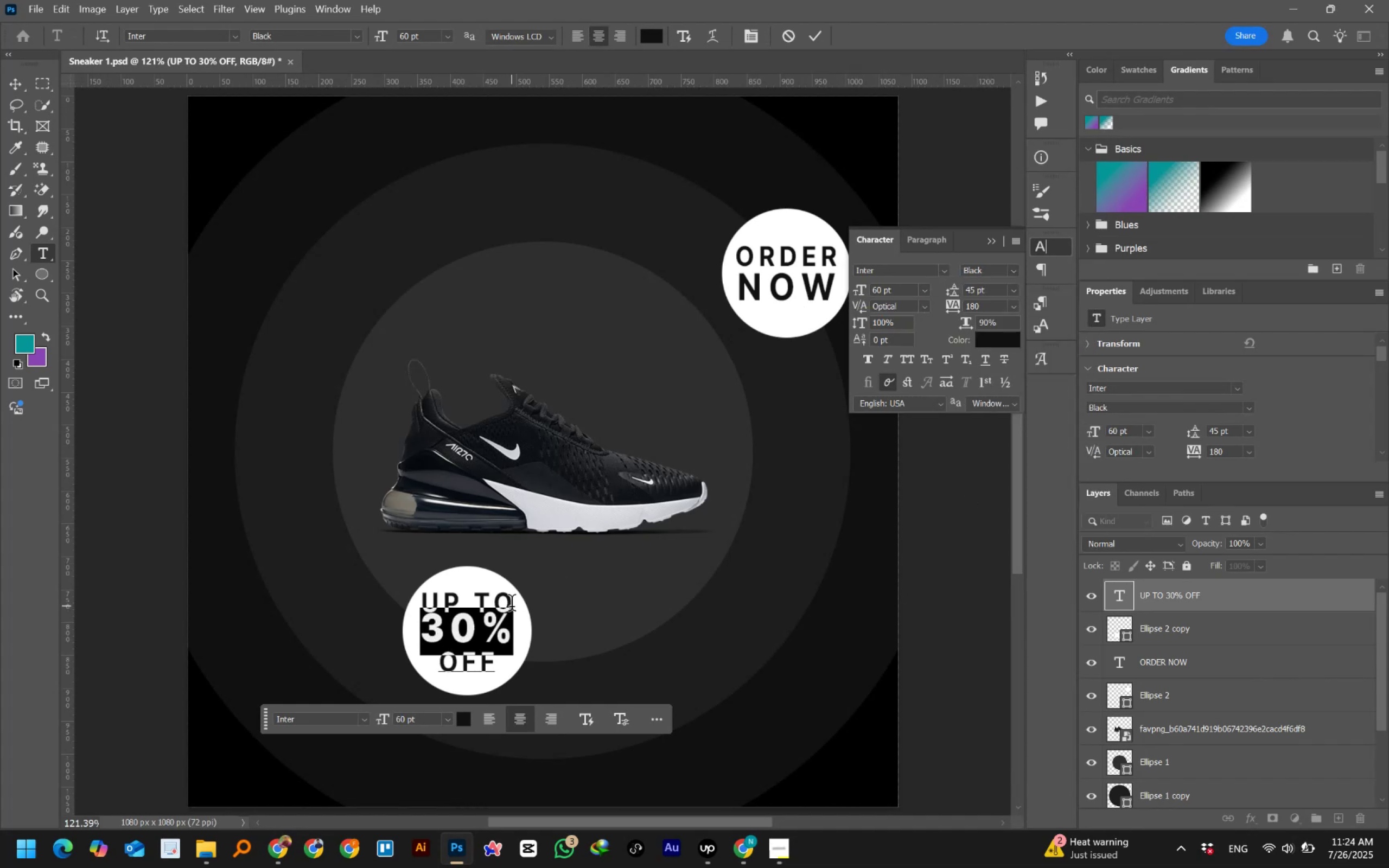 
key(Control+A)
 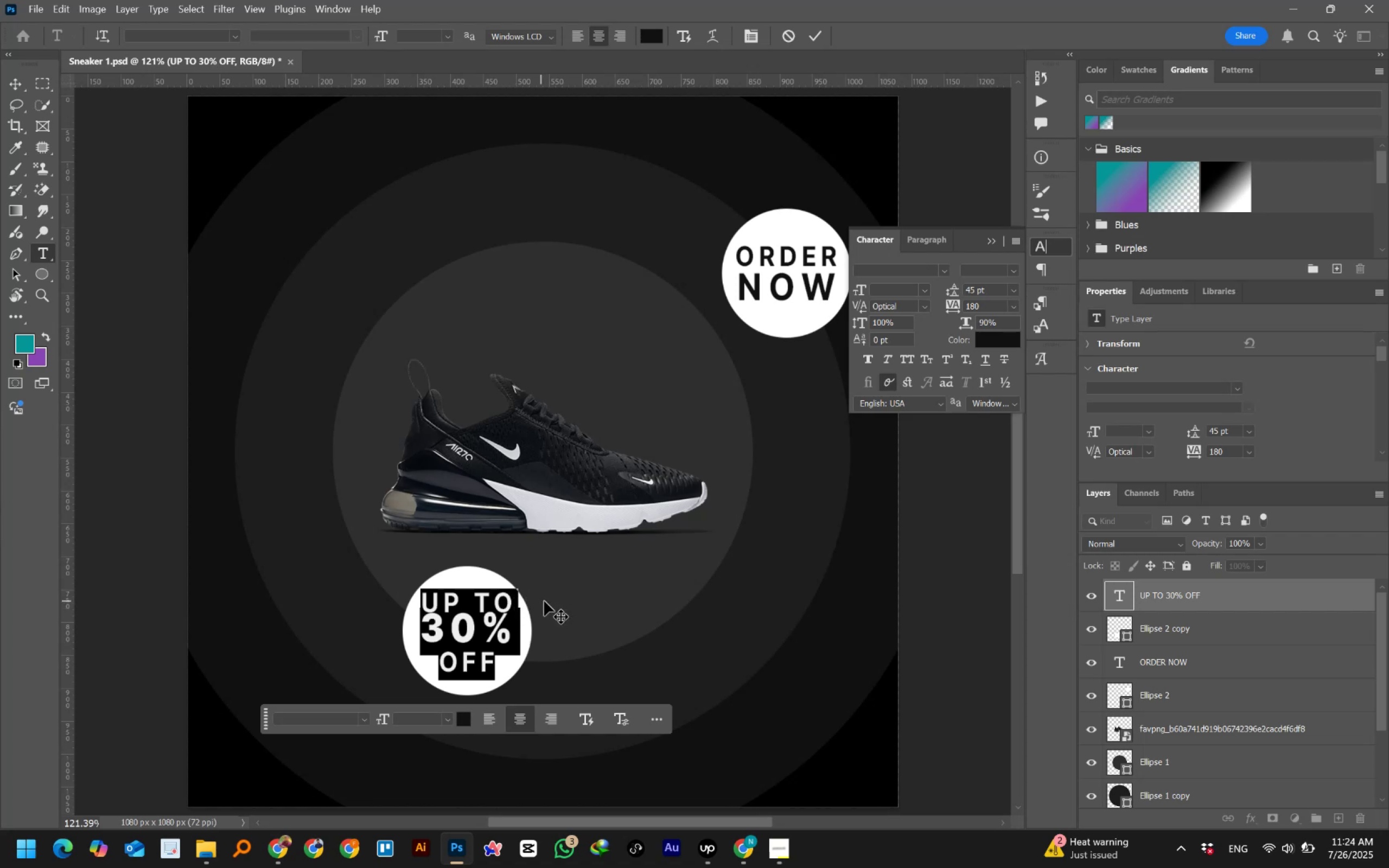 
left_click([988, 292])
 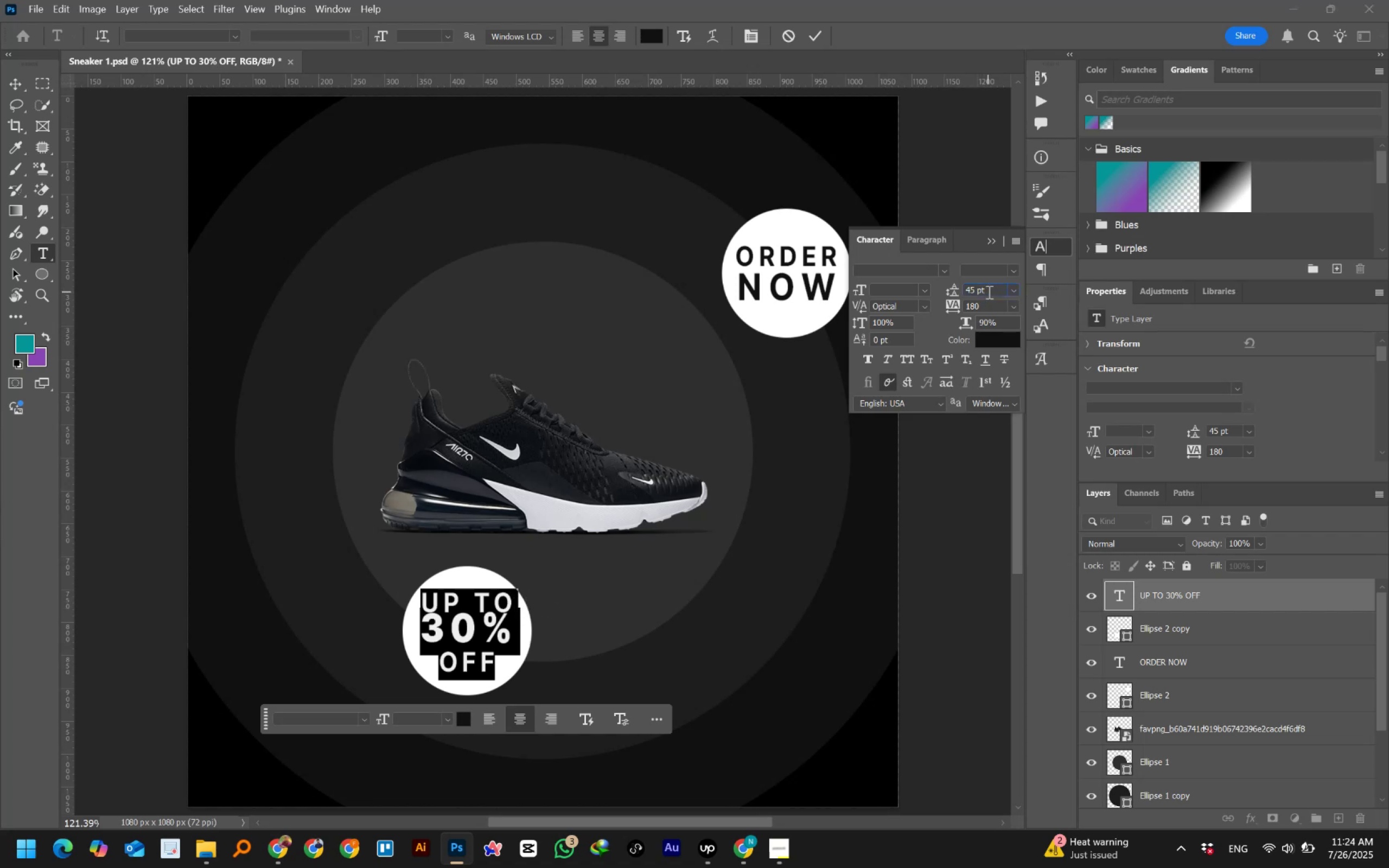 
key(ArrowUp)
 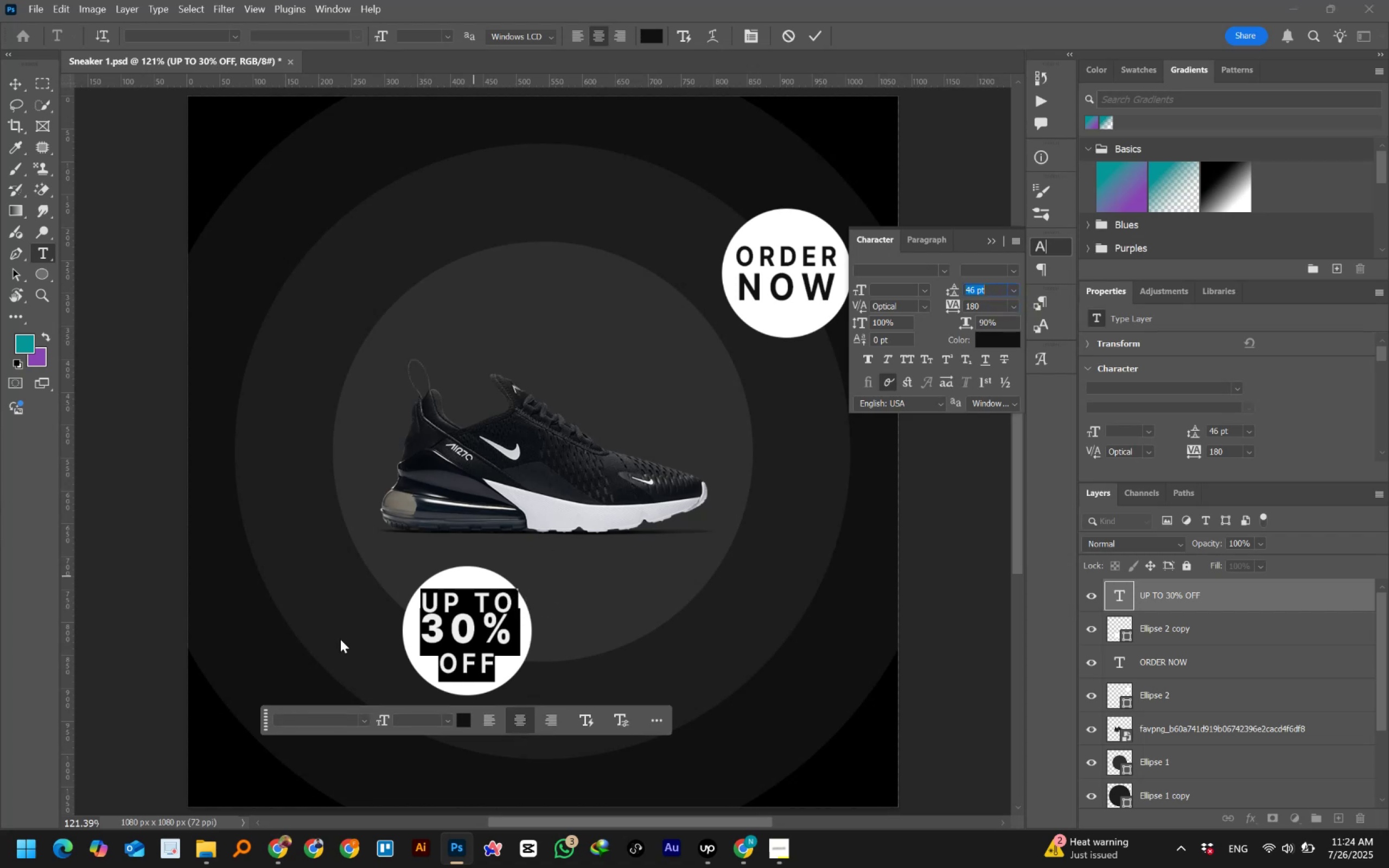 
left_click([444, 620])
 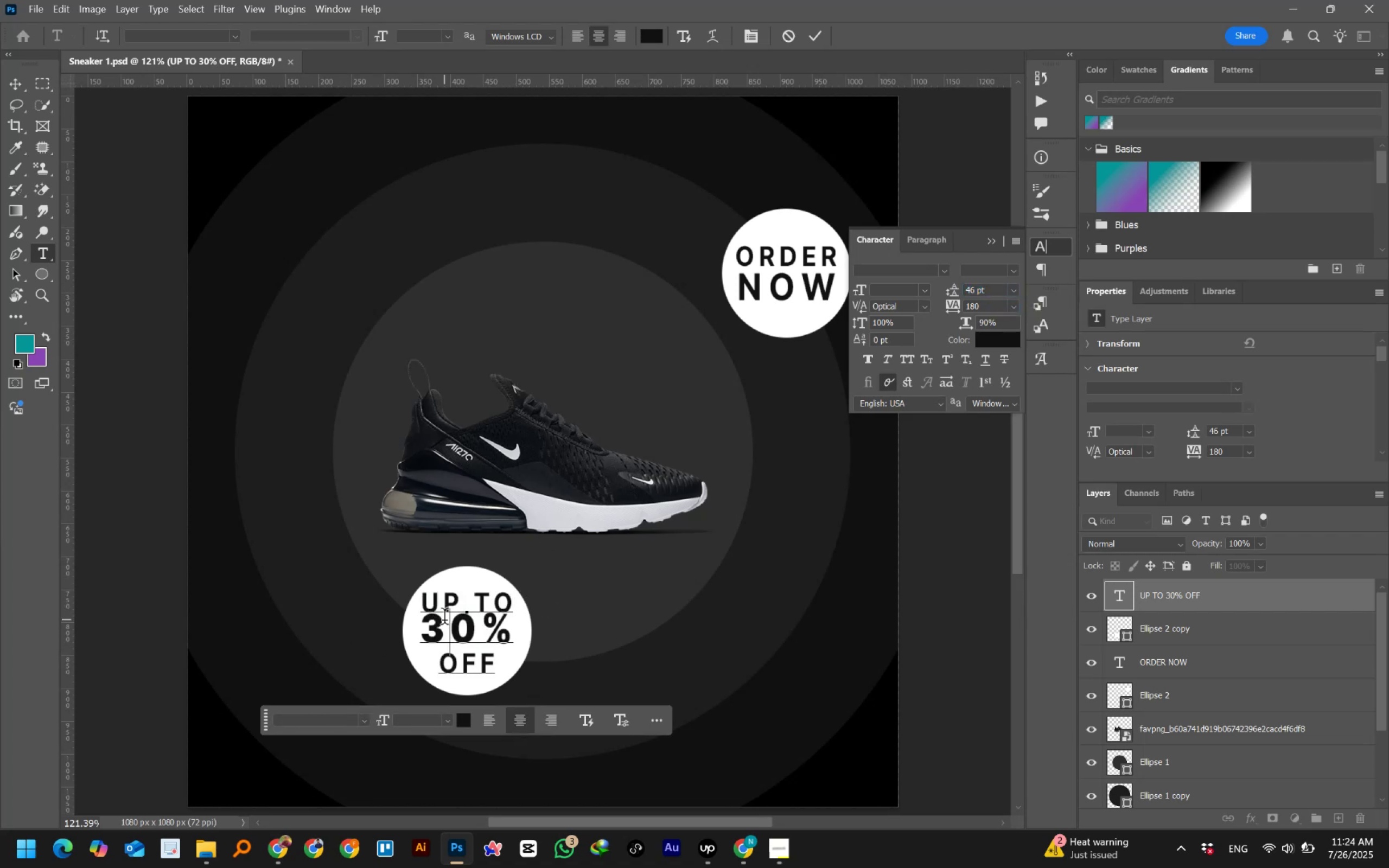 
key(ArrowLeft)
 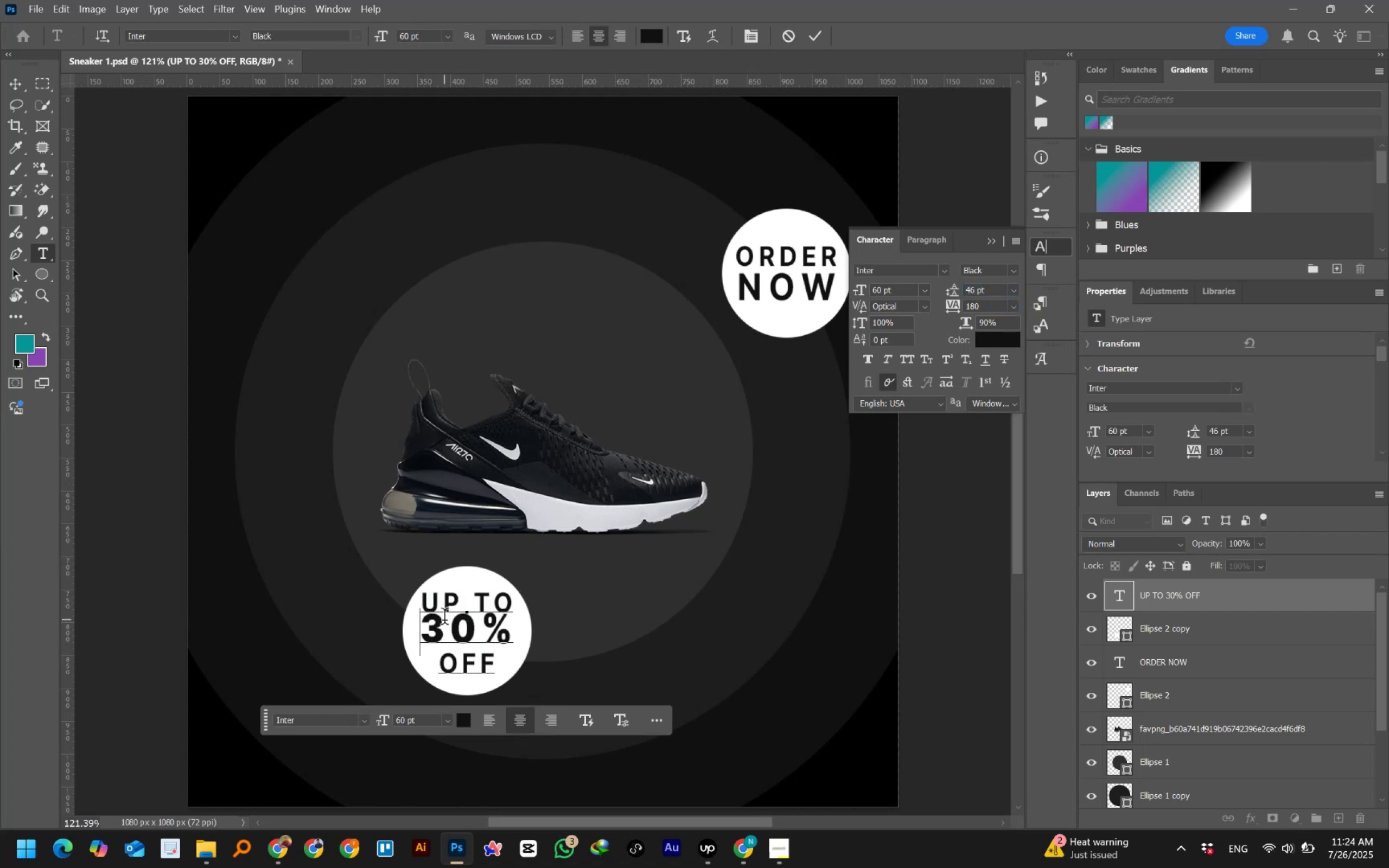 
key(Shift+ArrowLeft)
 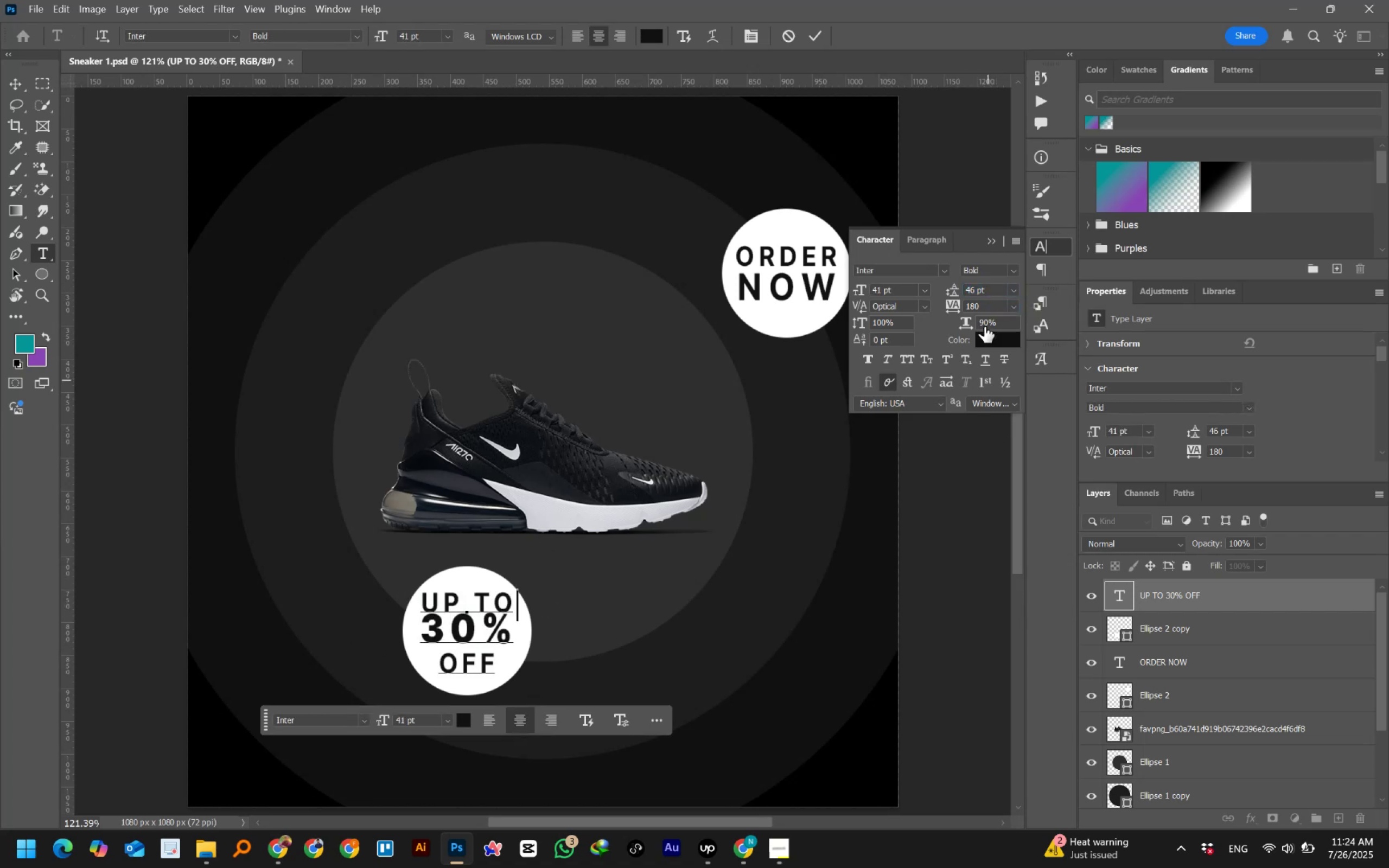 
left_click([989, 291])
 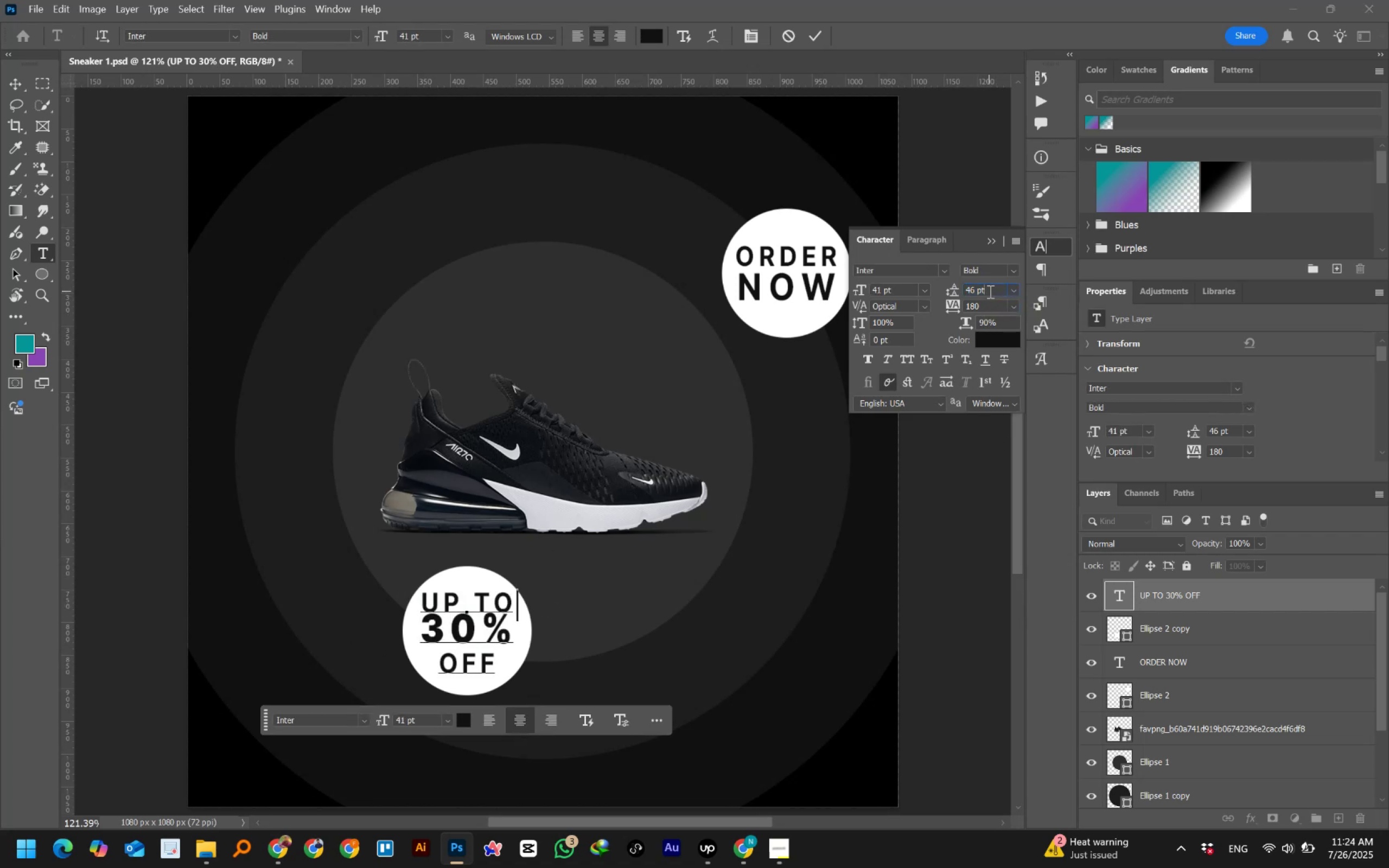 
scroll: coordinate [989, 291], scroll_direction: up, amount: 5.0
 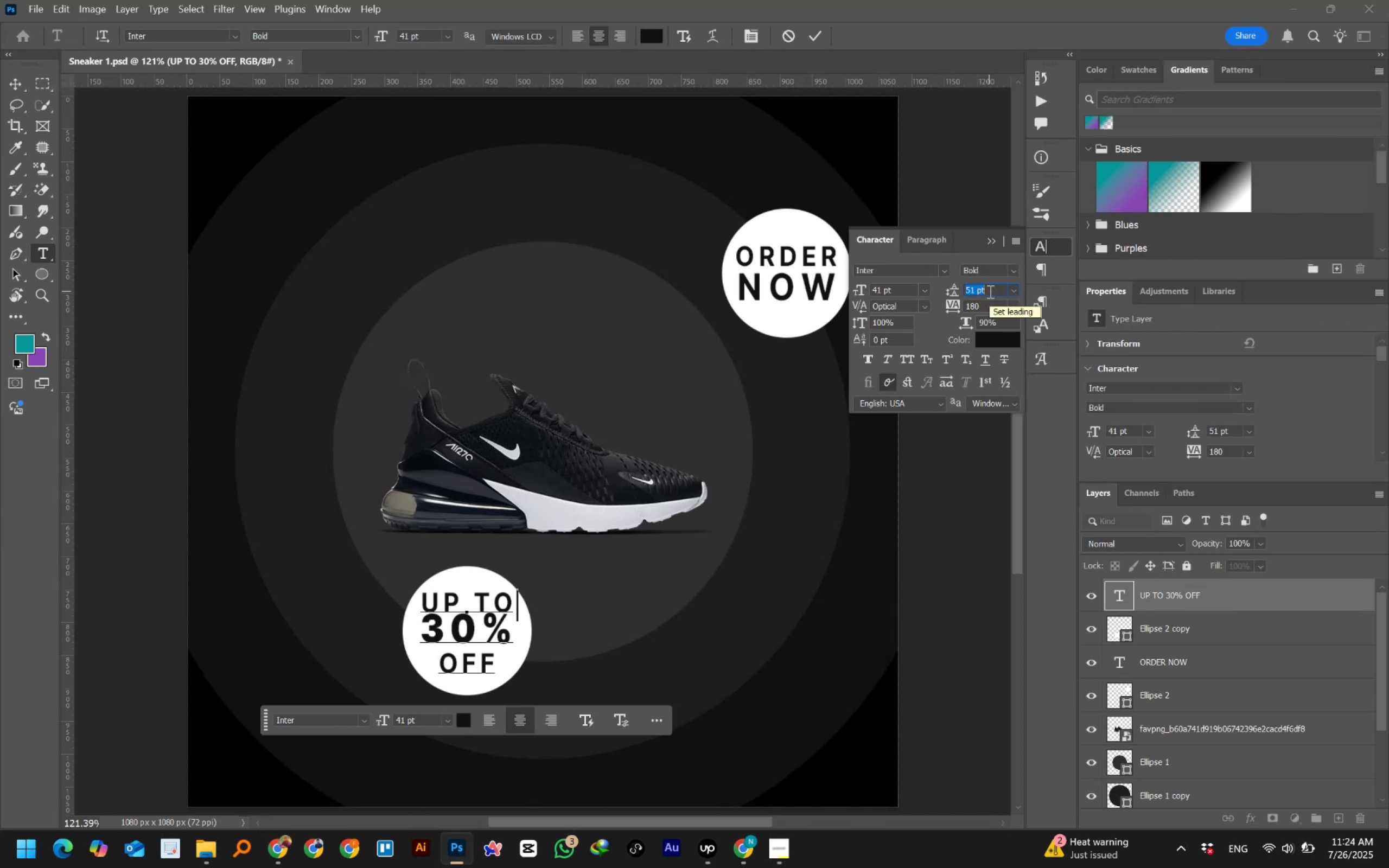 
left_click_drag(start_coordinate=[997, 291], to_coordinate=[916, 291])
 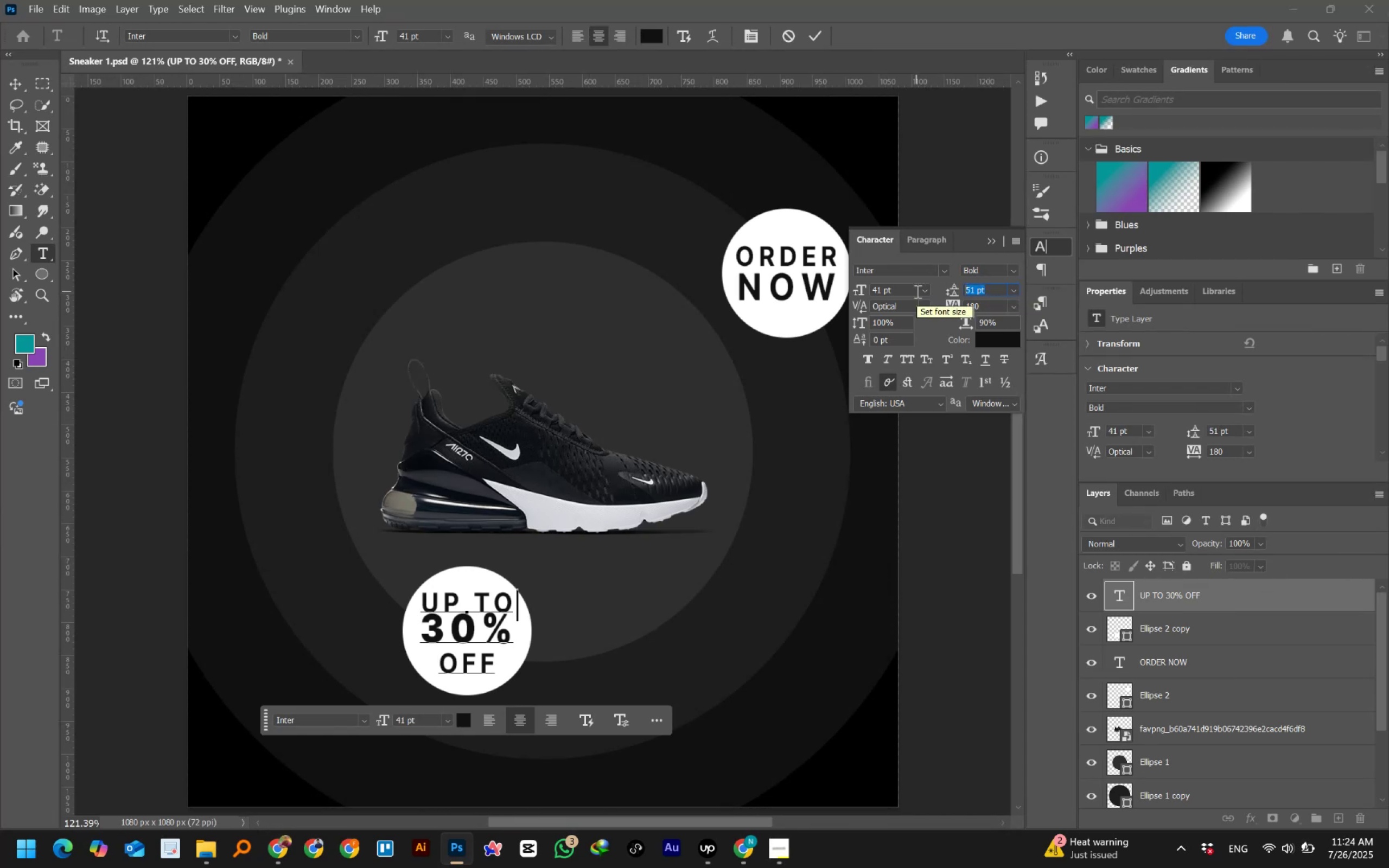 
key(Numpad6)
 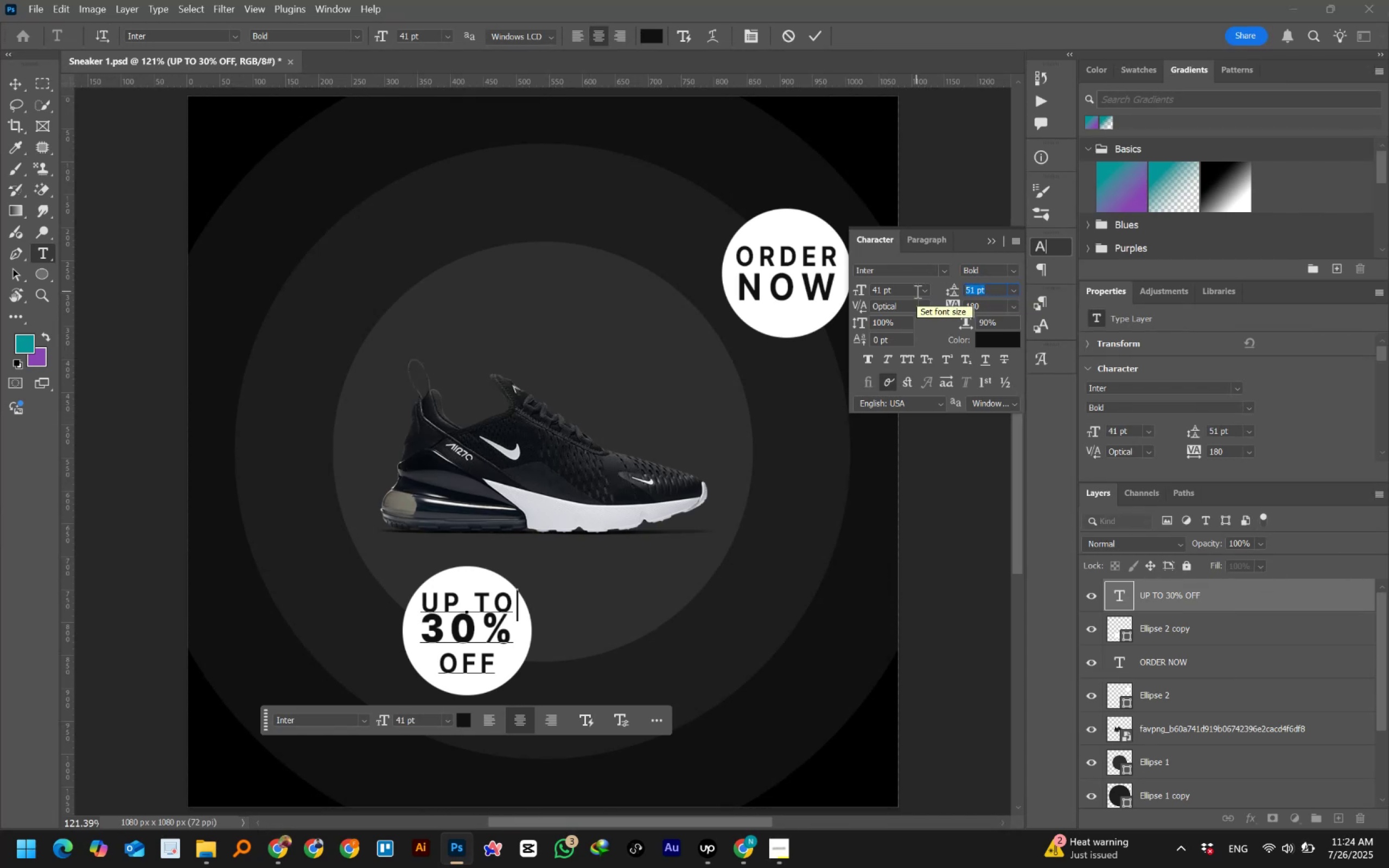 
key(Numpad0)
 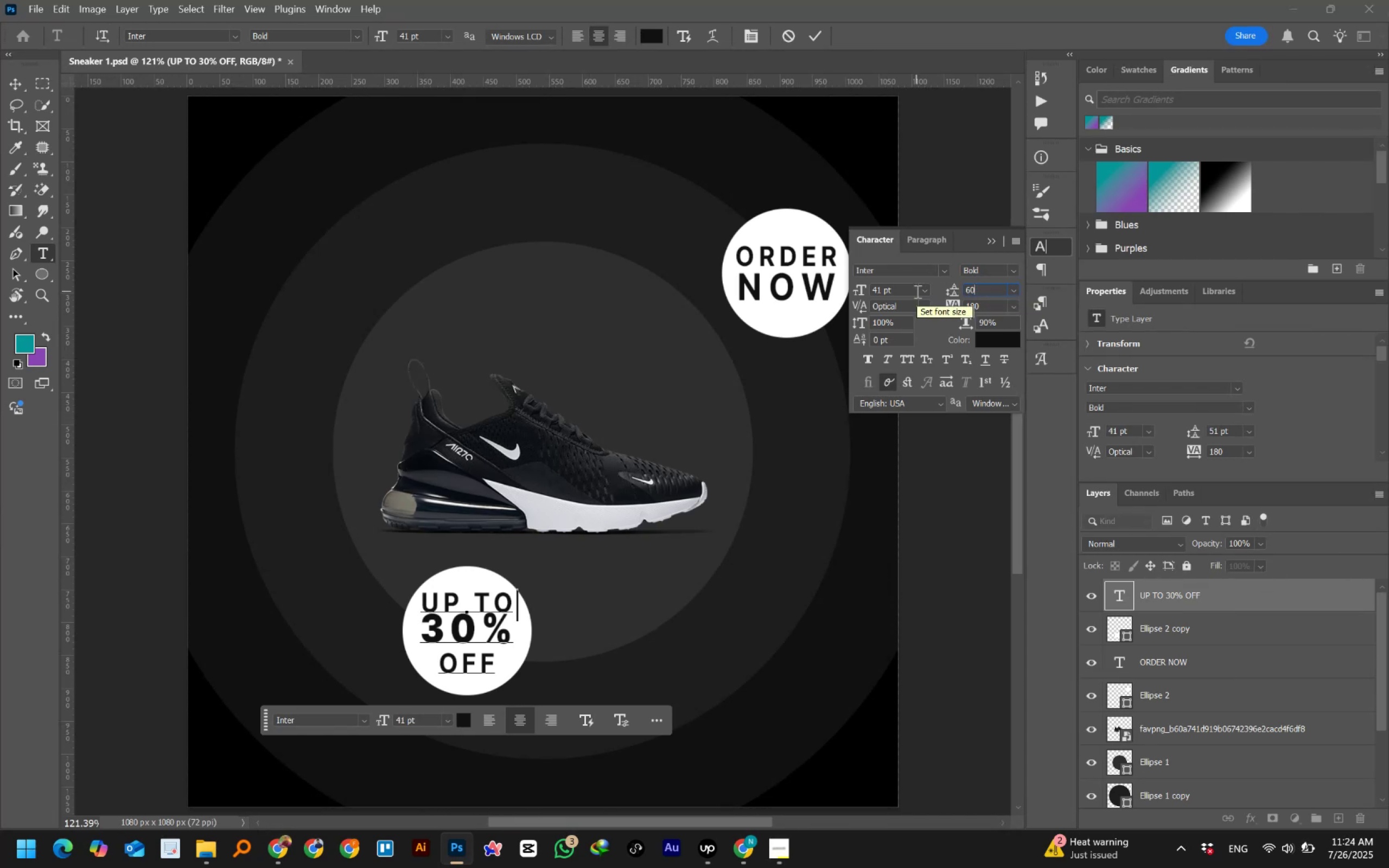 
key(NumpadEnter)
 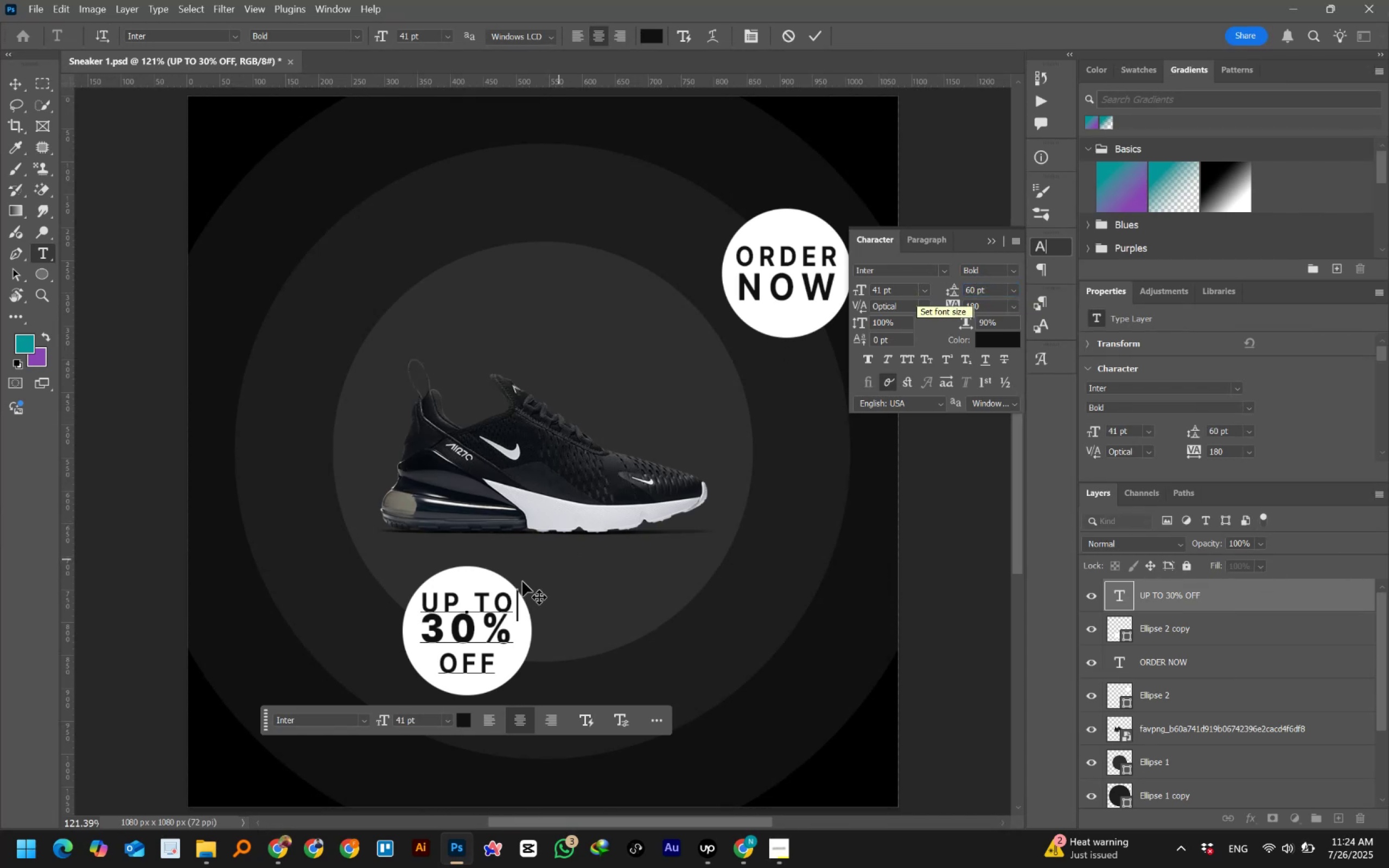 
left_click_drag(start_coordinate=[504, 602], to_coordinate=[451, 617])
 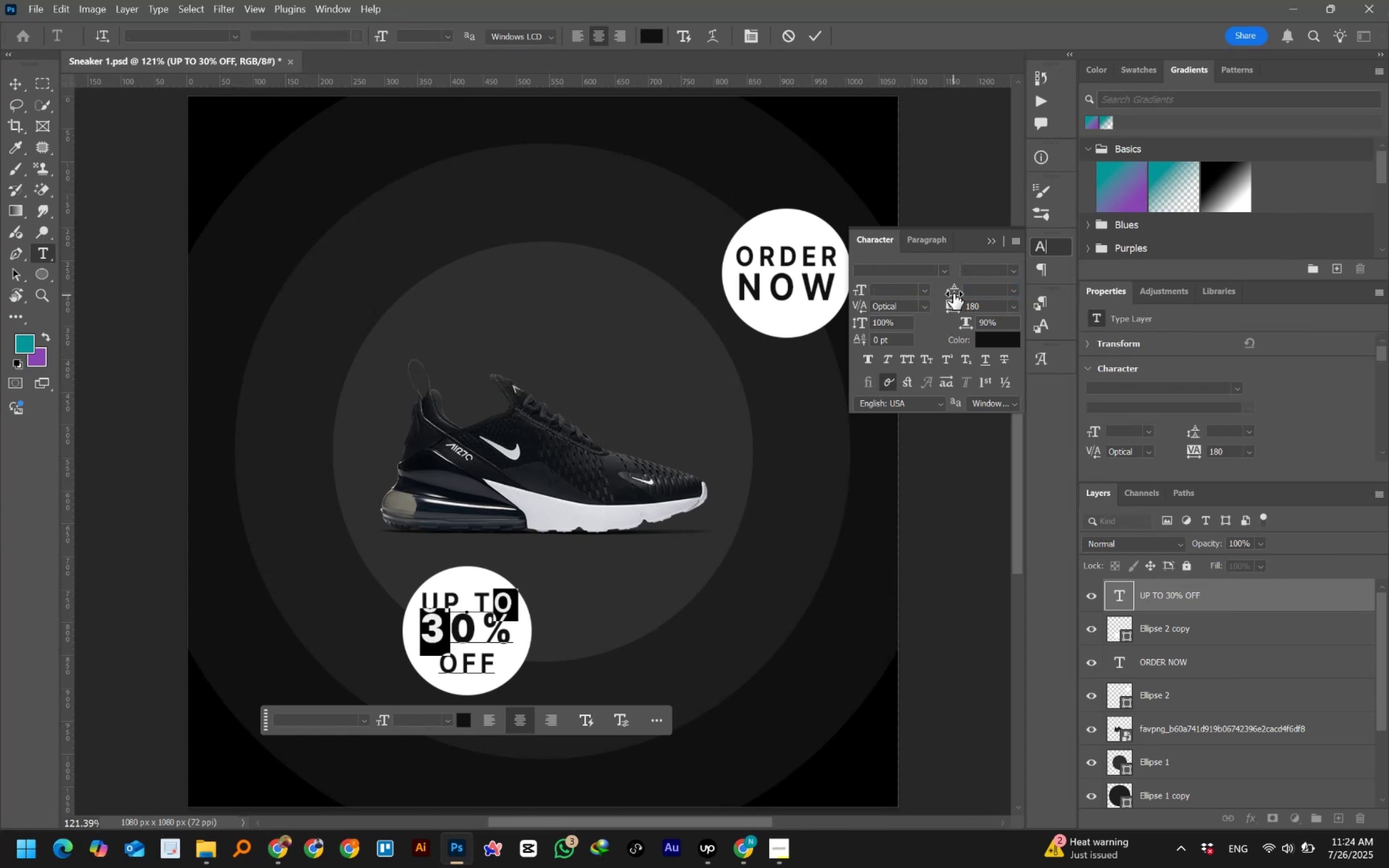 
left_click([973, 290])
 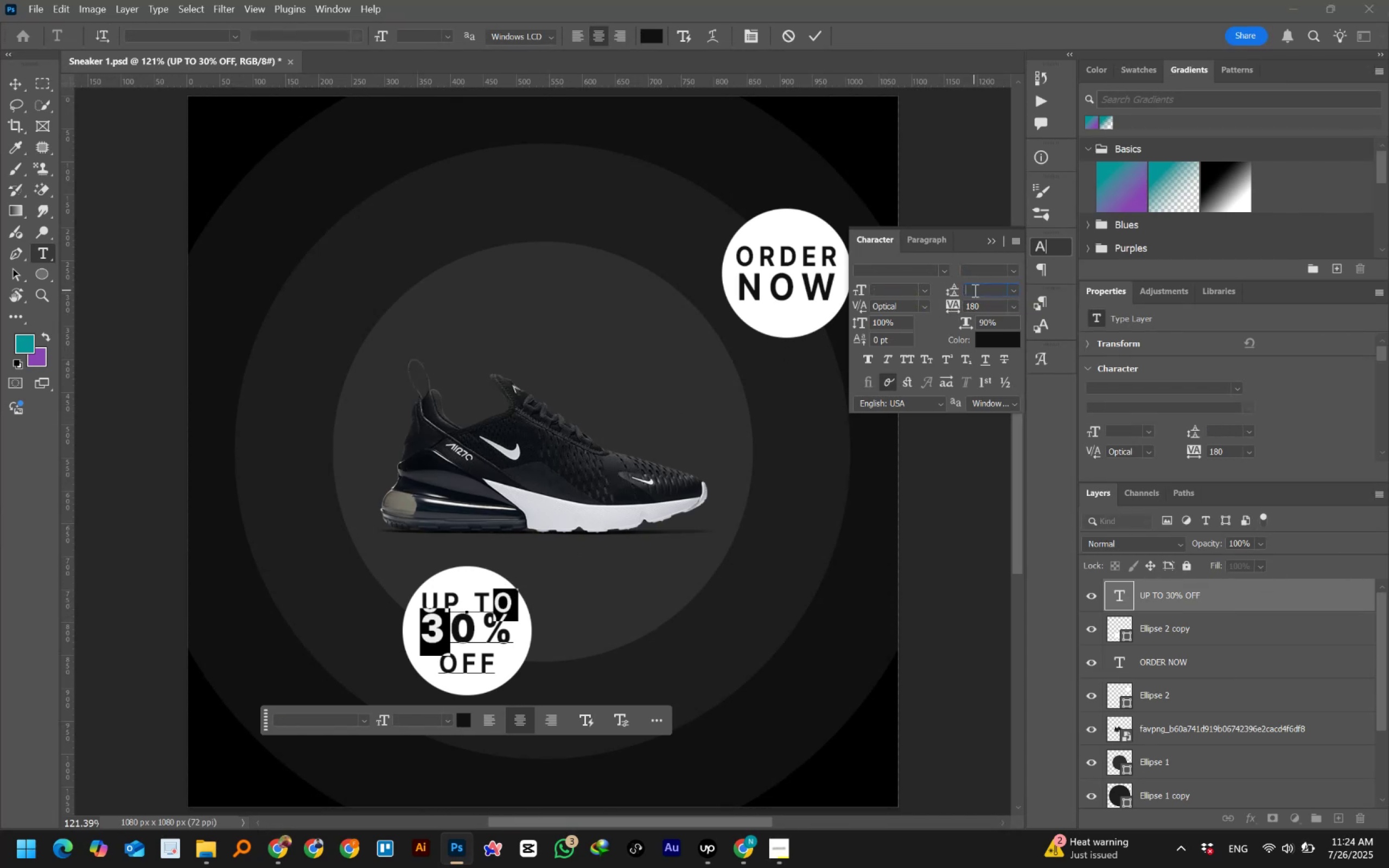 
key(Numpad6)
 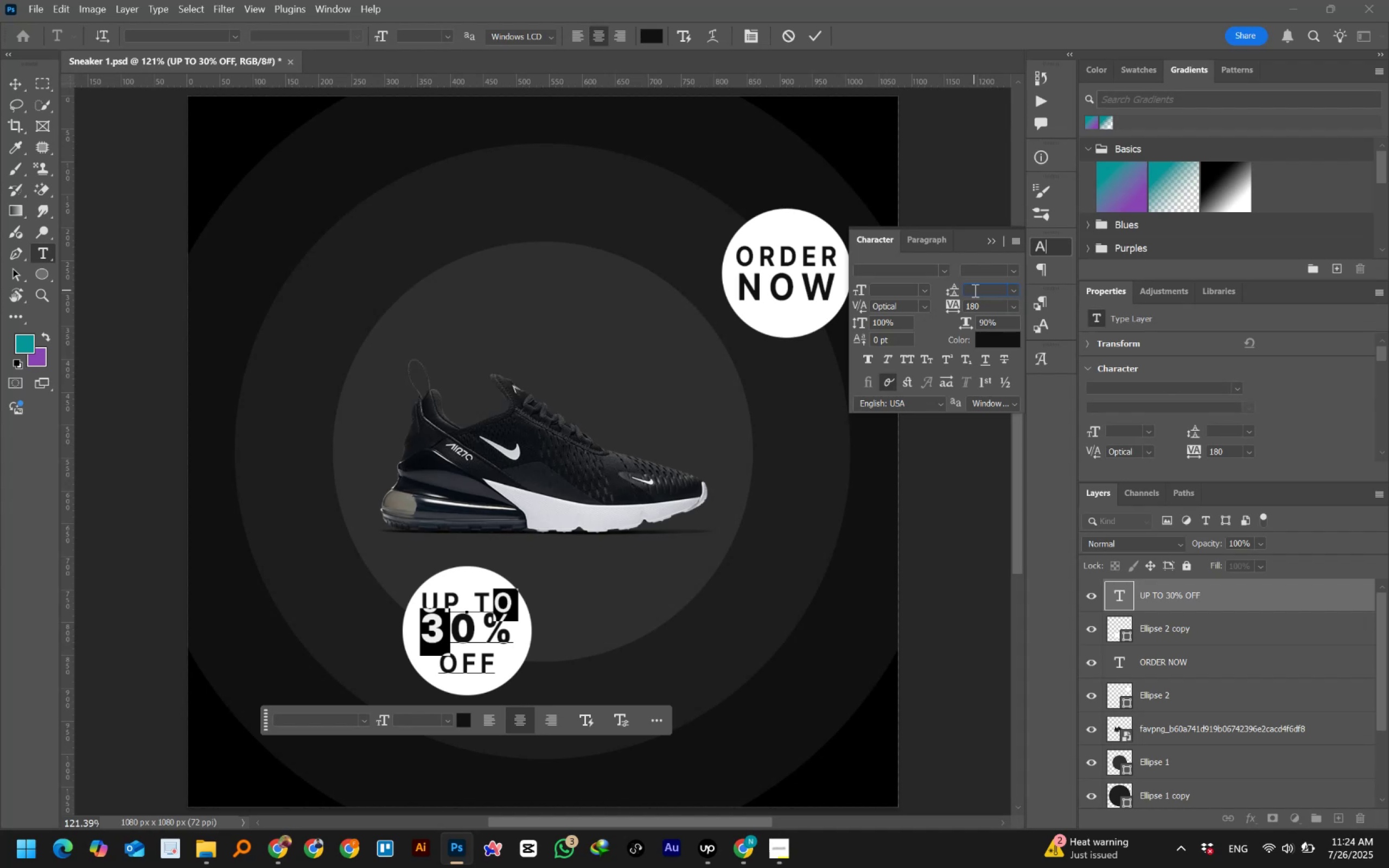 
key(Numpad0)
 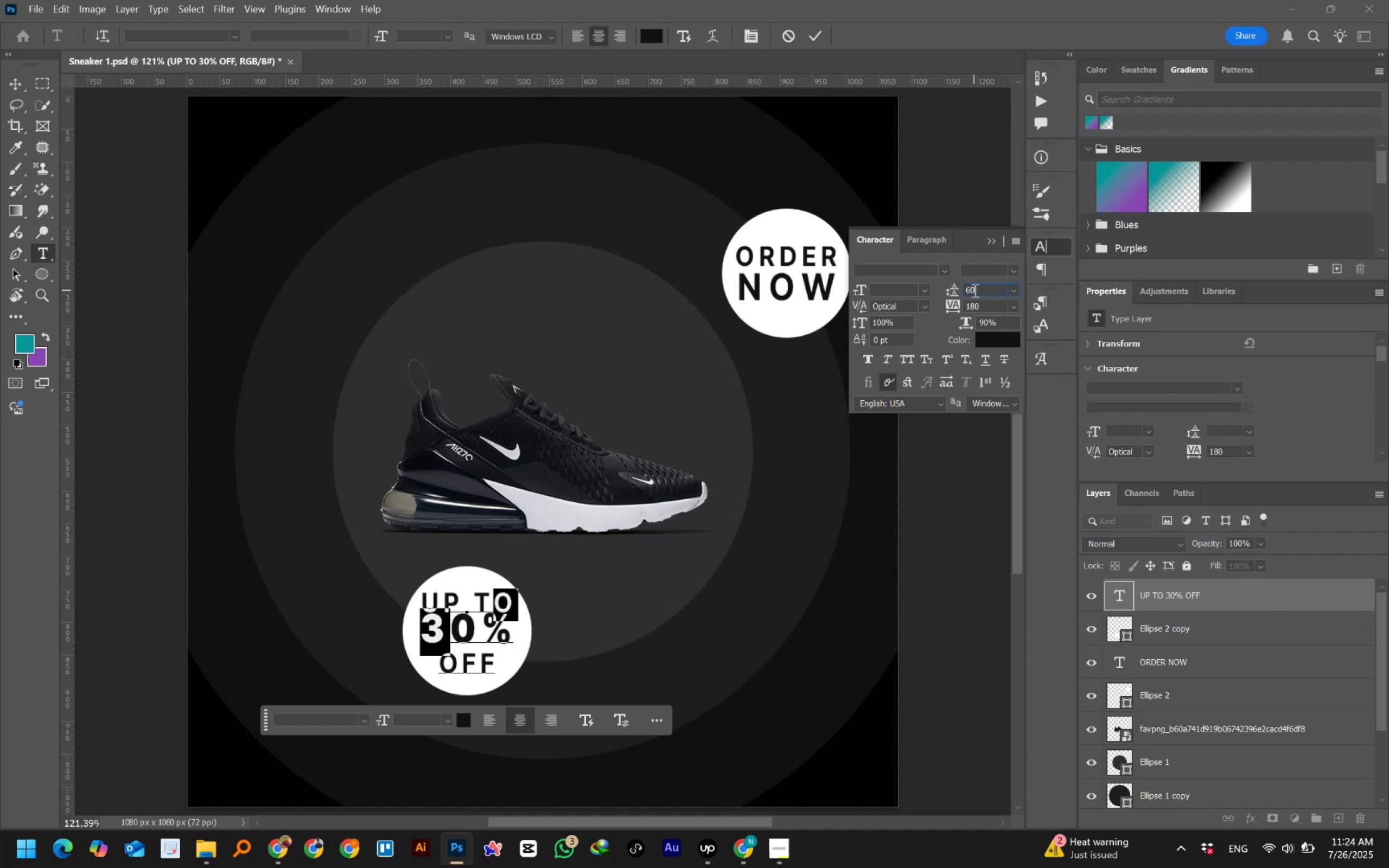 
key(NumpadEnter)
 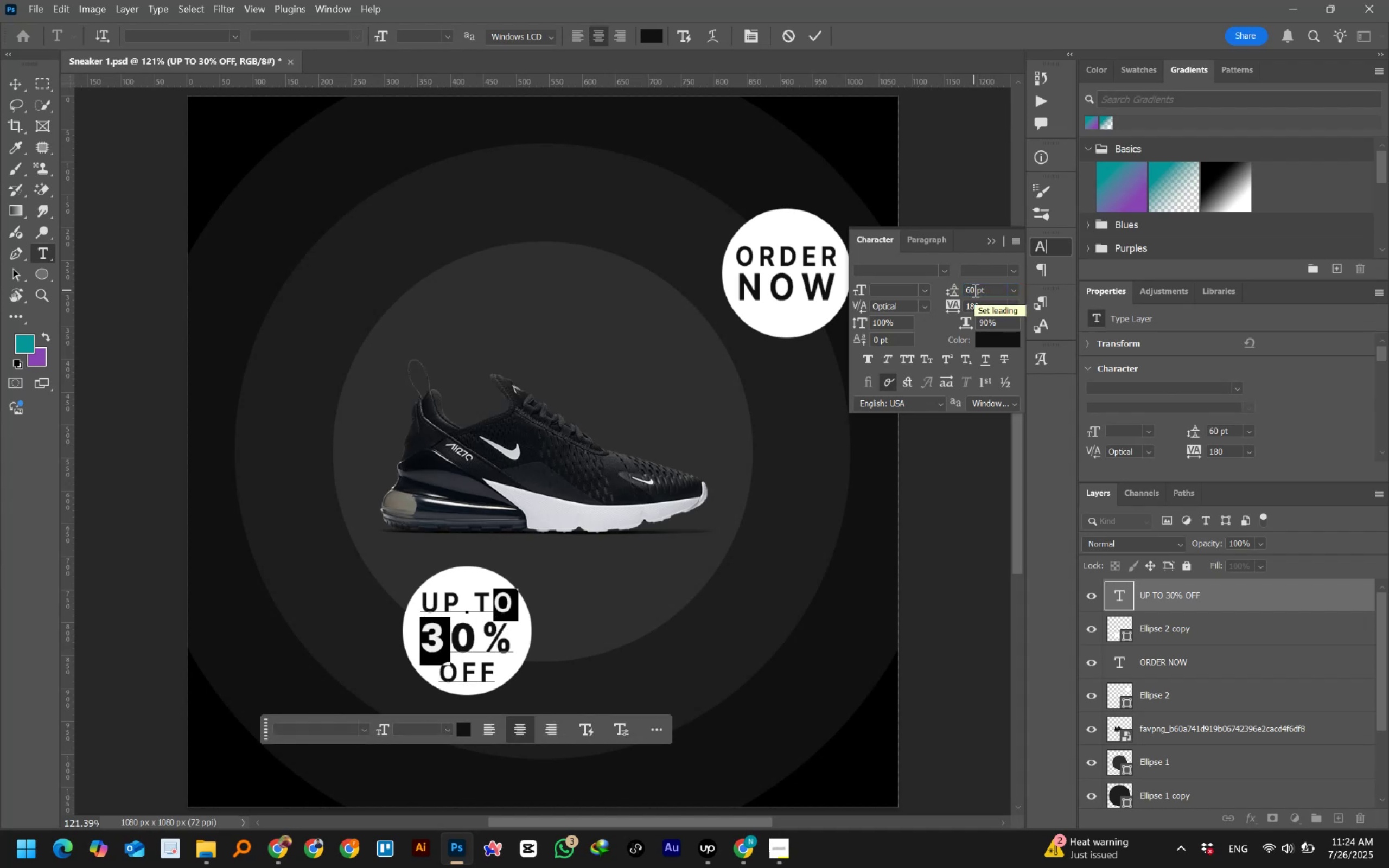 
left_click_drag(start_coordinate=[978, 289], to_coordinate=[959, 292])
 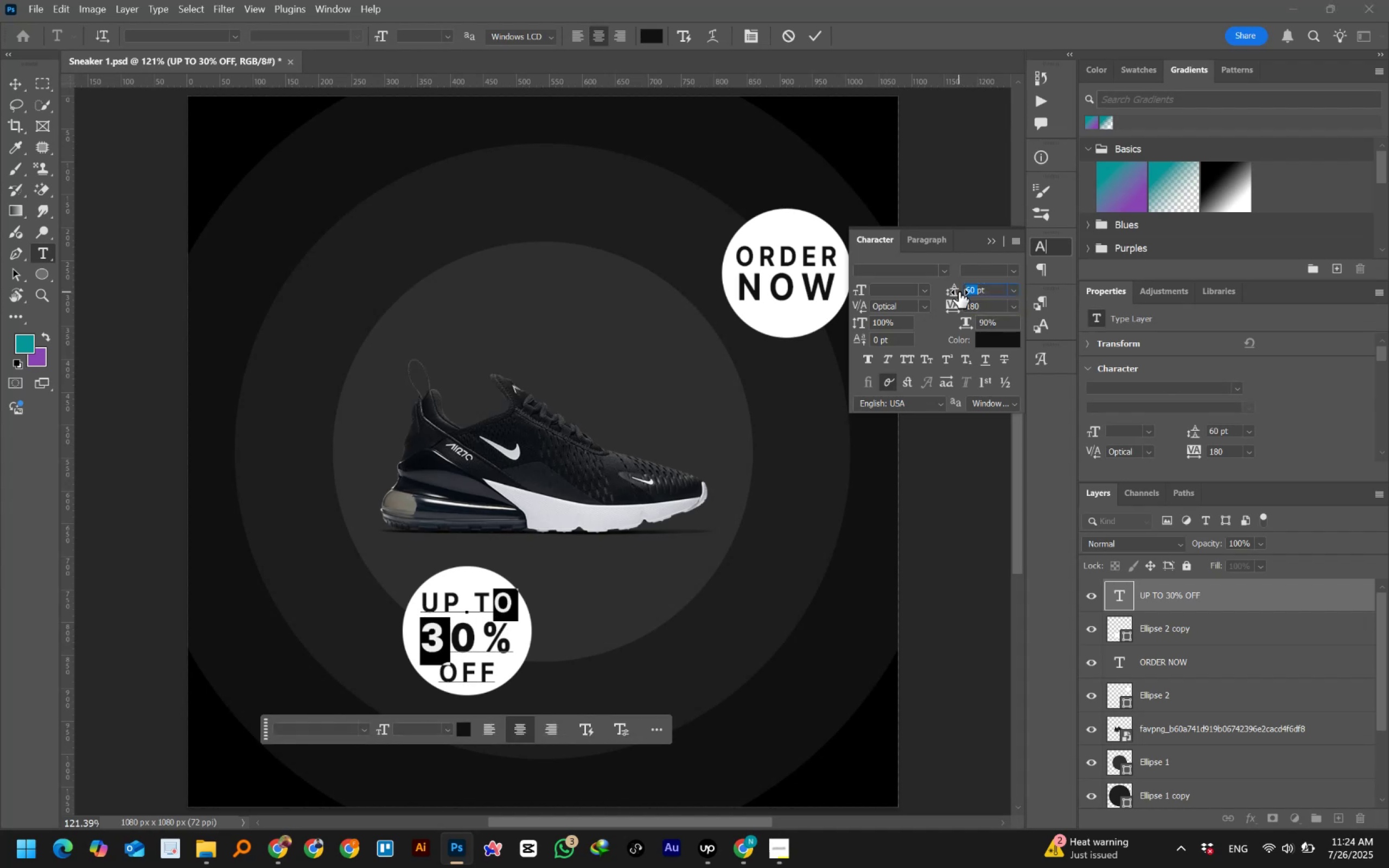 
key(Numpad5)
 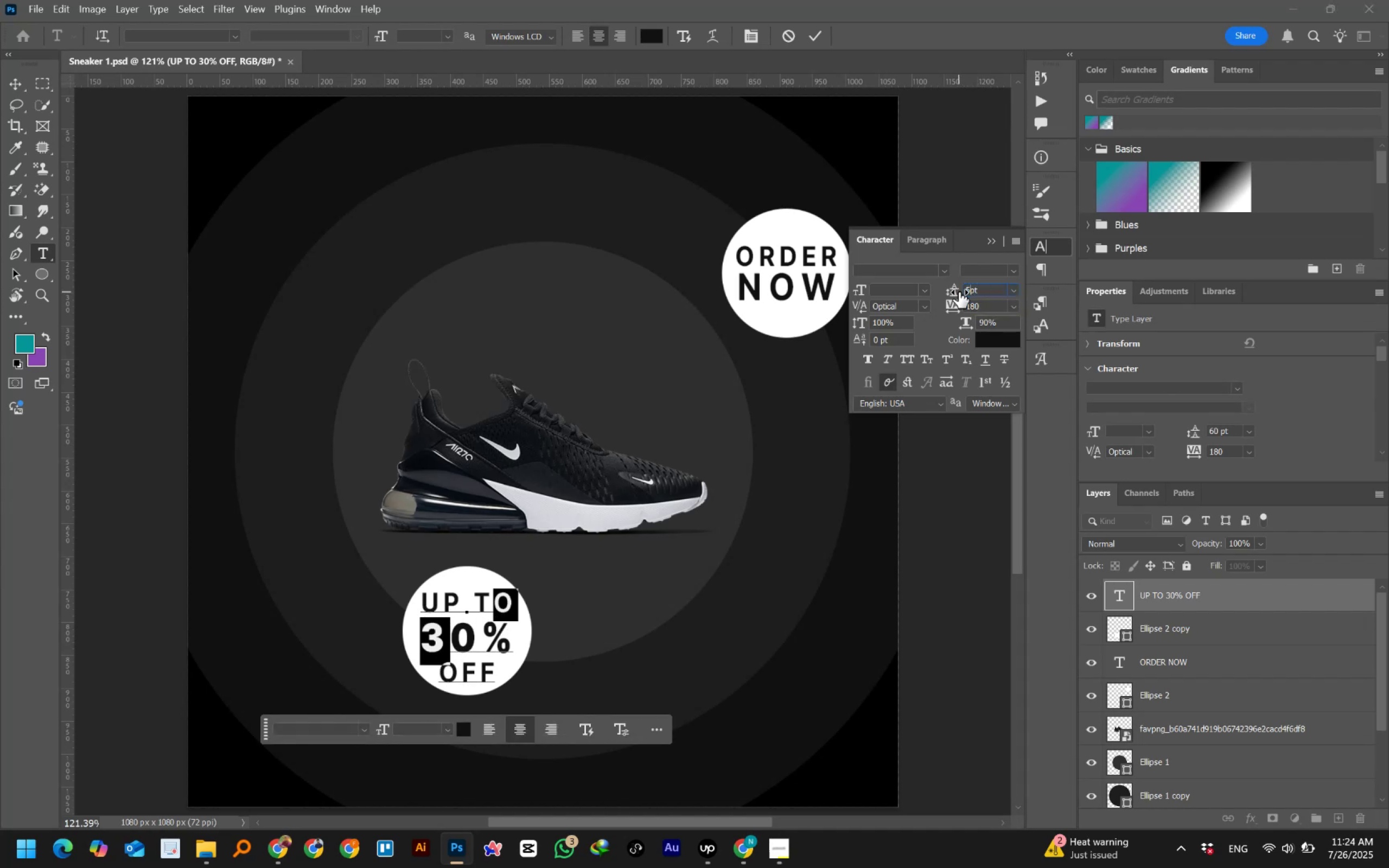 
key(Numpad5)
 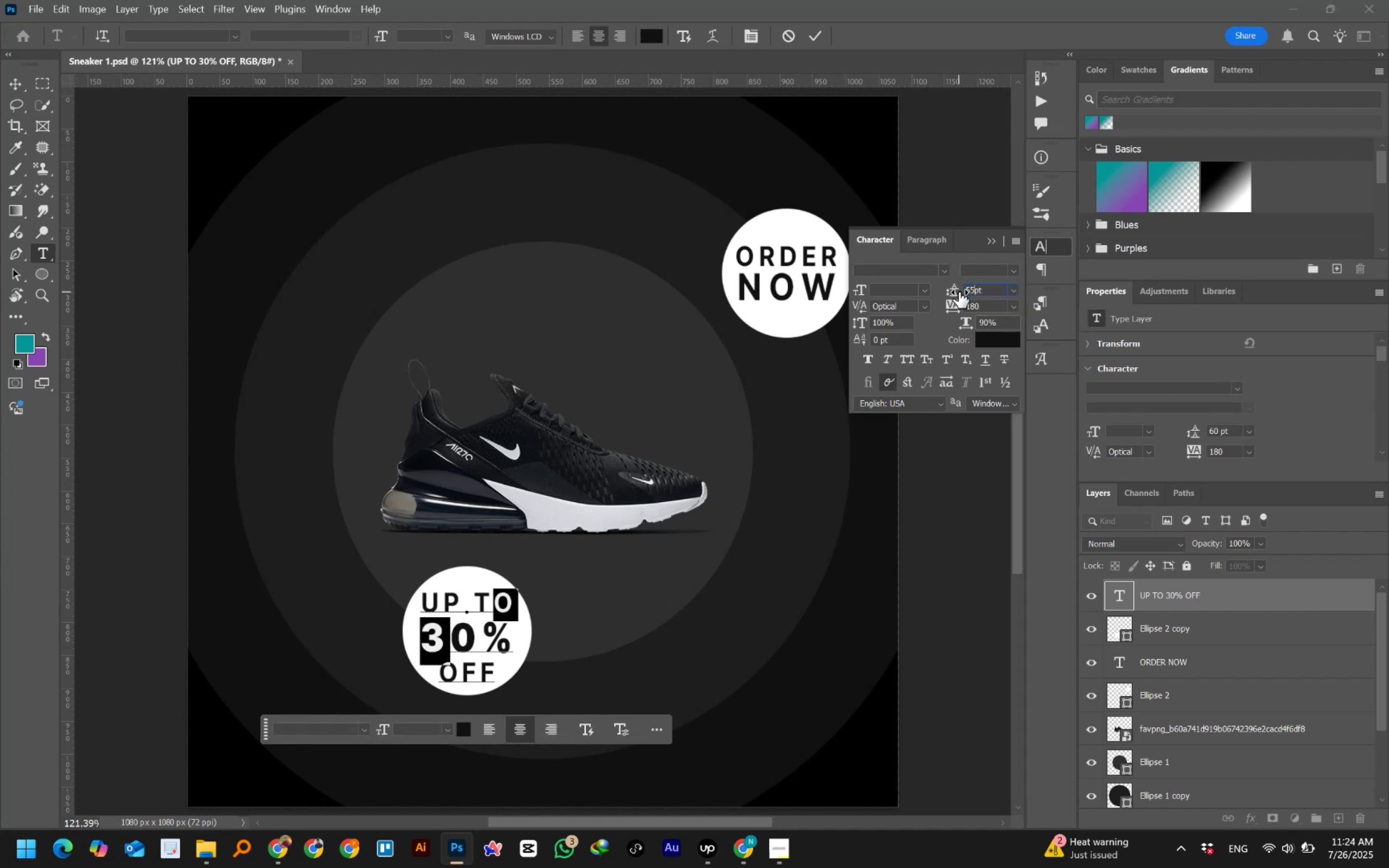 
key(NumpadEnter)
 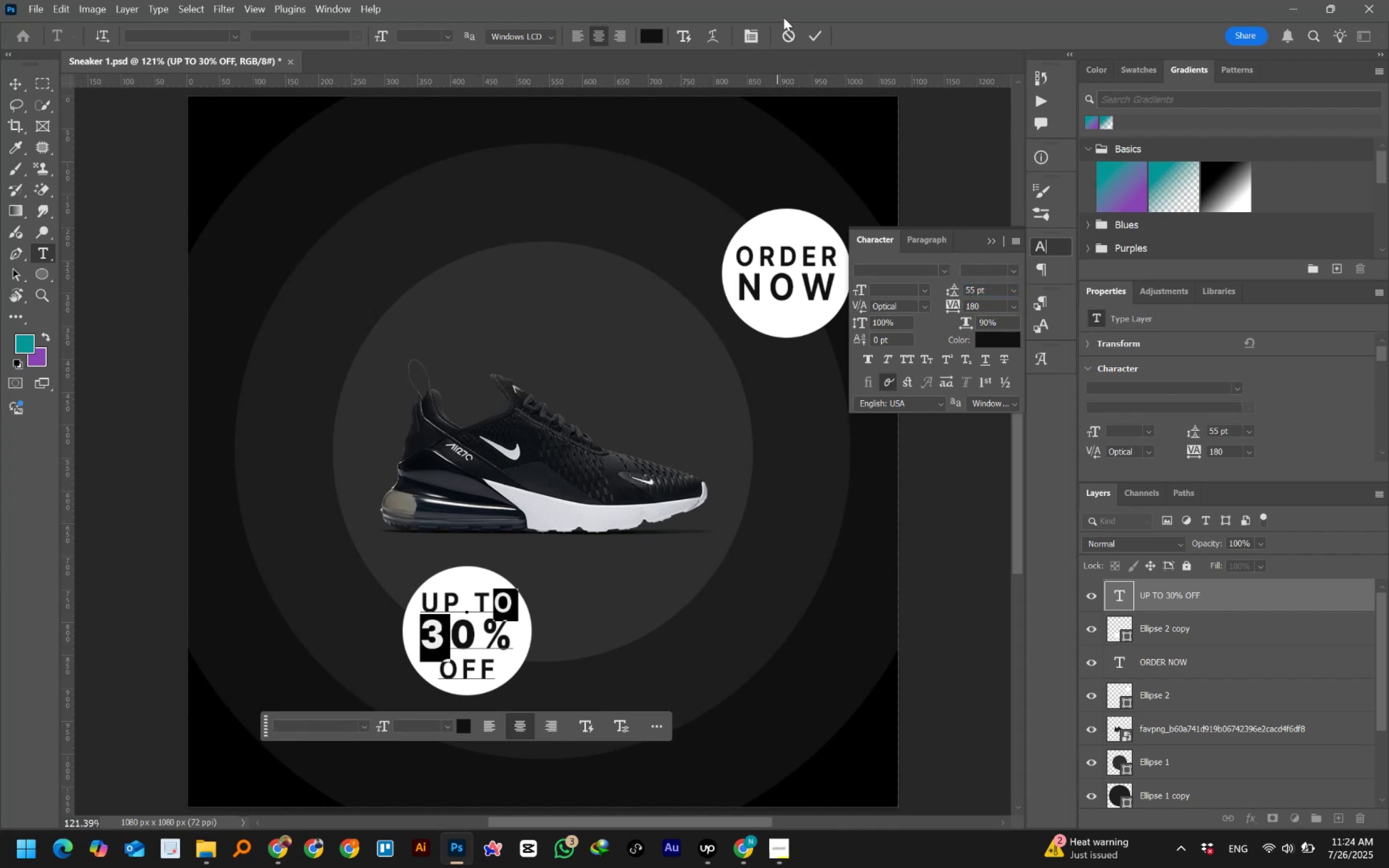 
left_click([813, 33])
 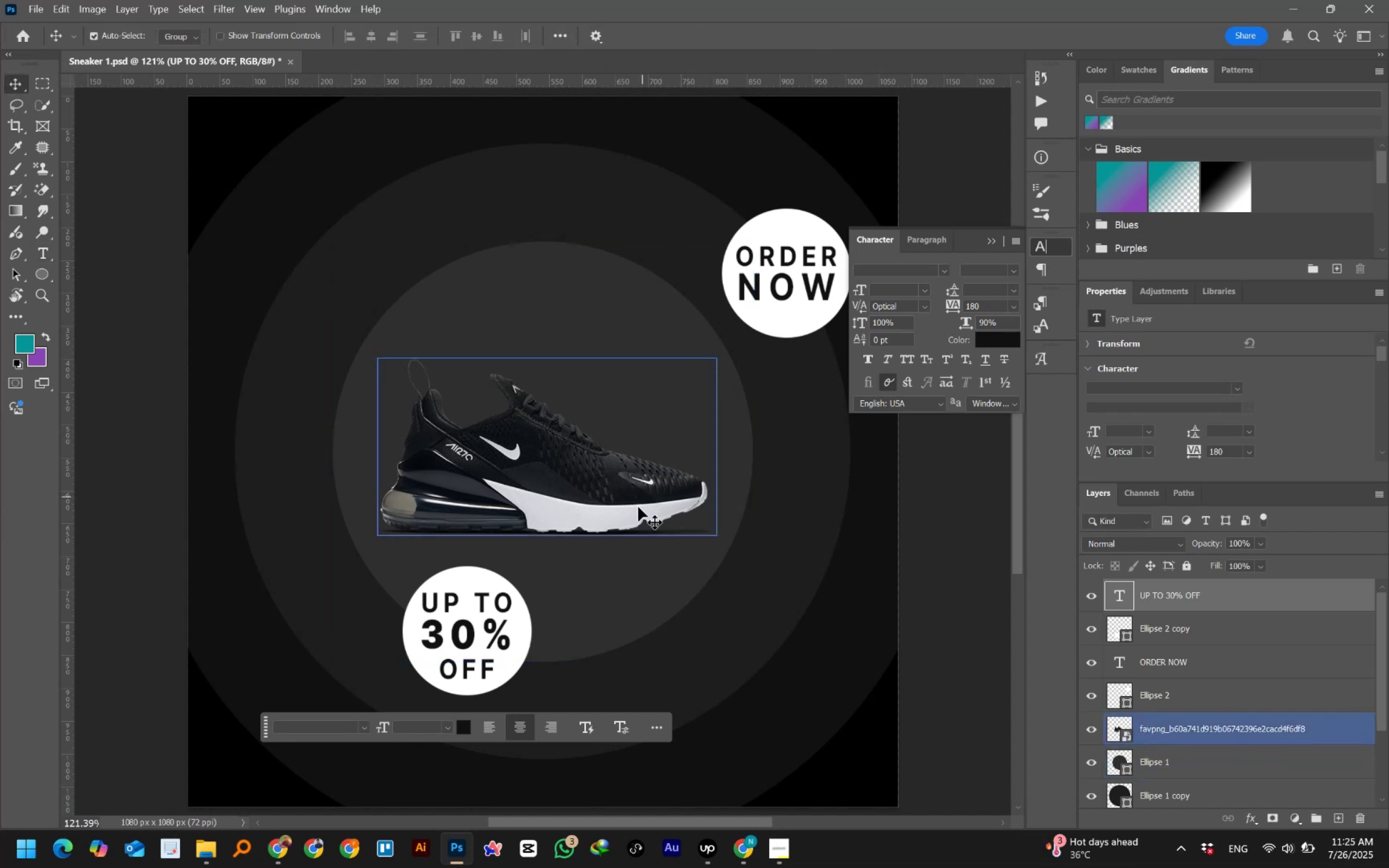 
wait(5.84)
 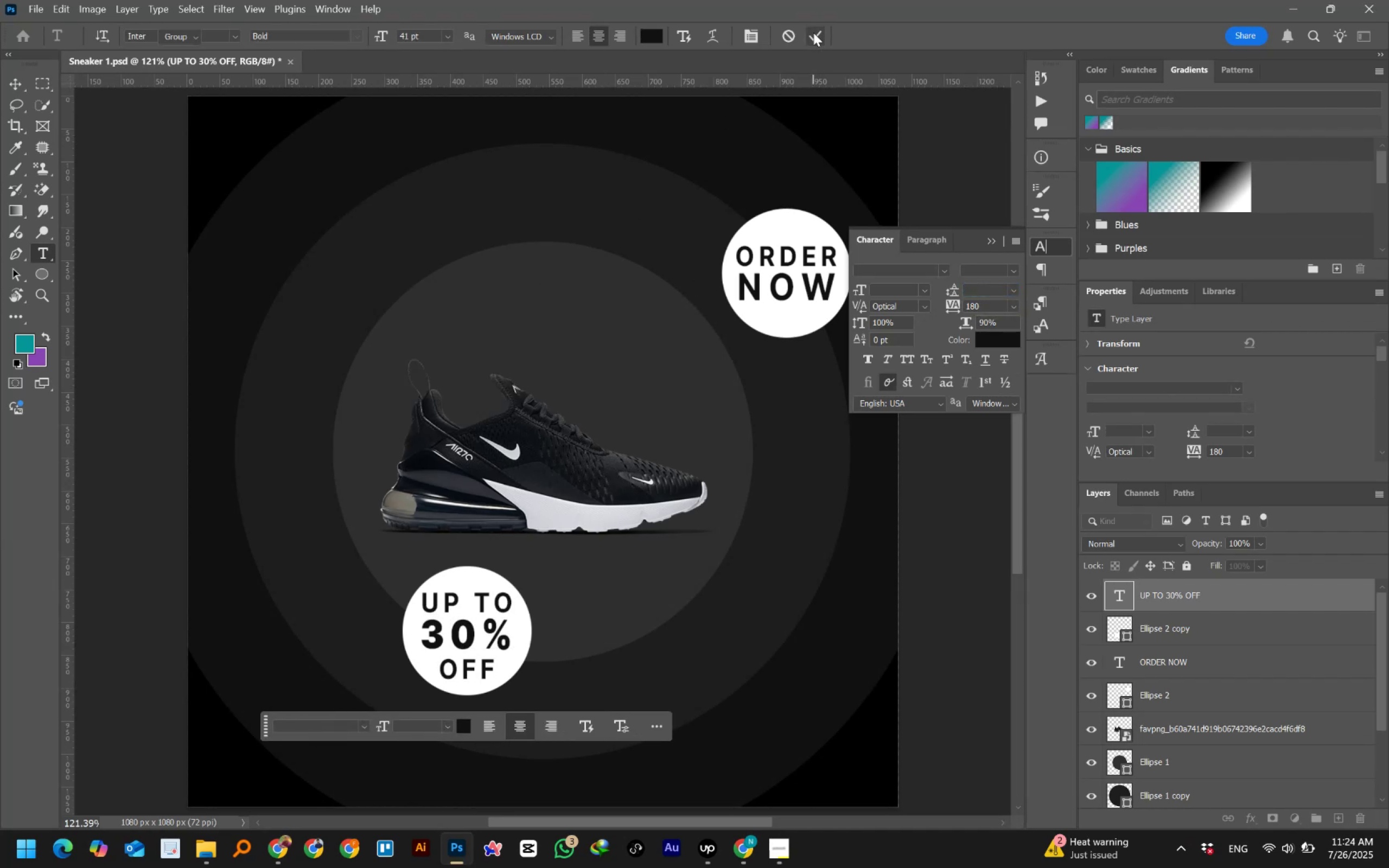 
double_click([474, 624])
 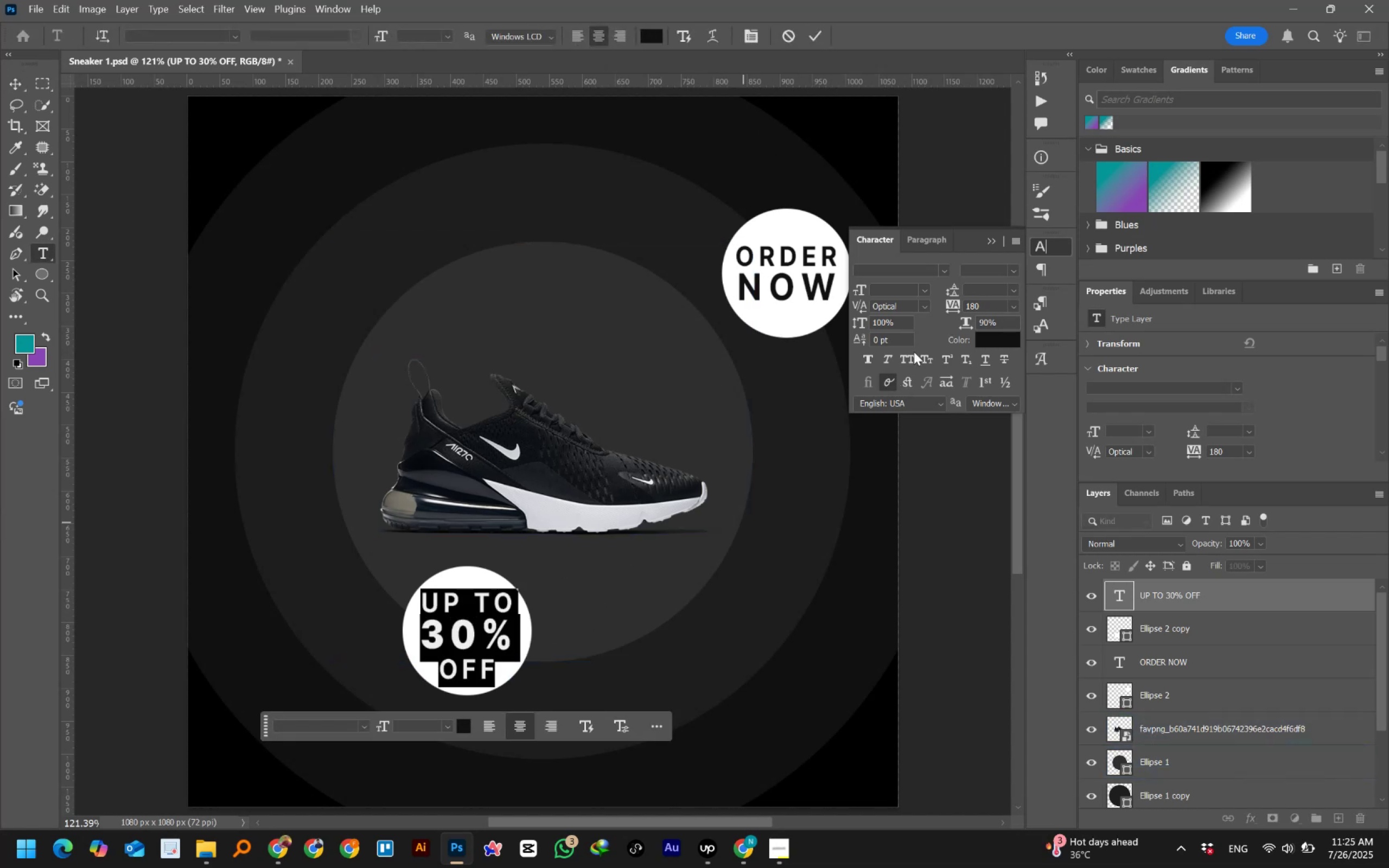 
left_click_drag(start_coordinate=[984, 303], to_coordinate=[906, 301])
 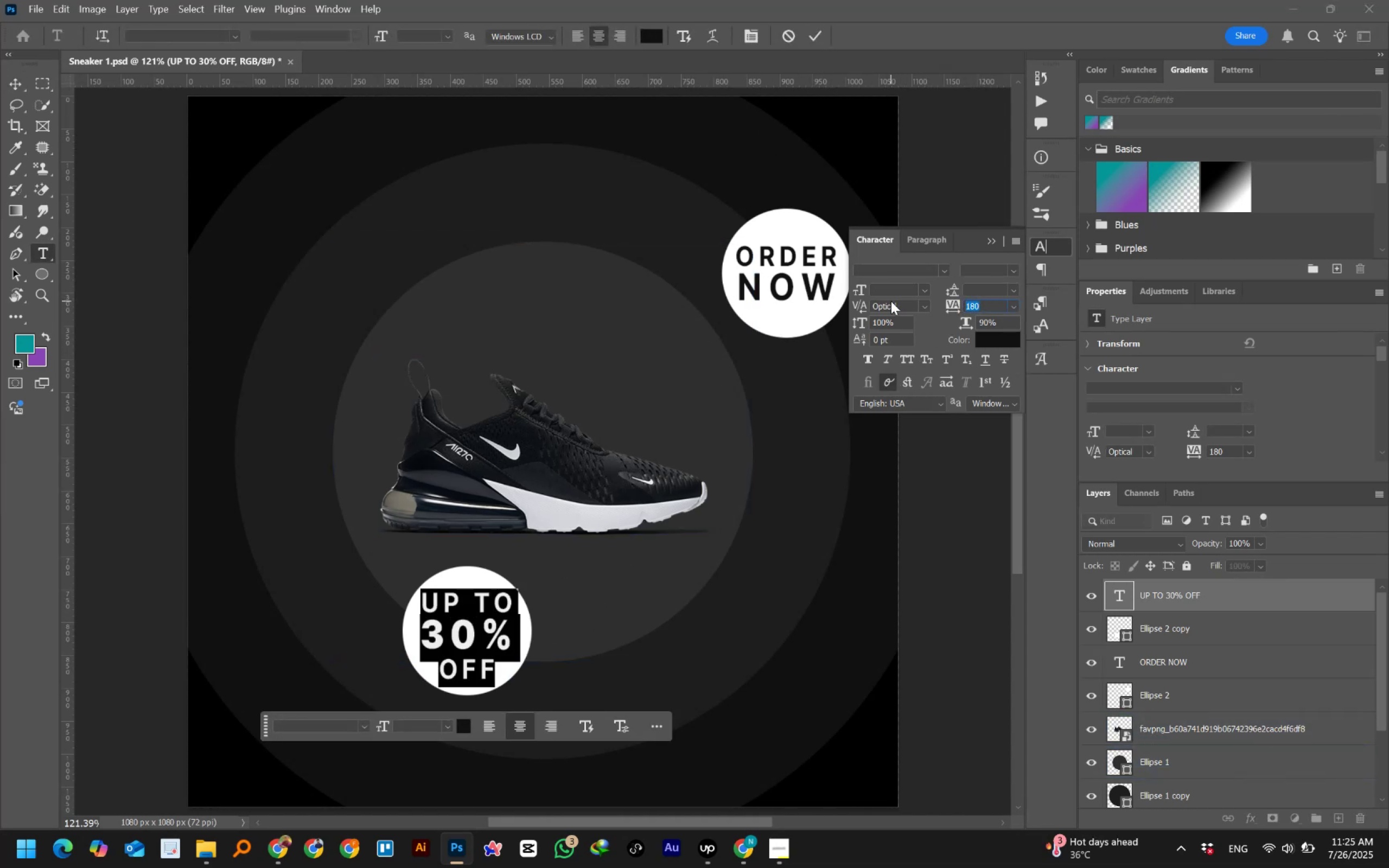 
key(Numpad0)
 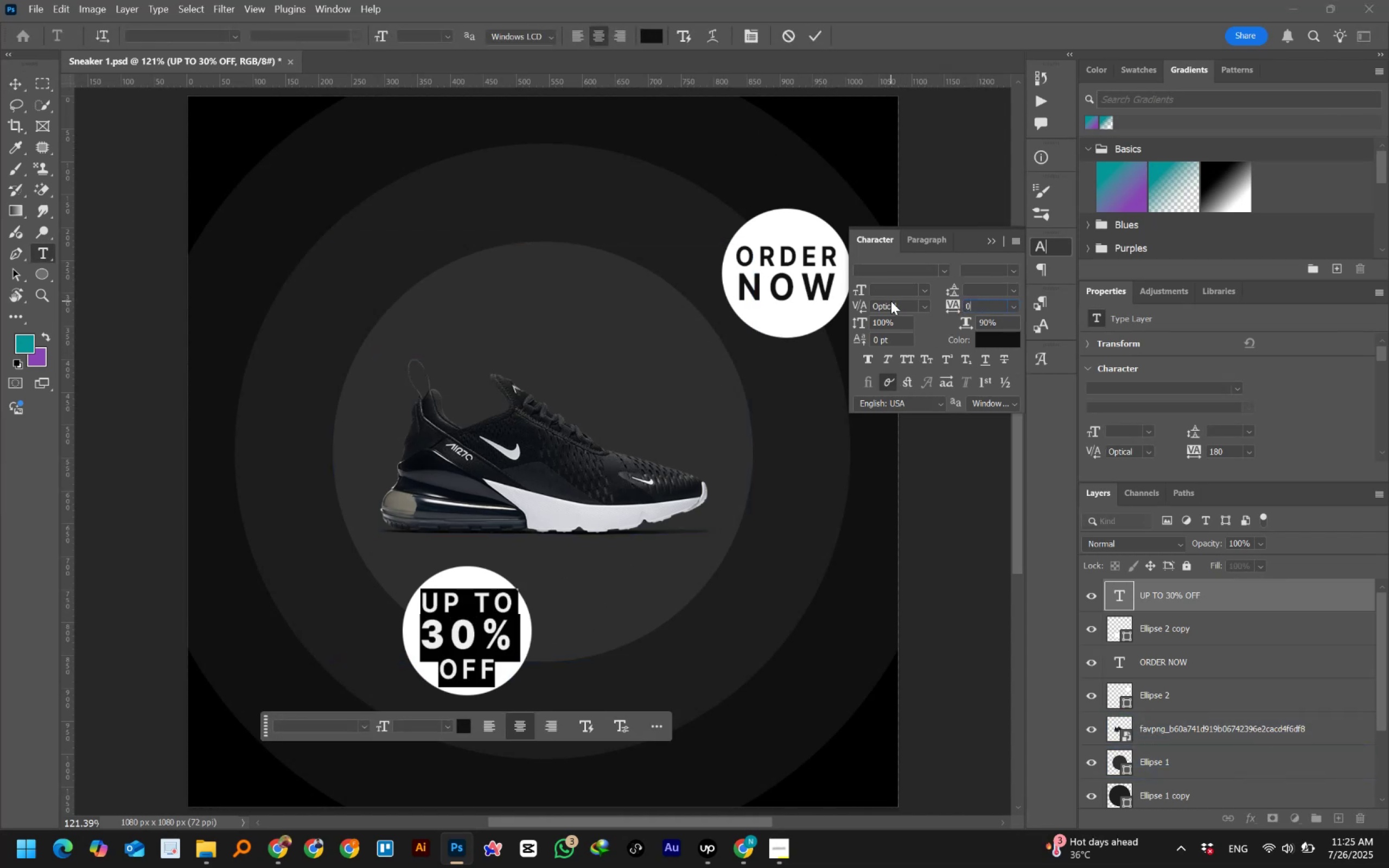 
key(NumpadEnter)
 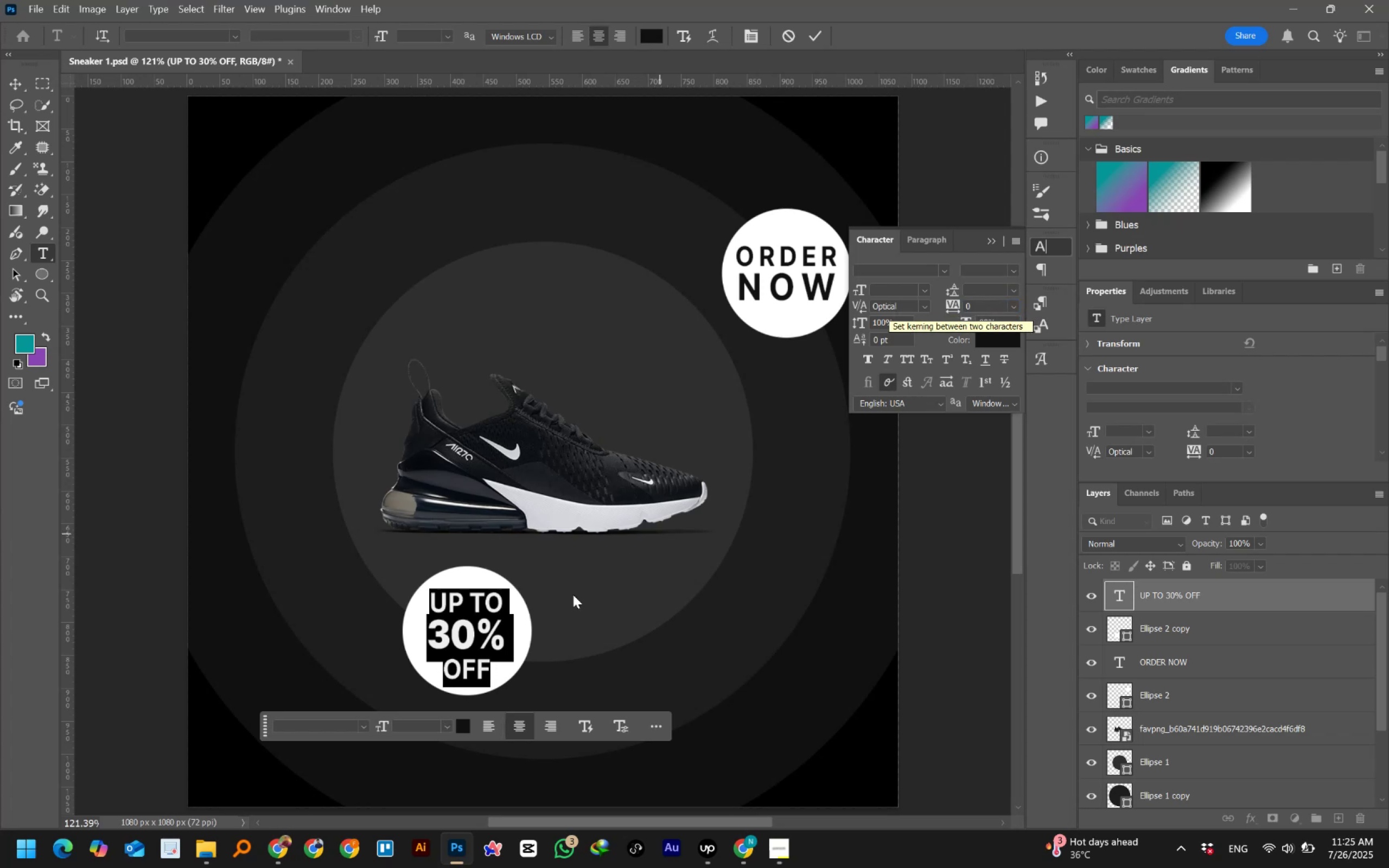 
left_click([460, 627])
 